 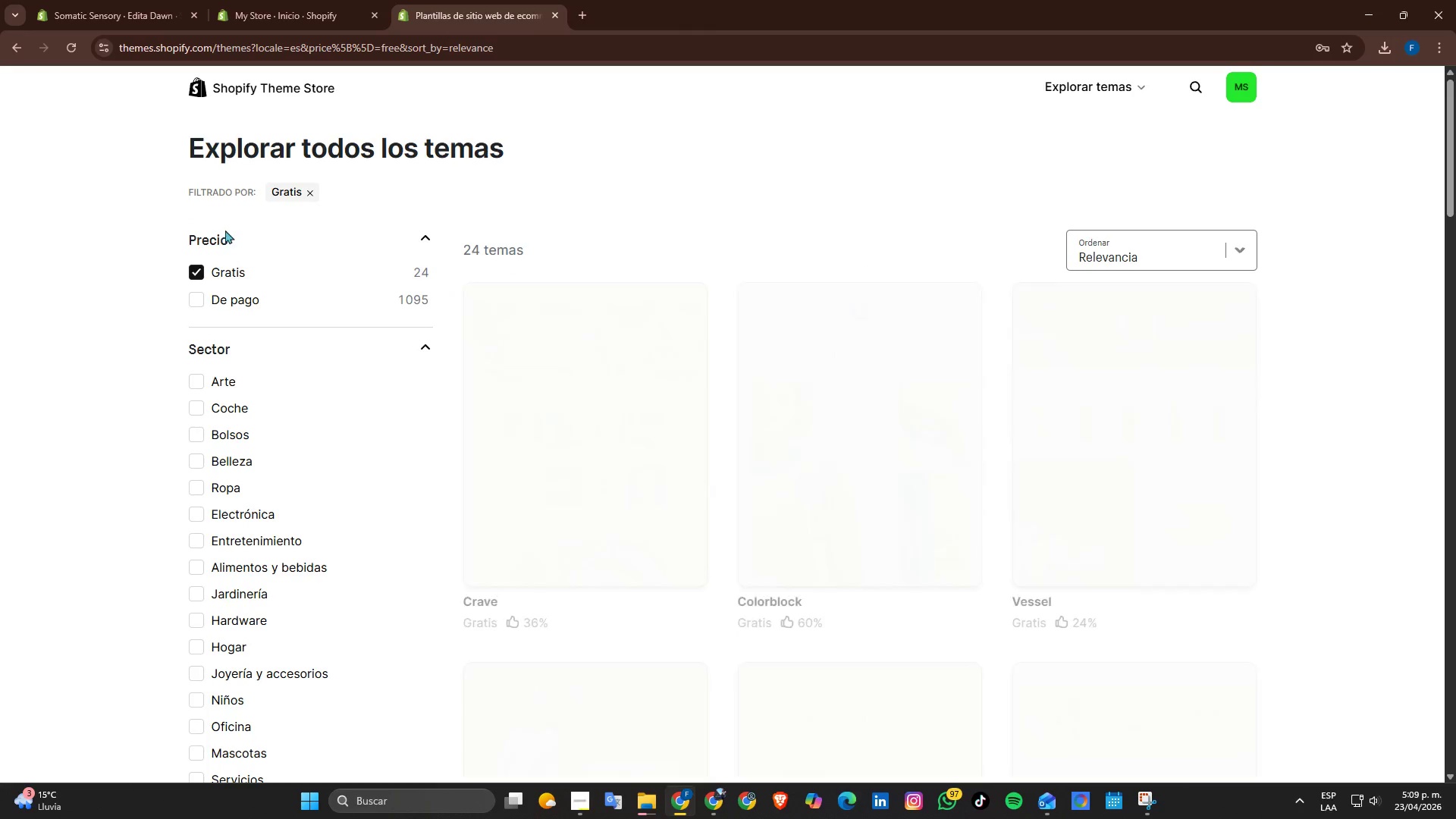 
scroll: coordinate [1000, 539], scroll_direction: down, amount: 6.0
 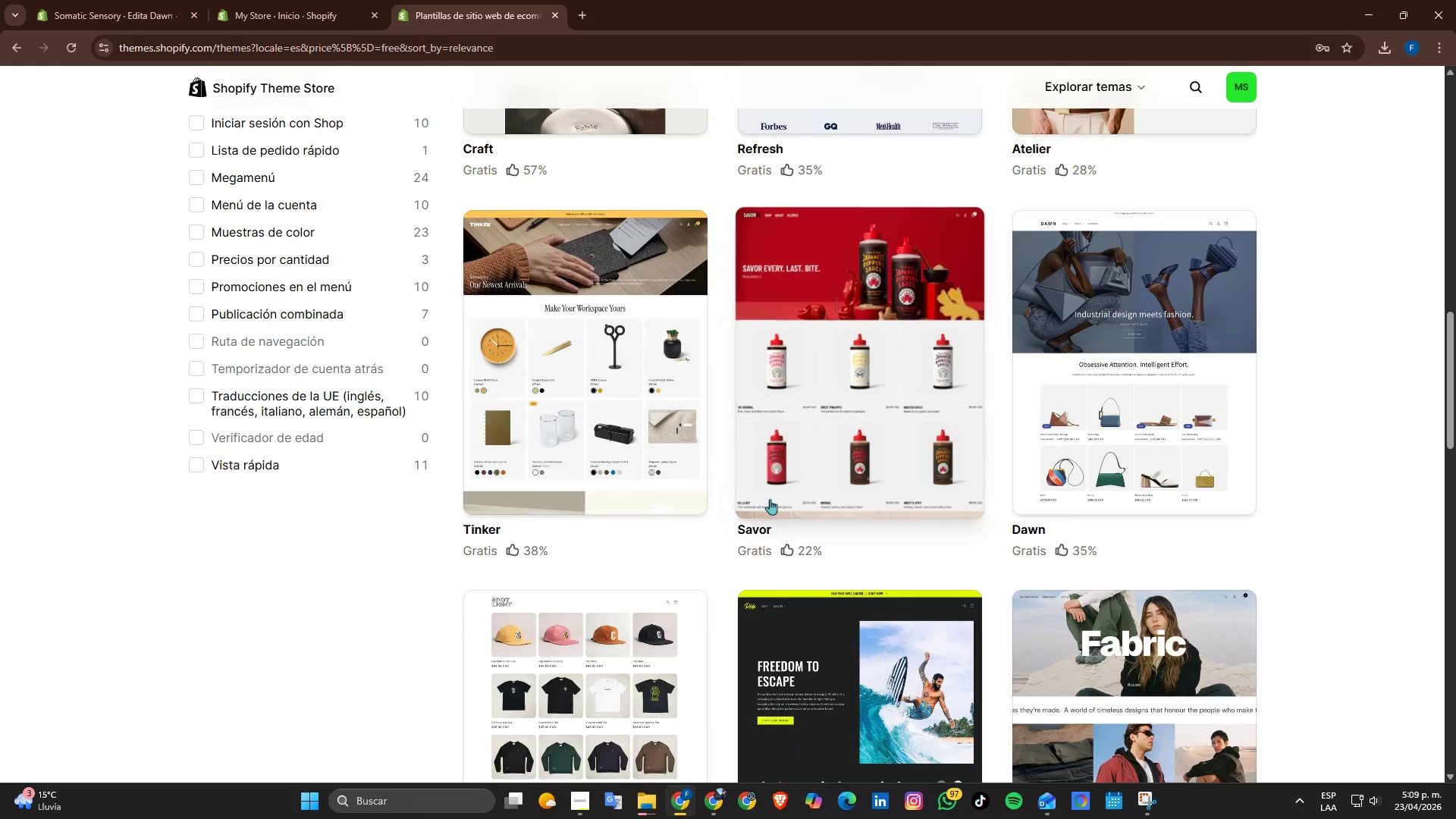 
scroll: coordinate [942, 516], scroll_direction: down, amount: 4.0
 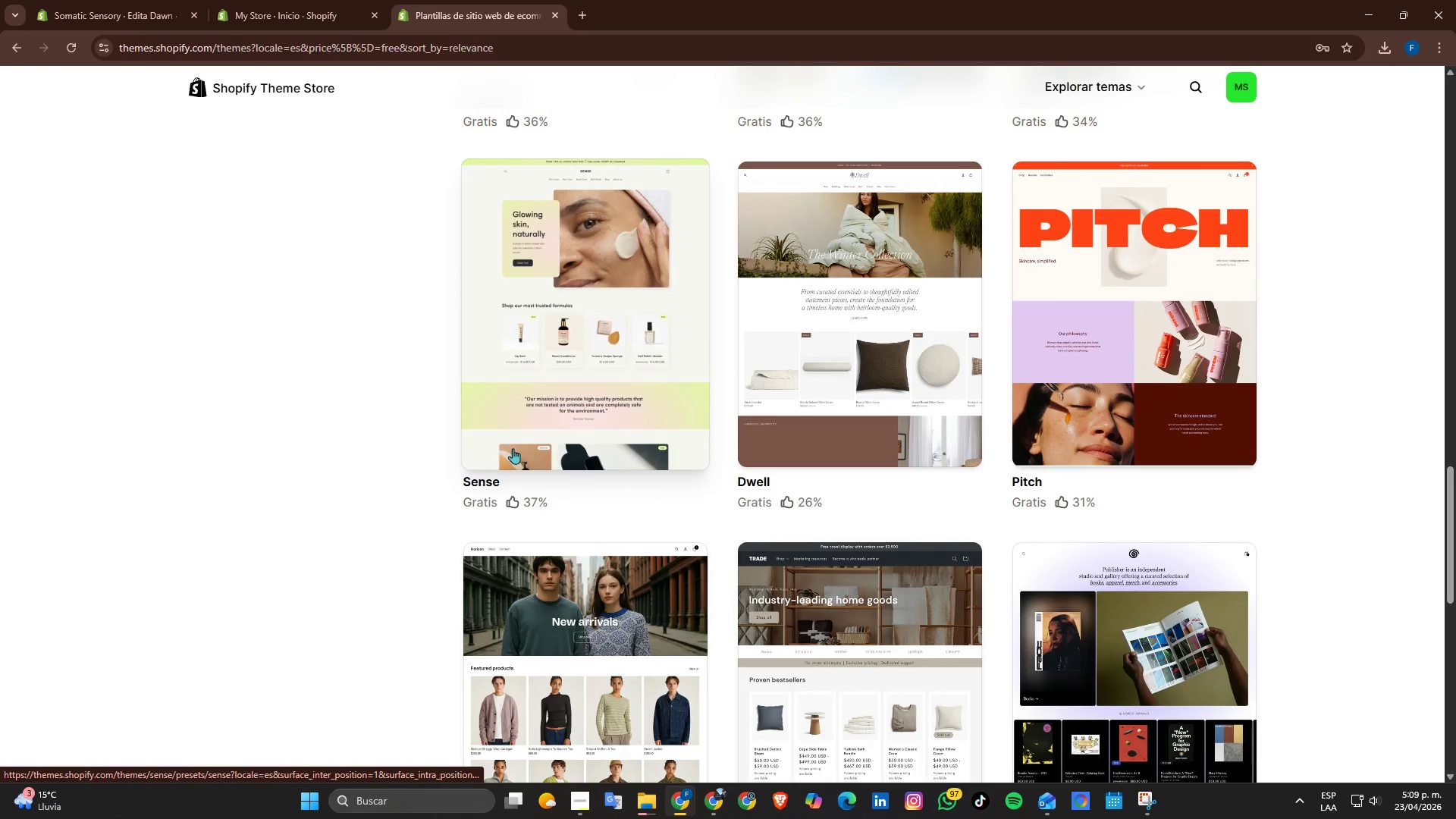 
left_click([538, 411])
 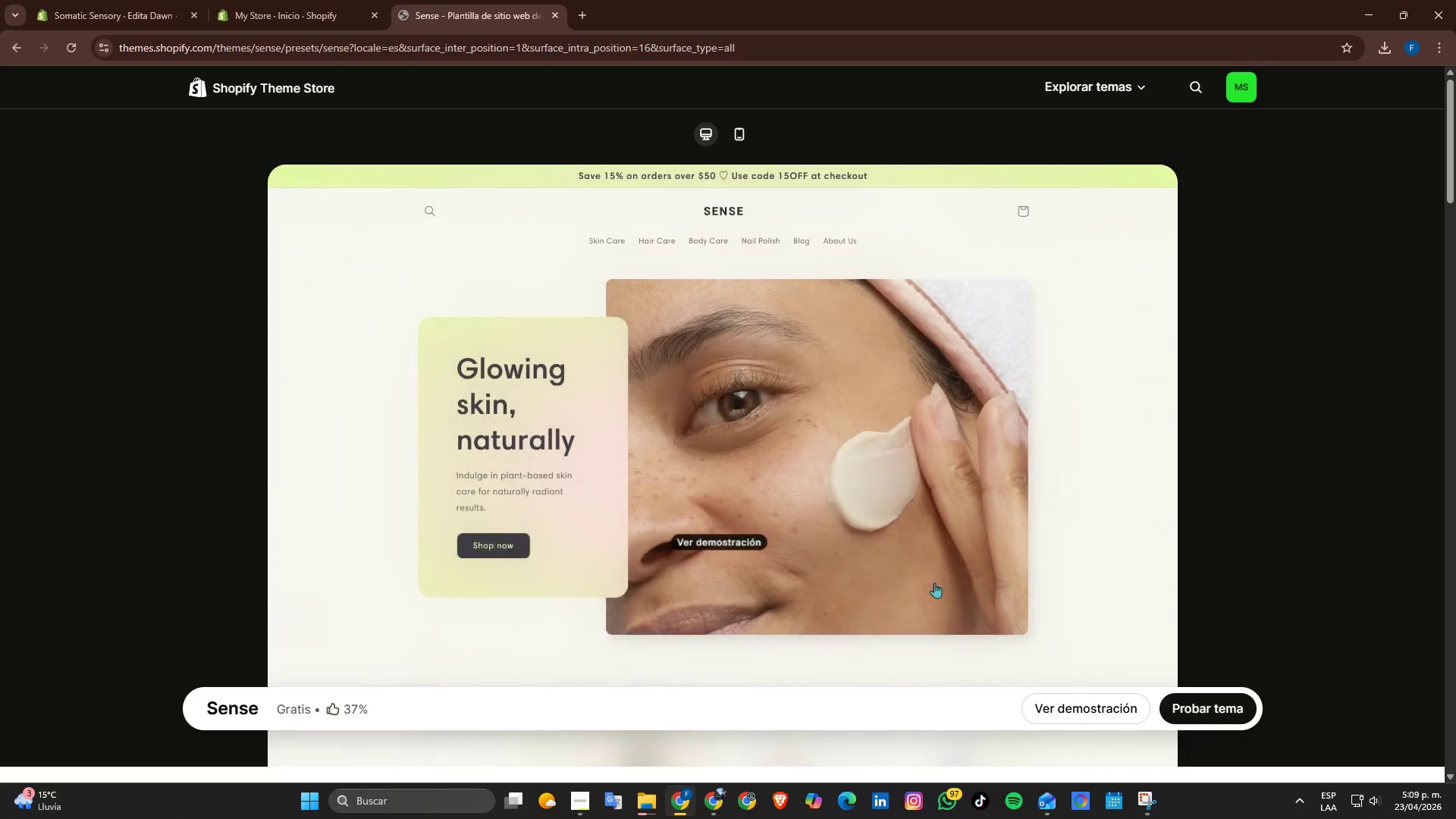 
left_click([1235, 708])
 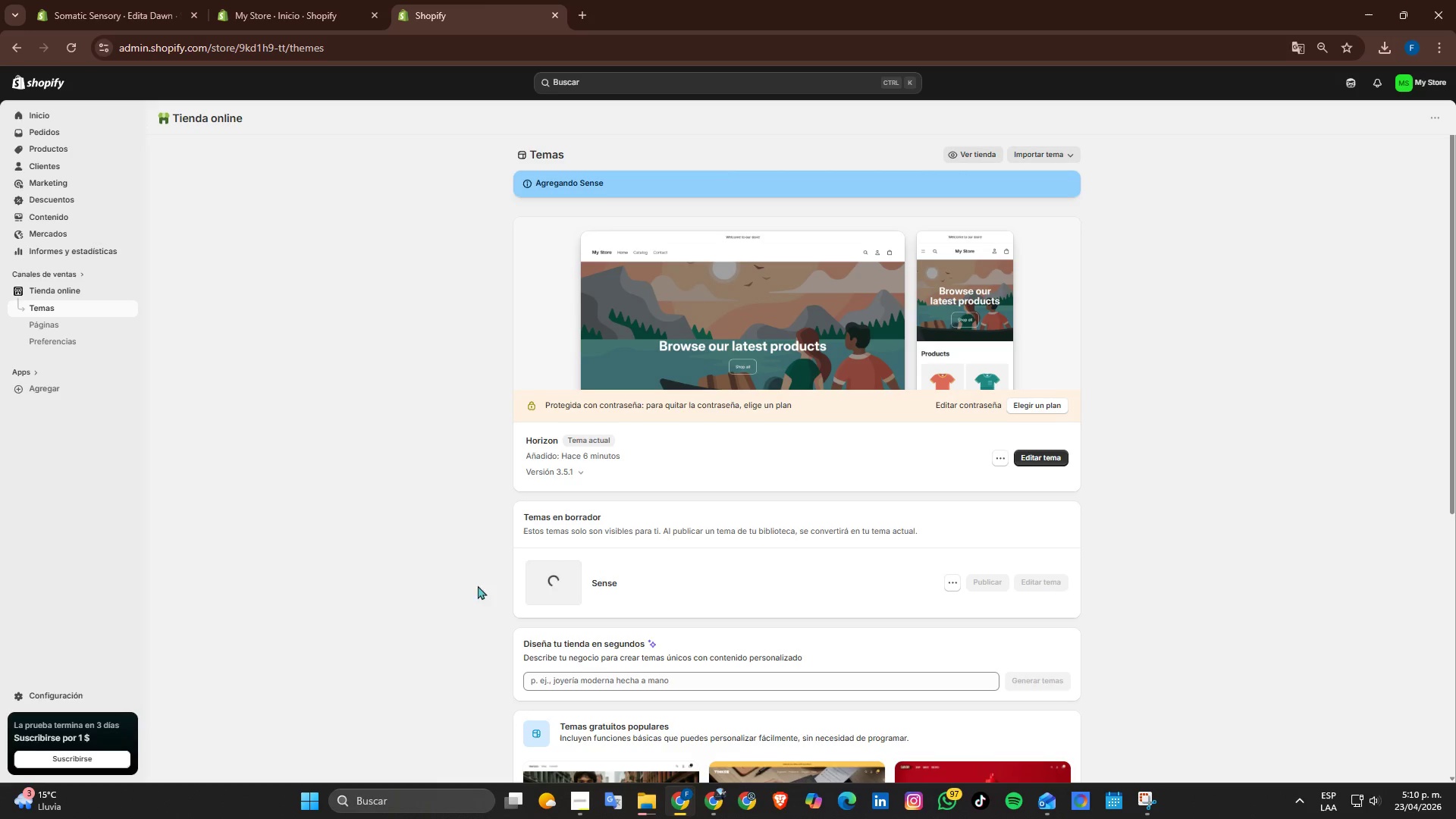 
wait(37.64)
 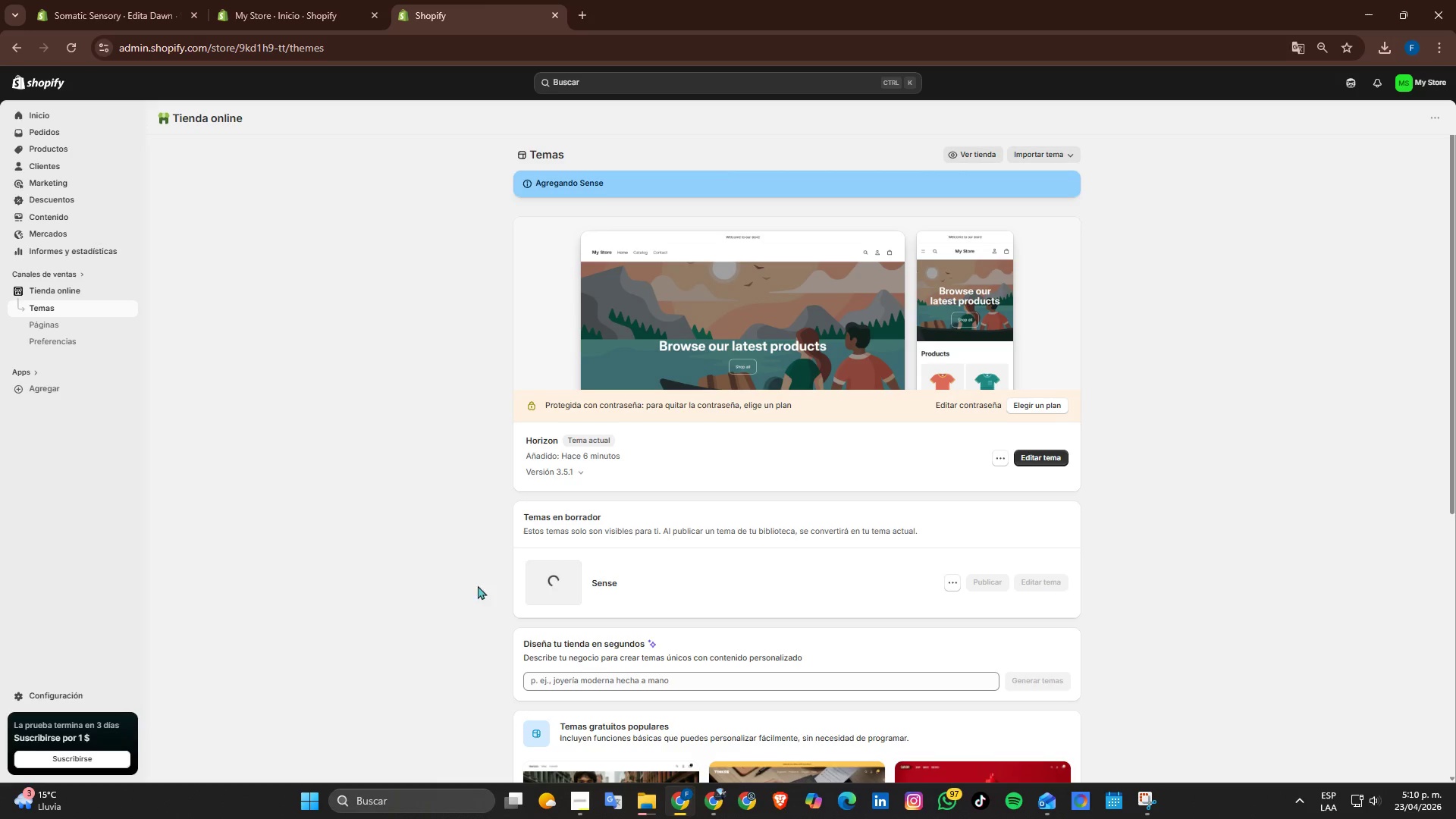 
left_click([989, 624])
 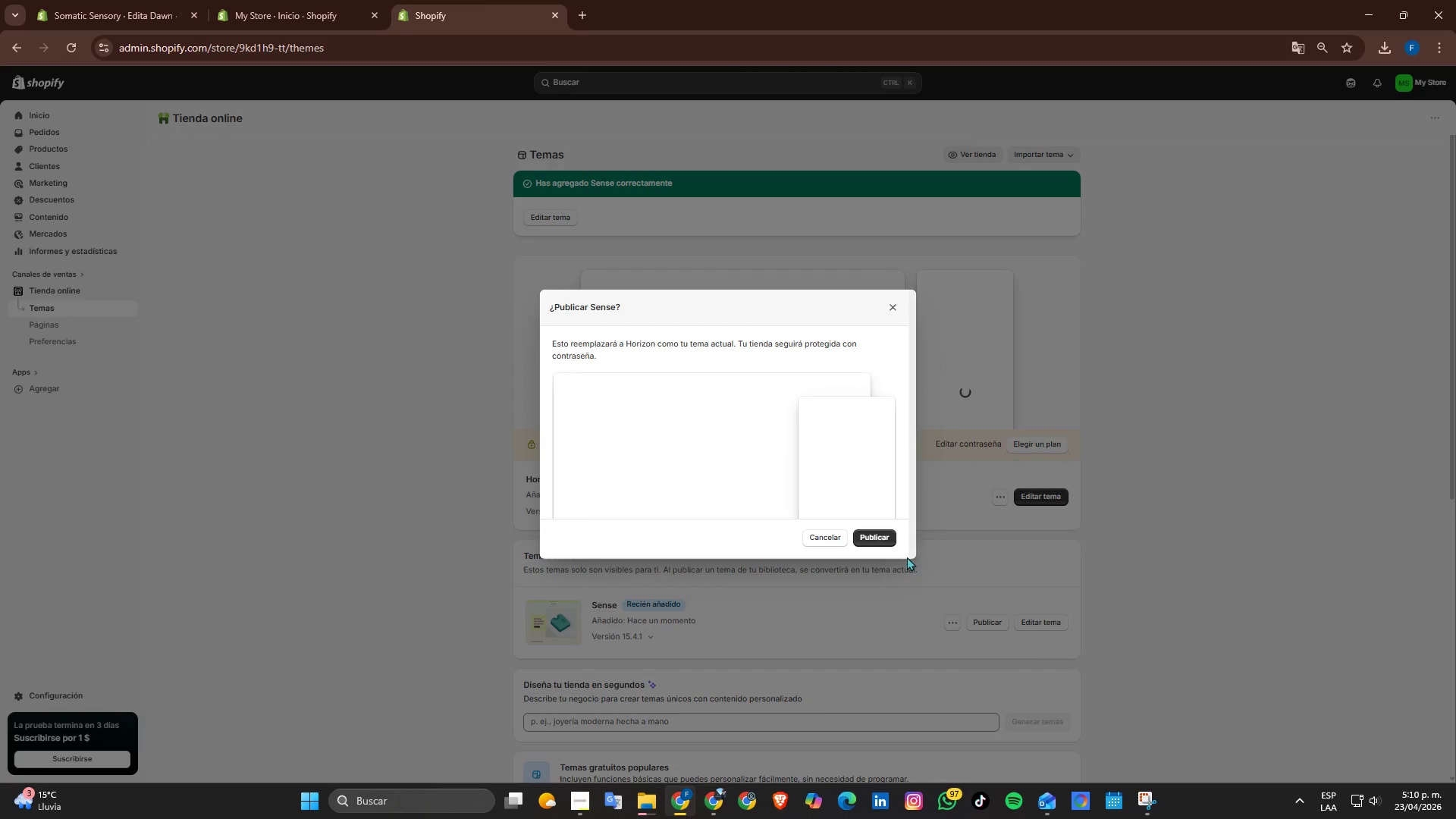 
left_click([878, 536])
 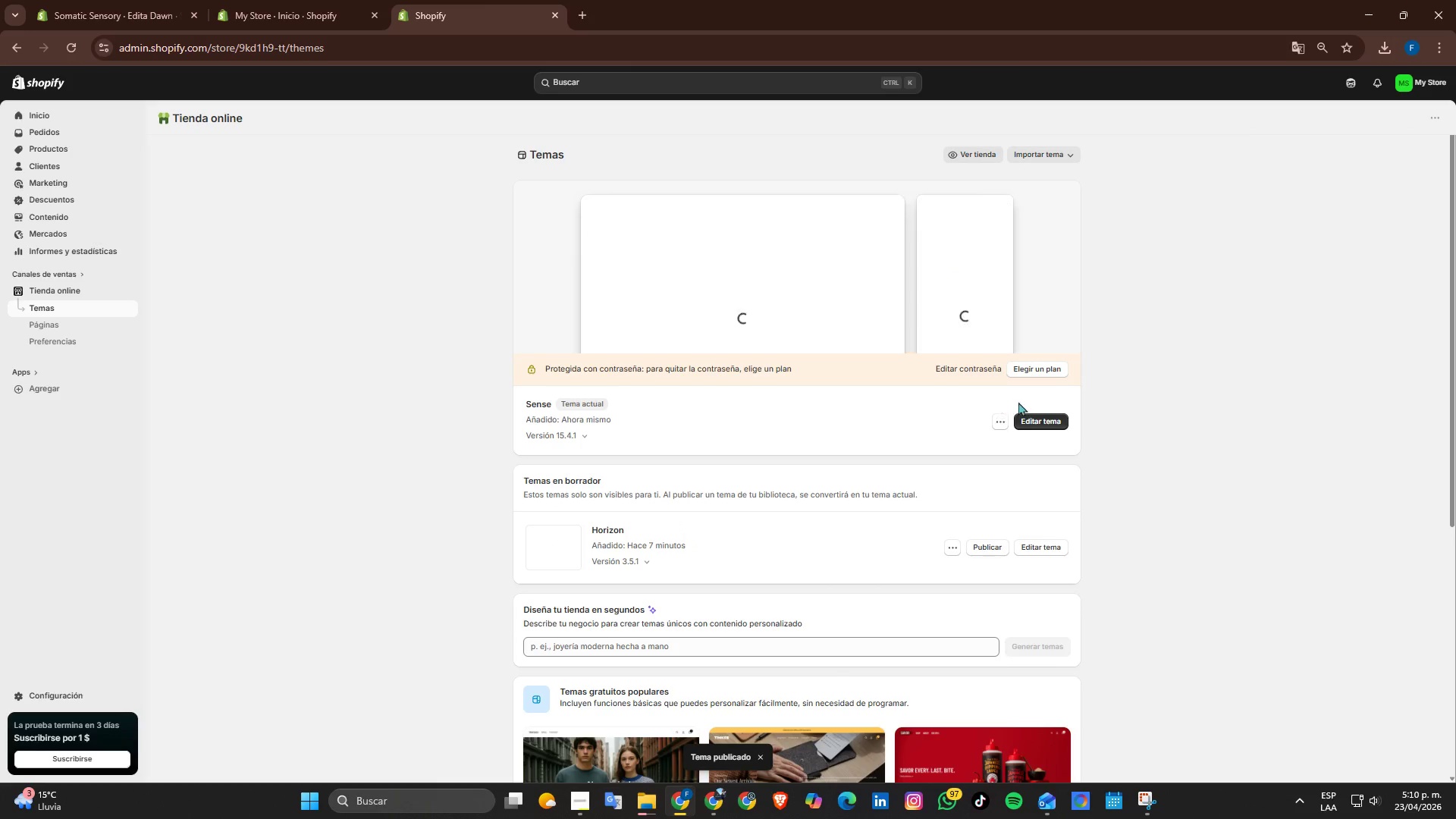 
left_click([1031, 418])
 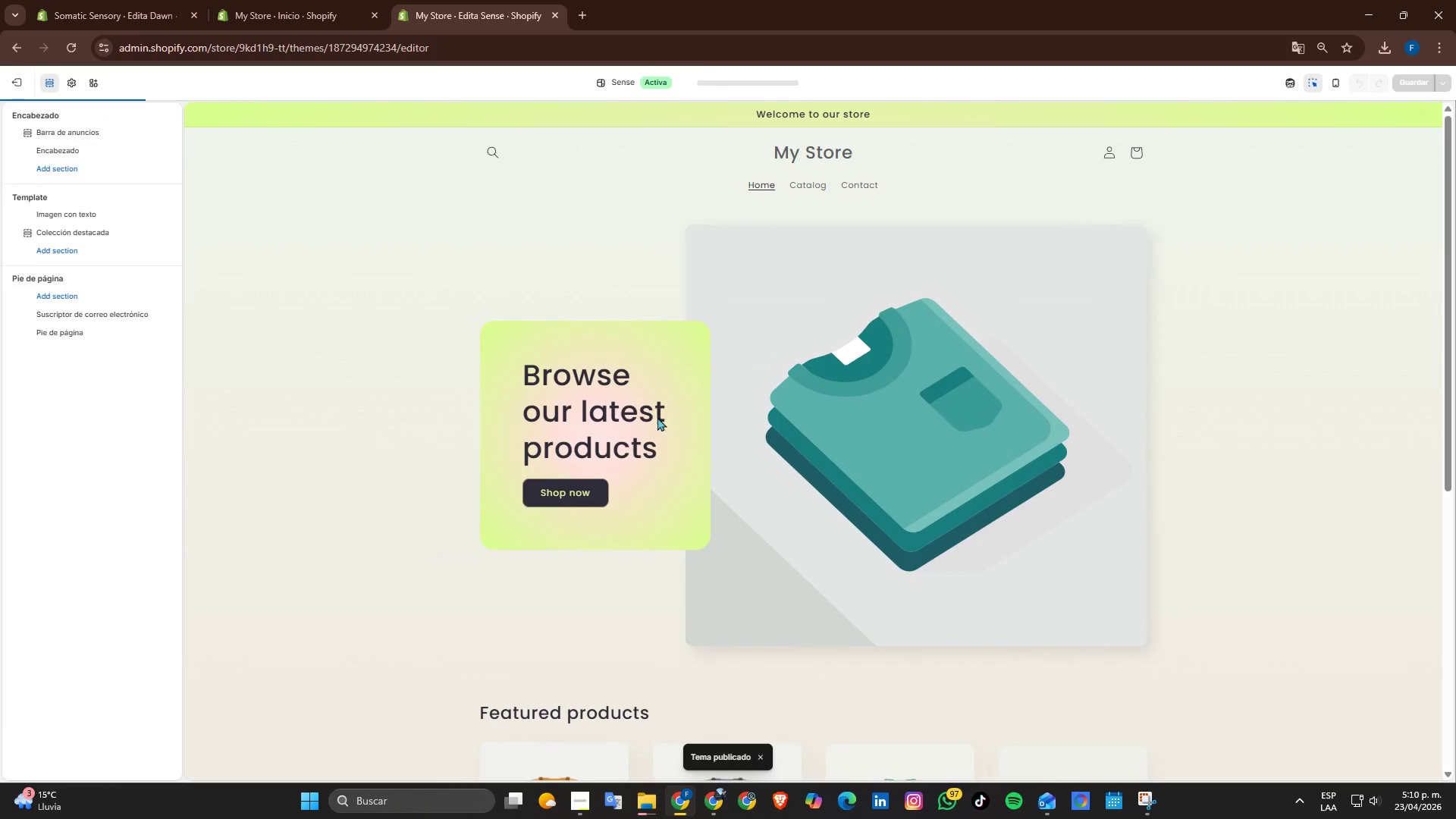 
scroll: coordinate [441, 368], scroll_direction: down, amount: 4.0
 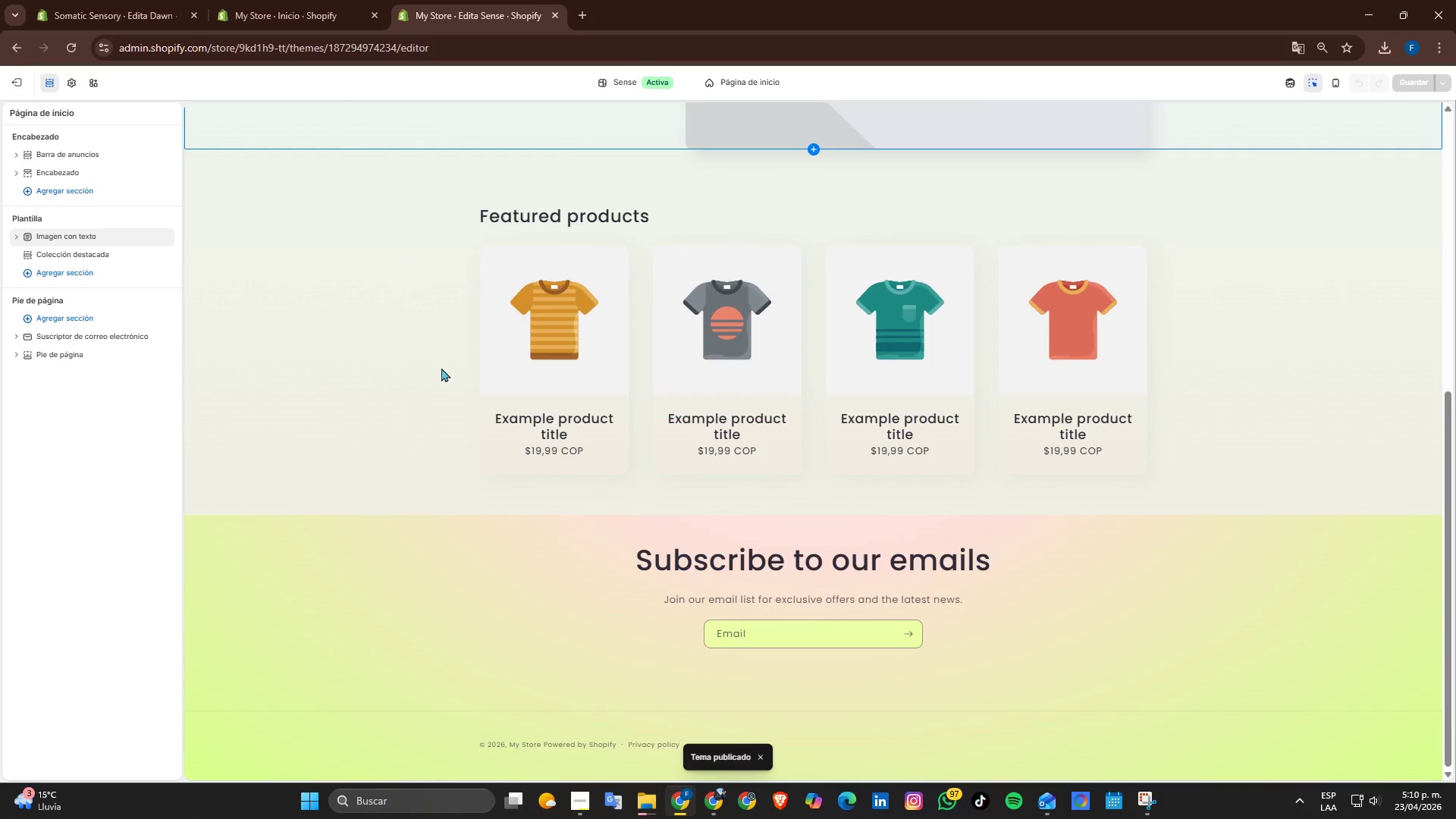 
scroll: coordinate [441, 367], scroll_direction: up, amount: 5.0
 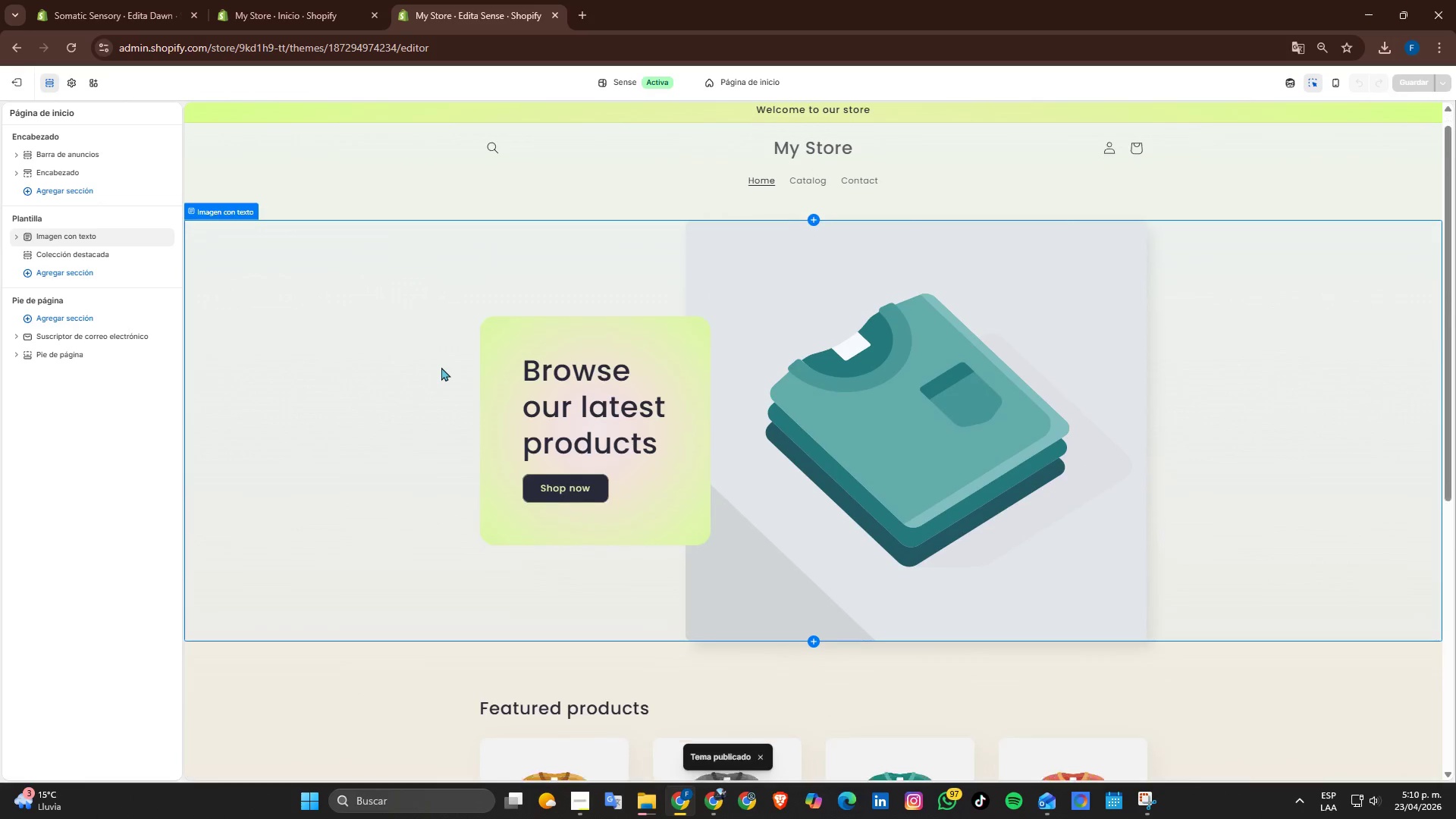 
scroll: coordinate [441, 367], scroll_direction: down, amount: 4.0
 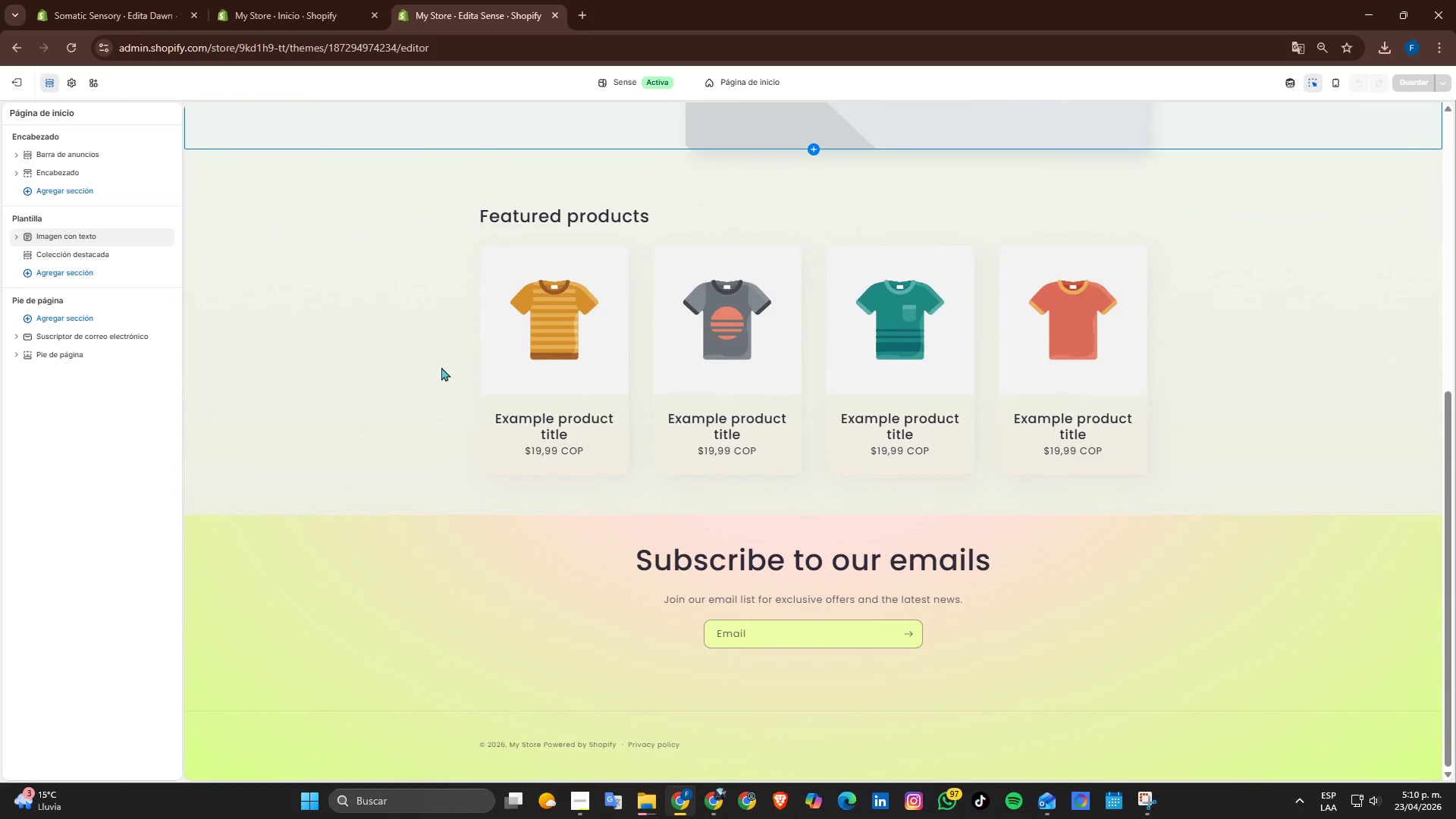 
scroll: coordinate [441, 367], scroll_direction: up, amount: 4.0
 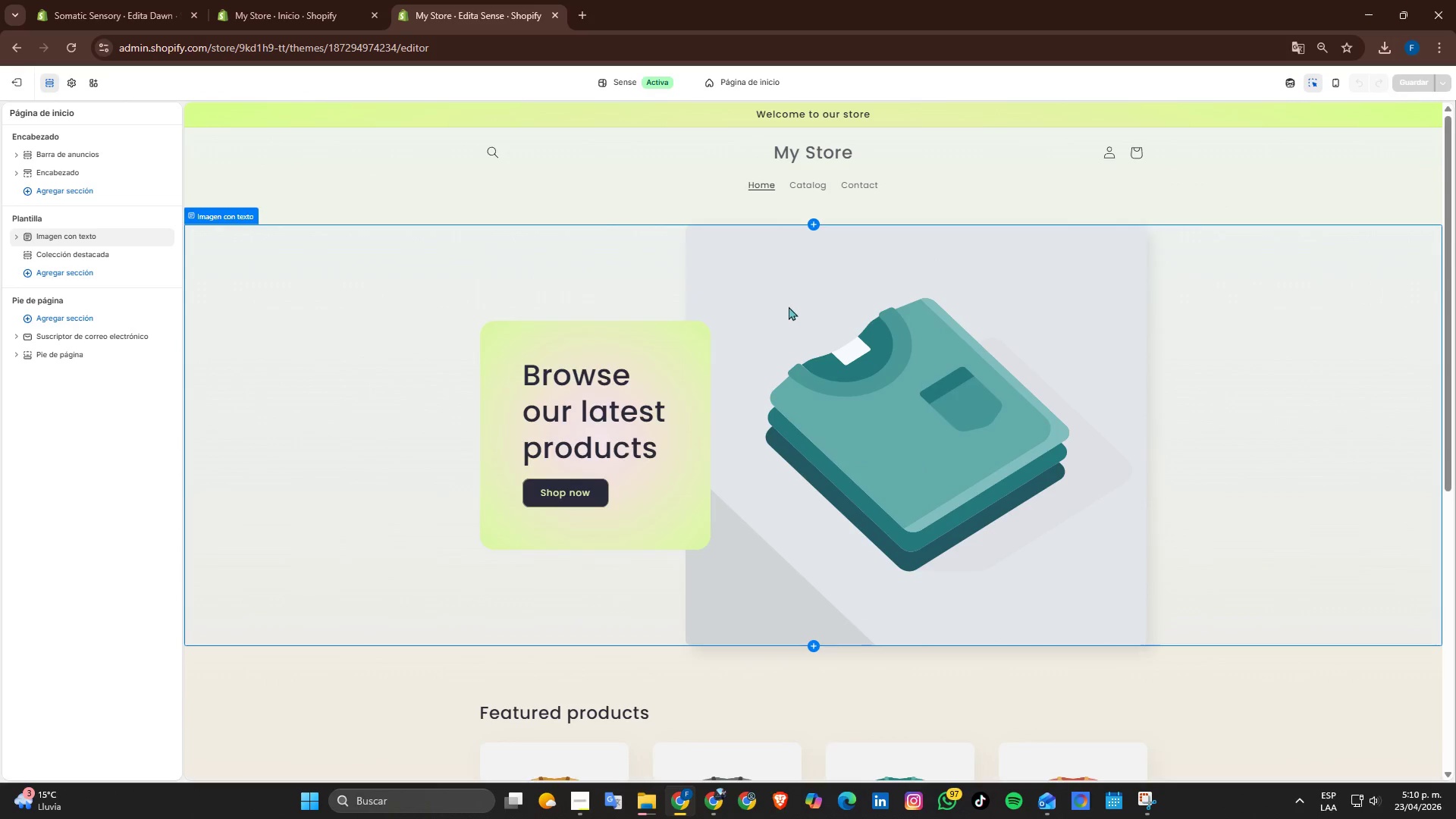 
wait(5.75)
 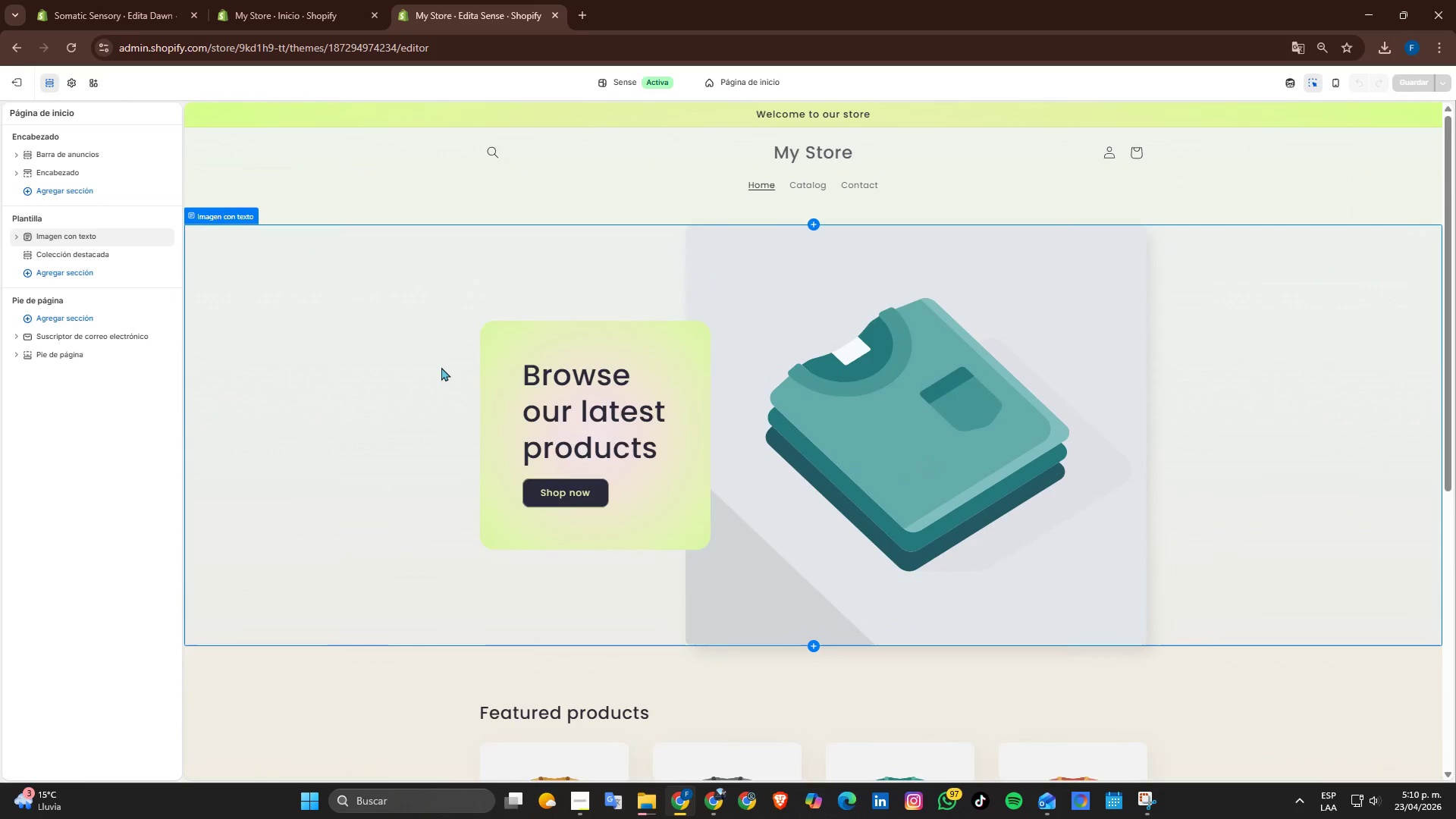 
scroll: coordinate [823, 312], scroll_direction: down, amount: 2.0
 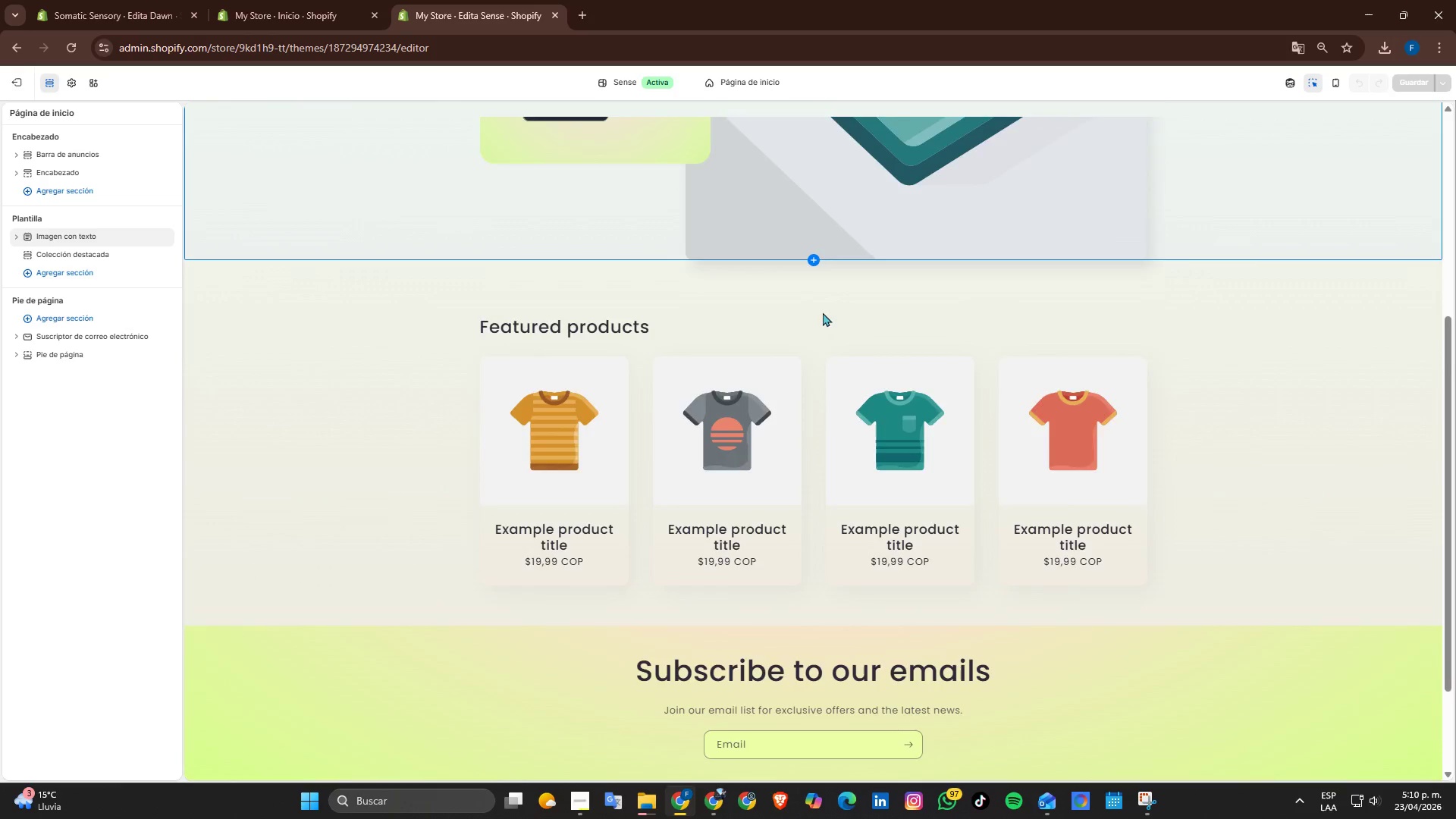 
scroll: coordinate [823, 312], scroll_direction: up, amount: 4.0
 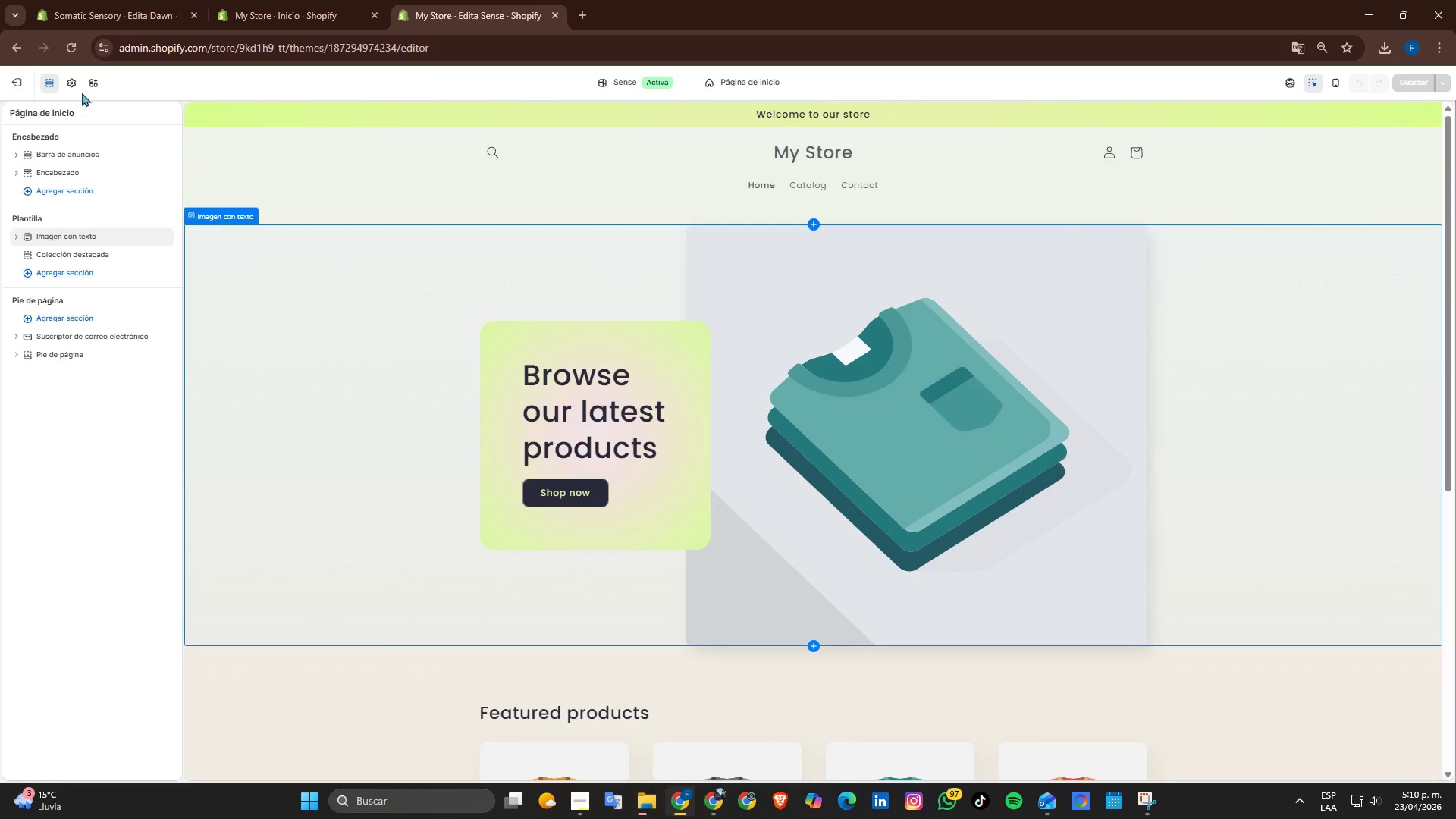 
left_click([67, 80])
 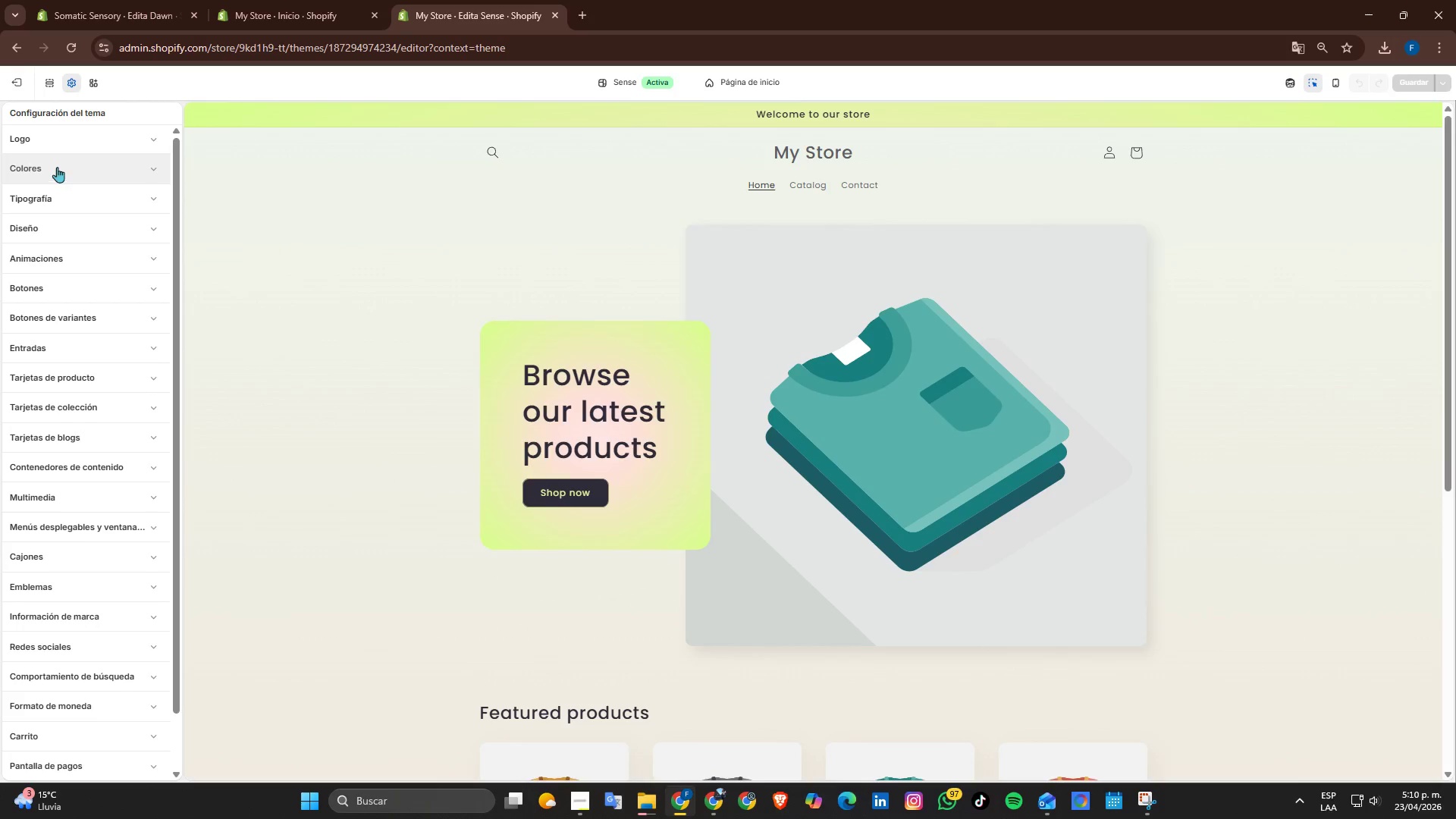 
left_click([56, 164])
 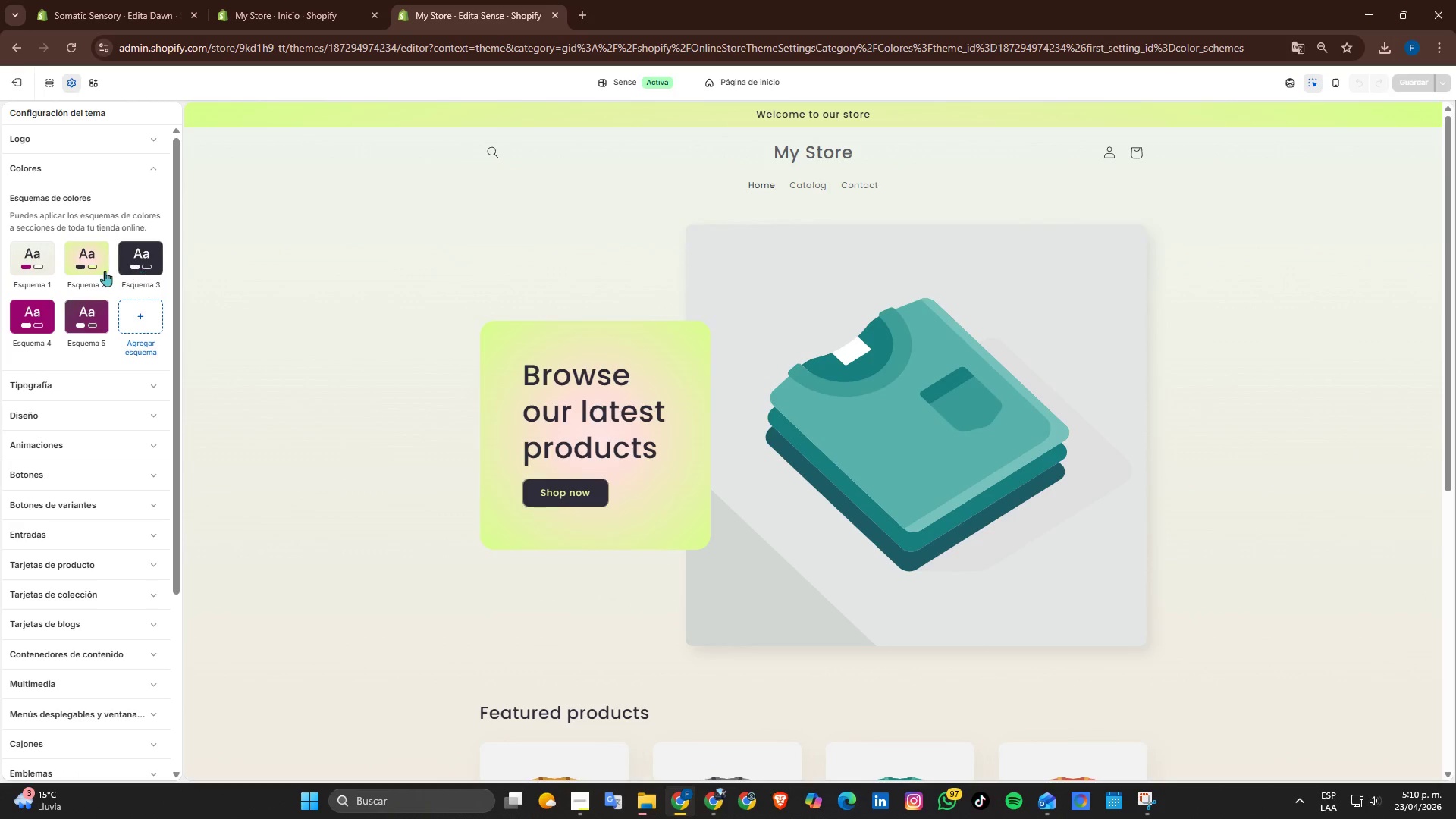 
left_click([100, 268])
 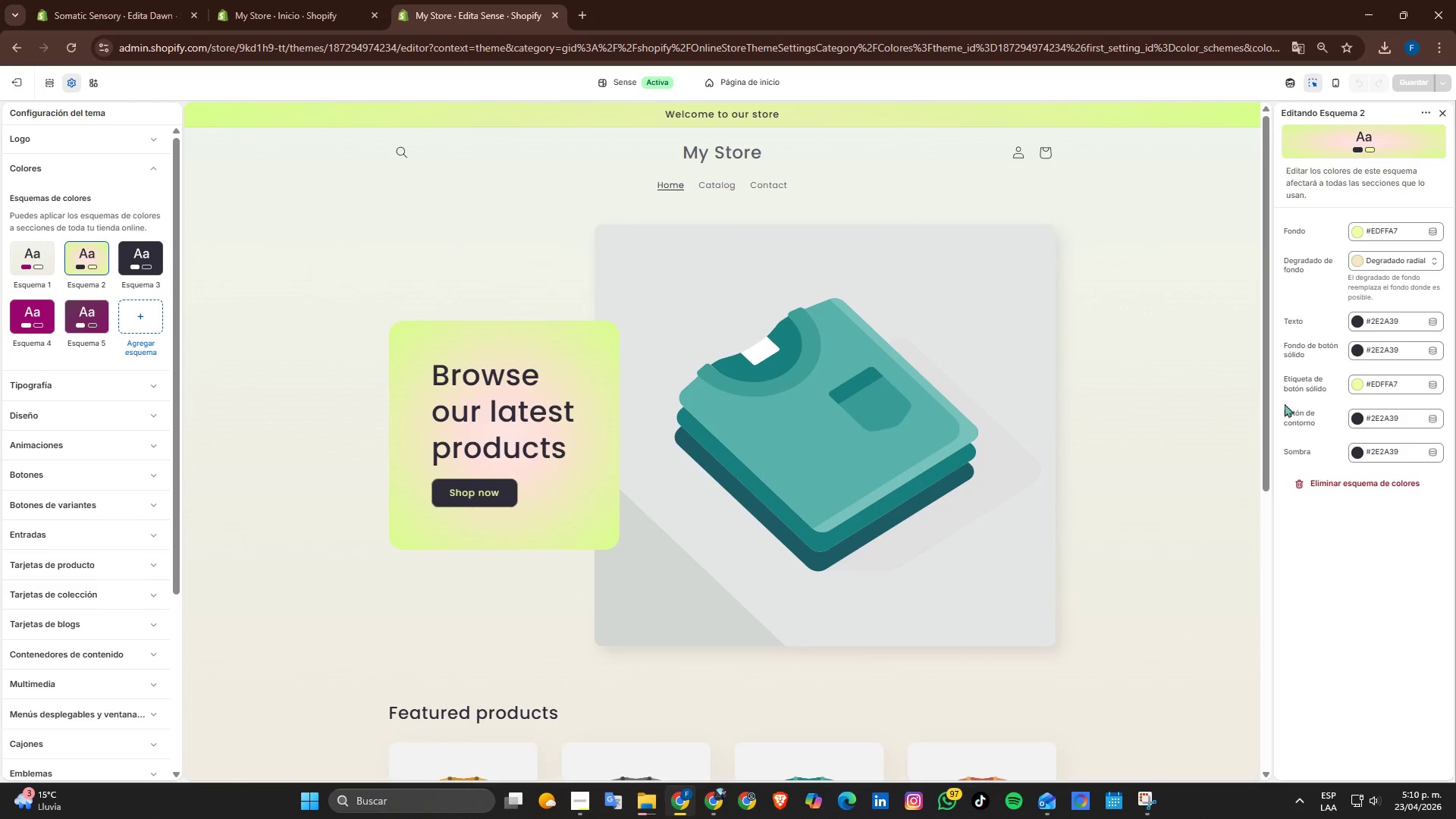 
scroll: coordinate [970, 375], scroll_direction: down, amount: 3.0
 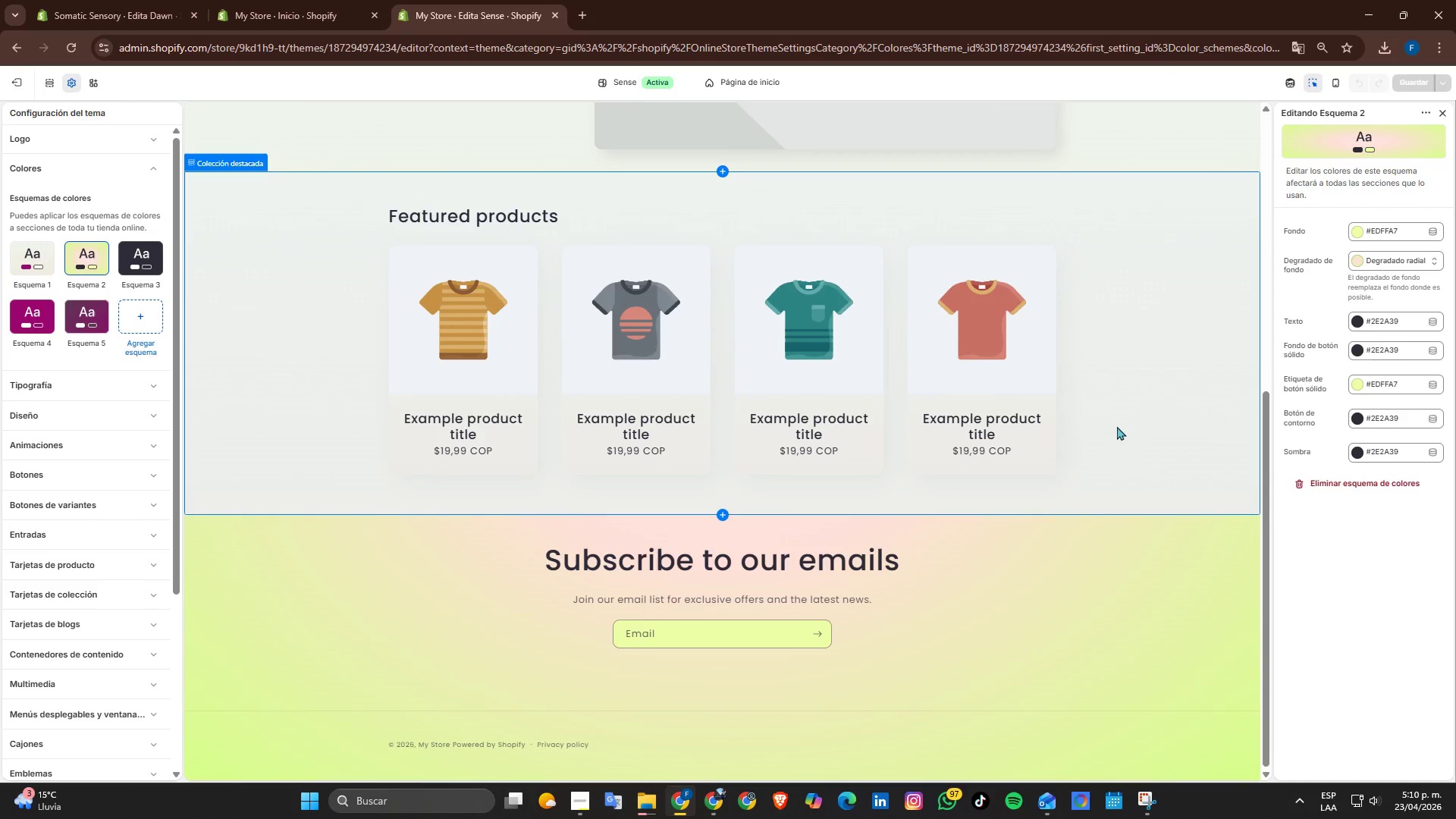 
scroll: coordinate [1122, 428], scroll_direction: up, amount: 4.0
 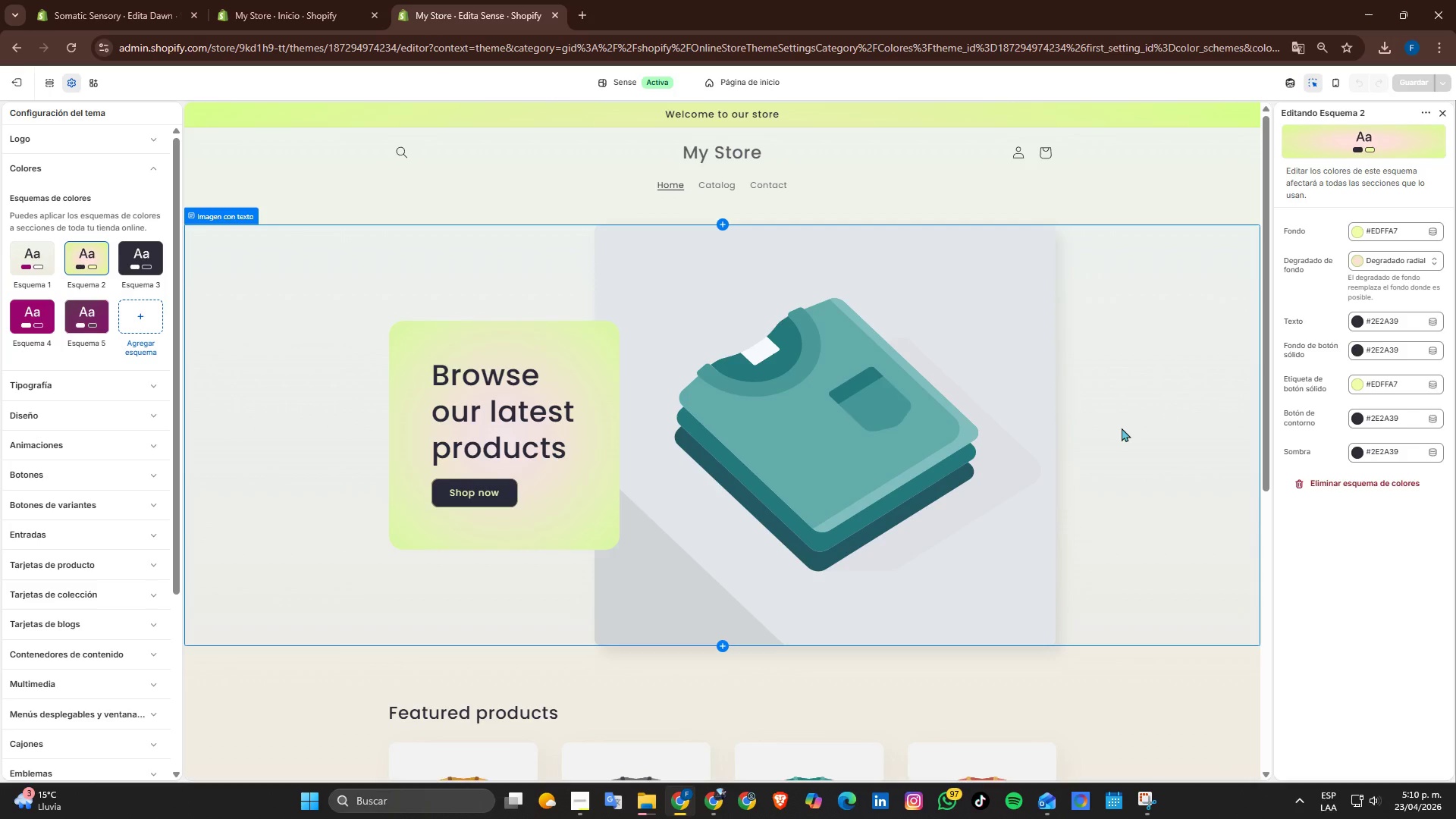 
scroll: coordinate [1122, 428], scroll_direction: down, amount: 2.0
 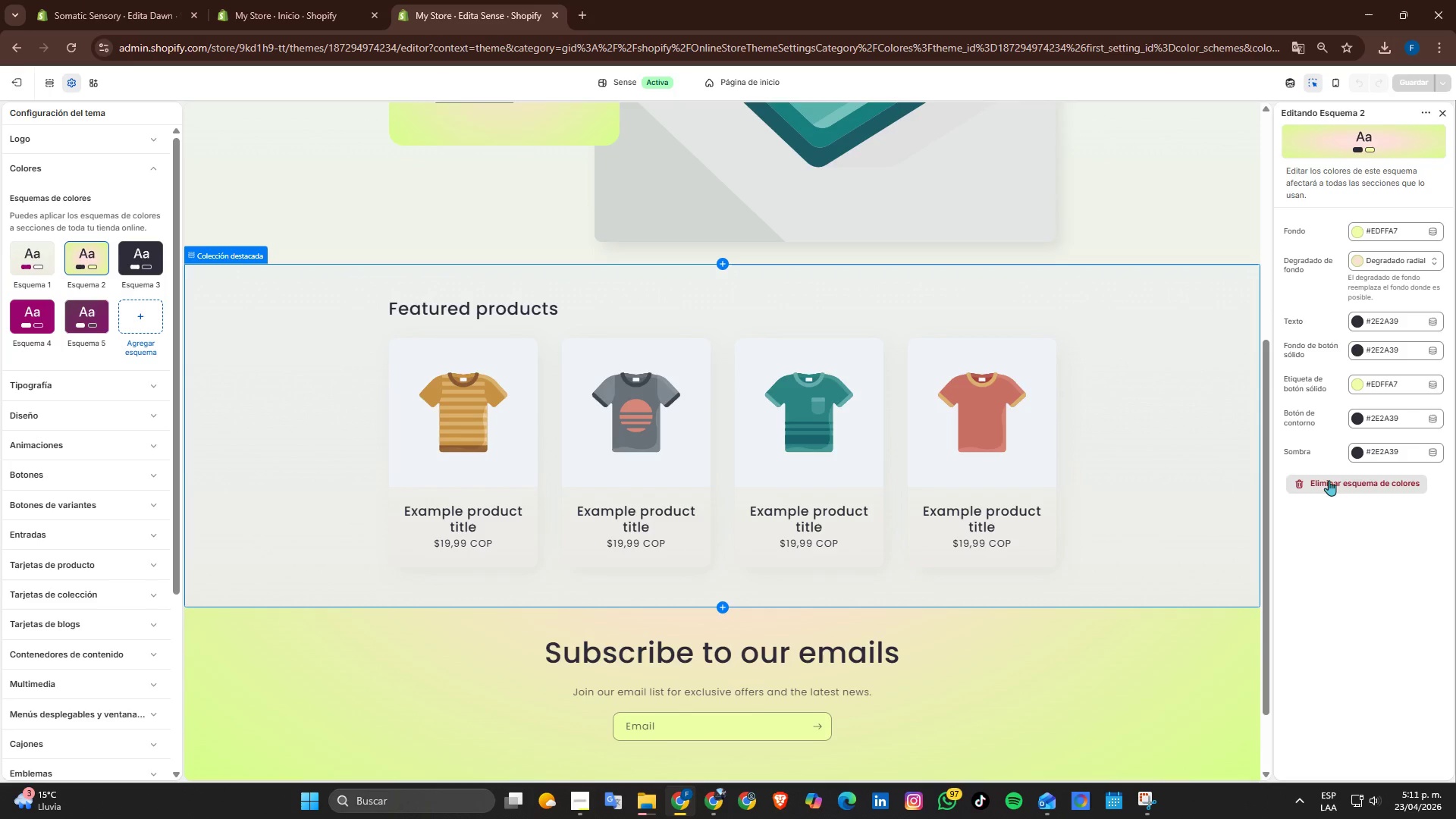 
wait(21.33)
 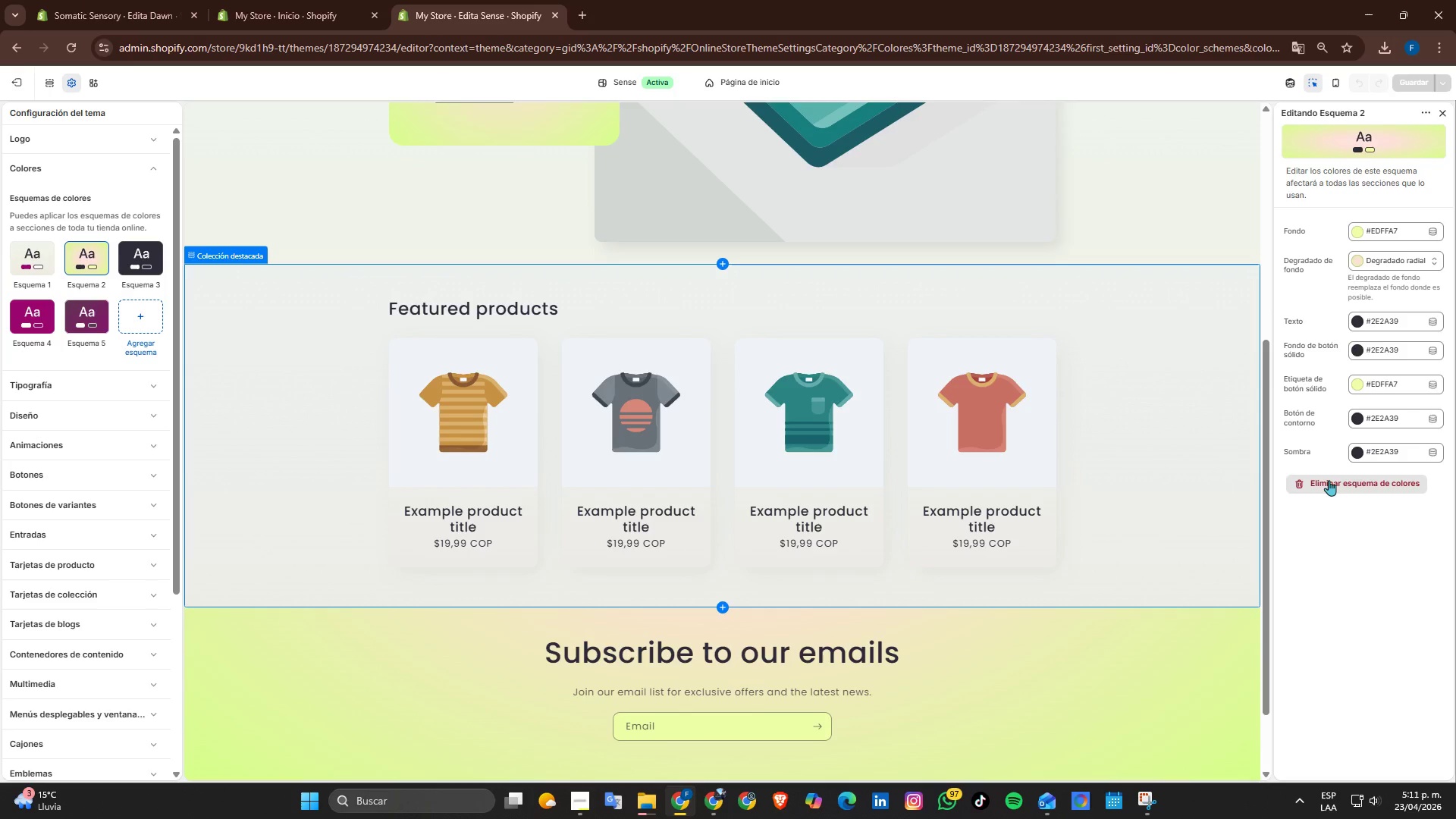 
scroll: coordinate [1089, 572], scroll_direction: down, amount: 1.0
 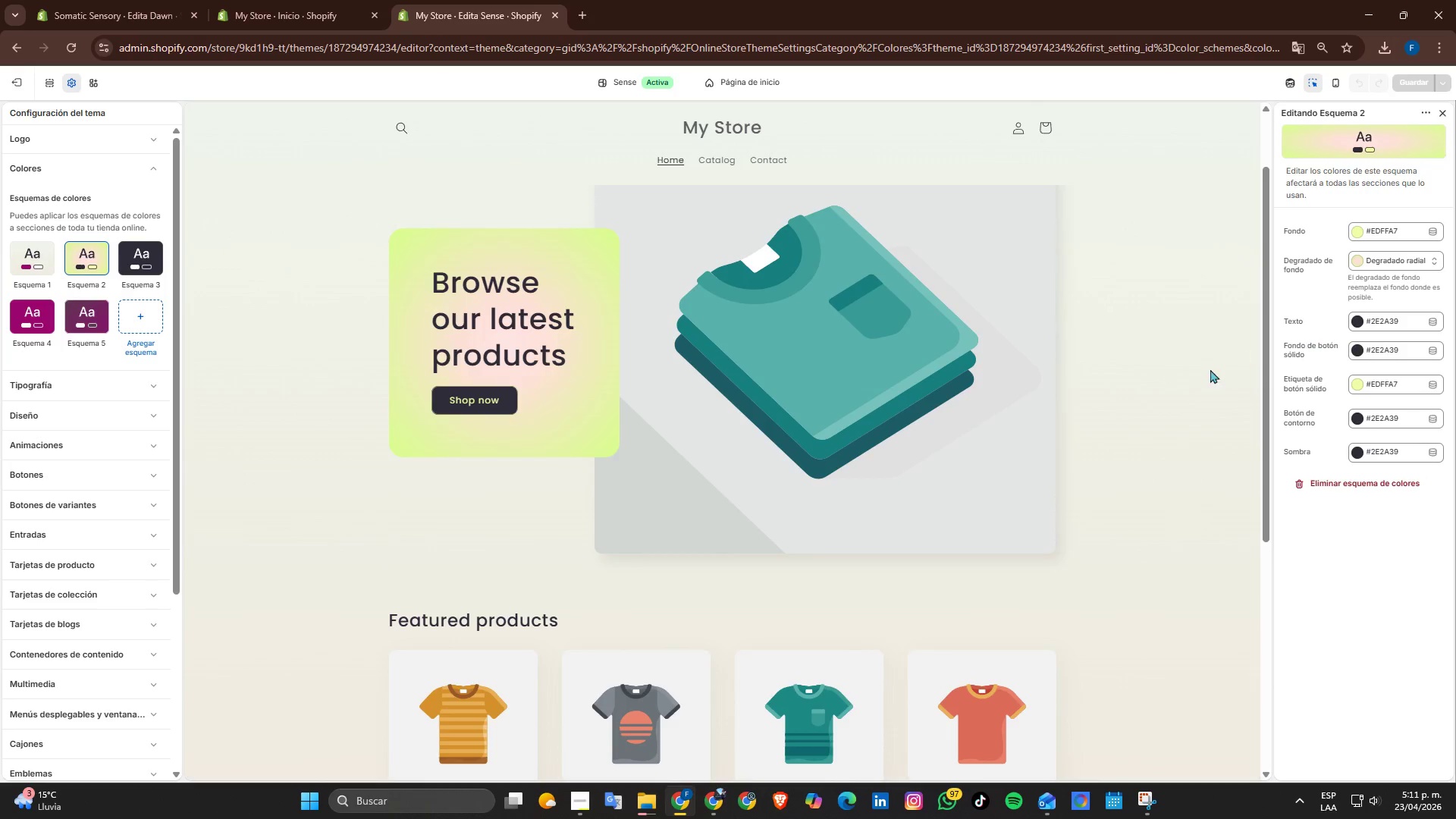 
scroll: coordinate [1191, 366], scroll_direction: up, amount: 5.0
 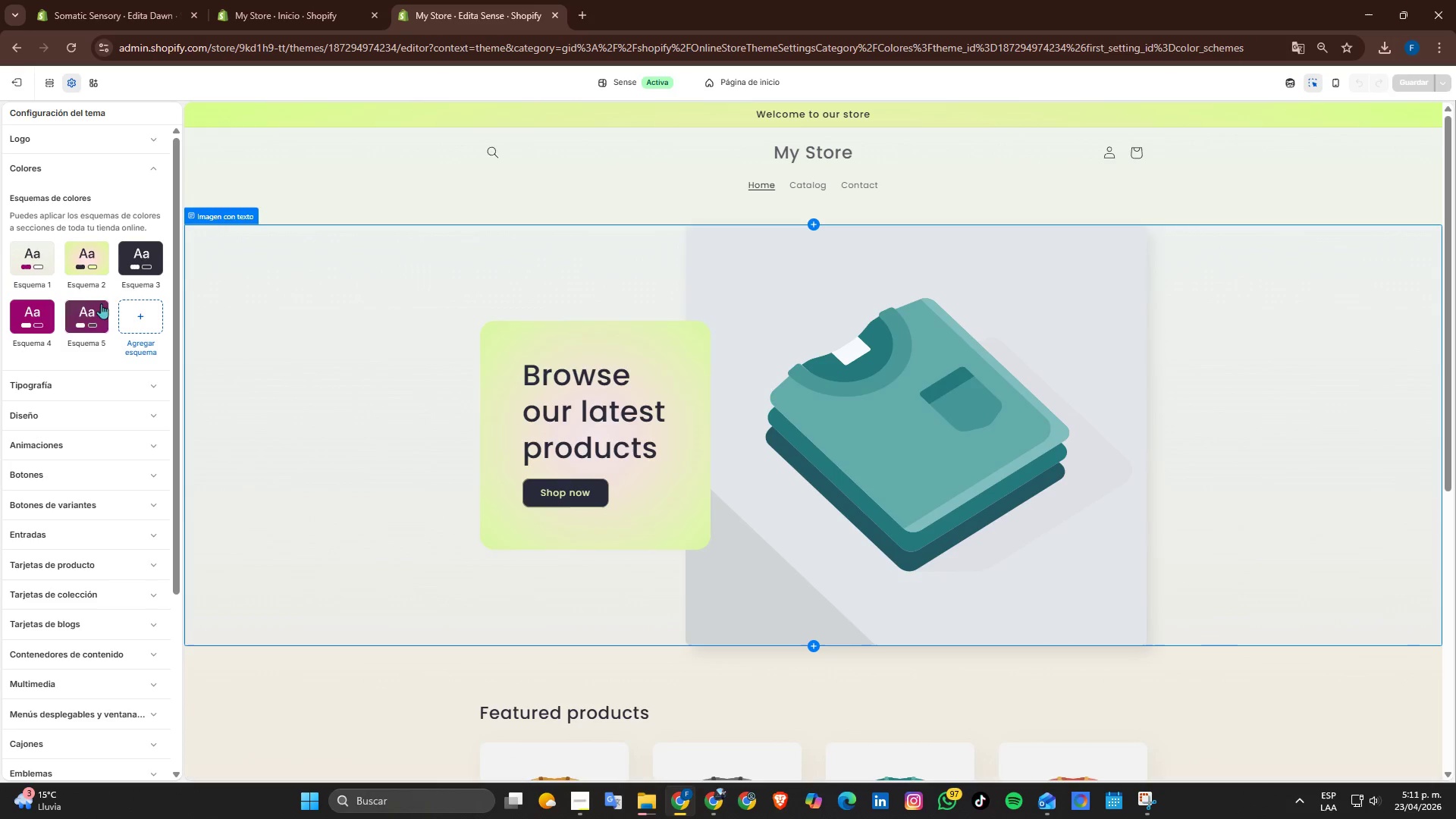 
left_click([586, 645])
 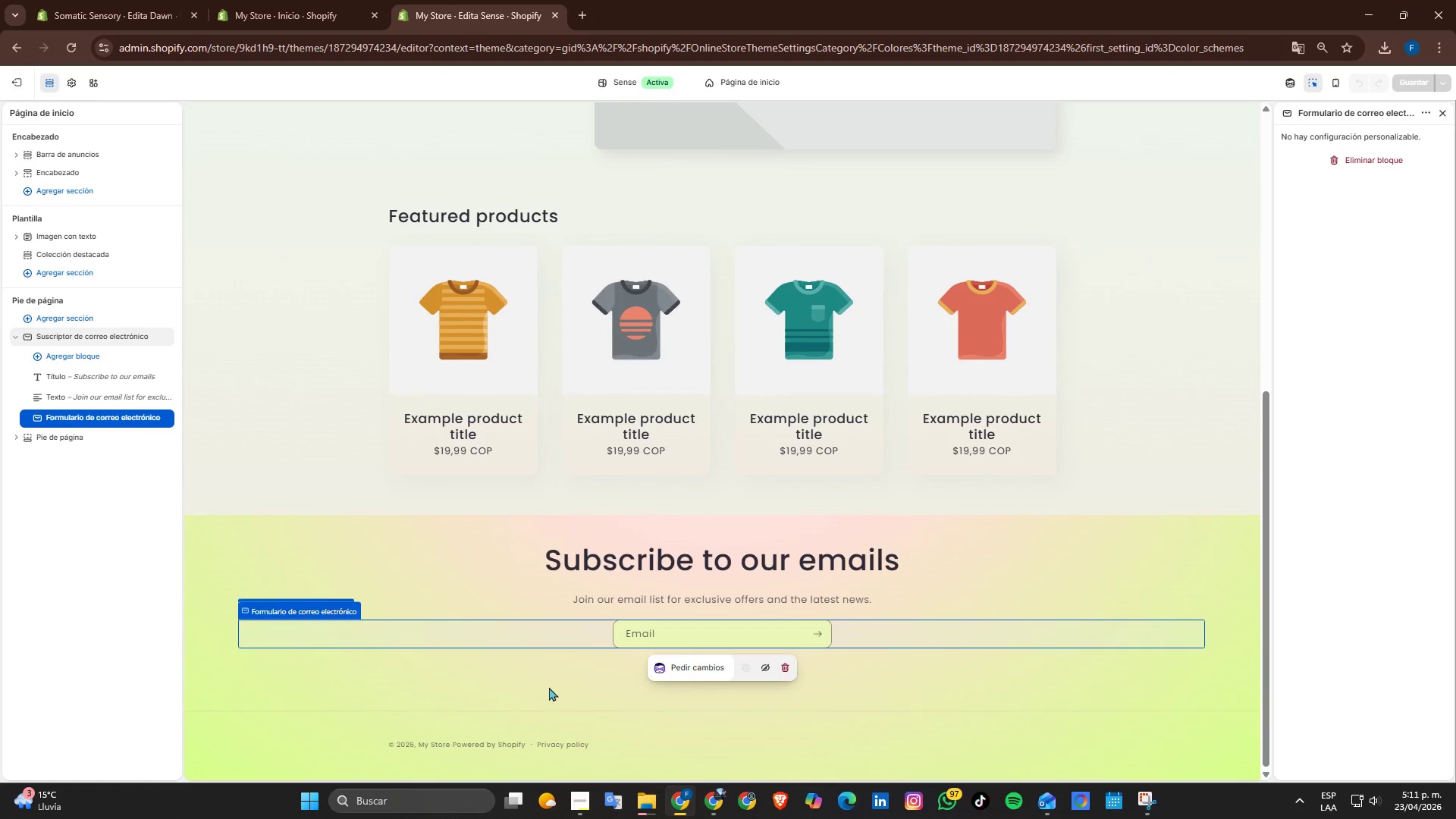 
scroll: coordinate [463, 491], scroll_direction: down, amount: 7.0
 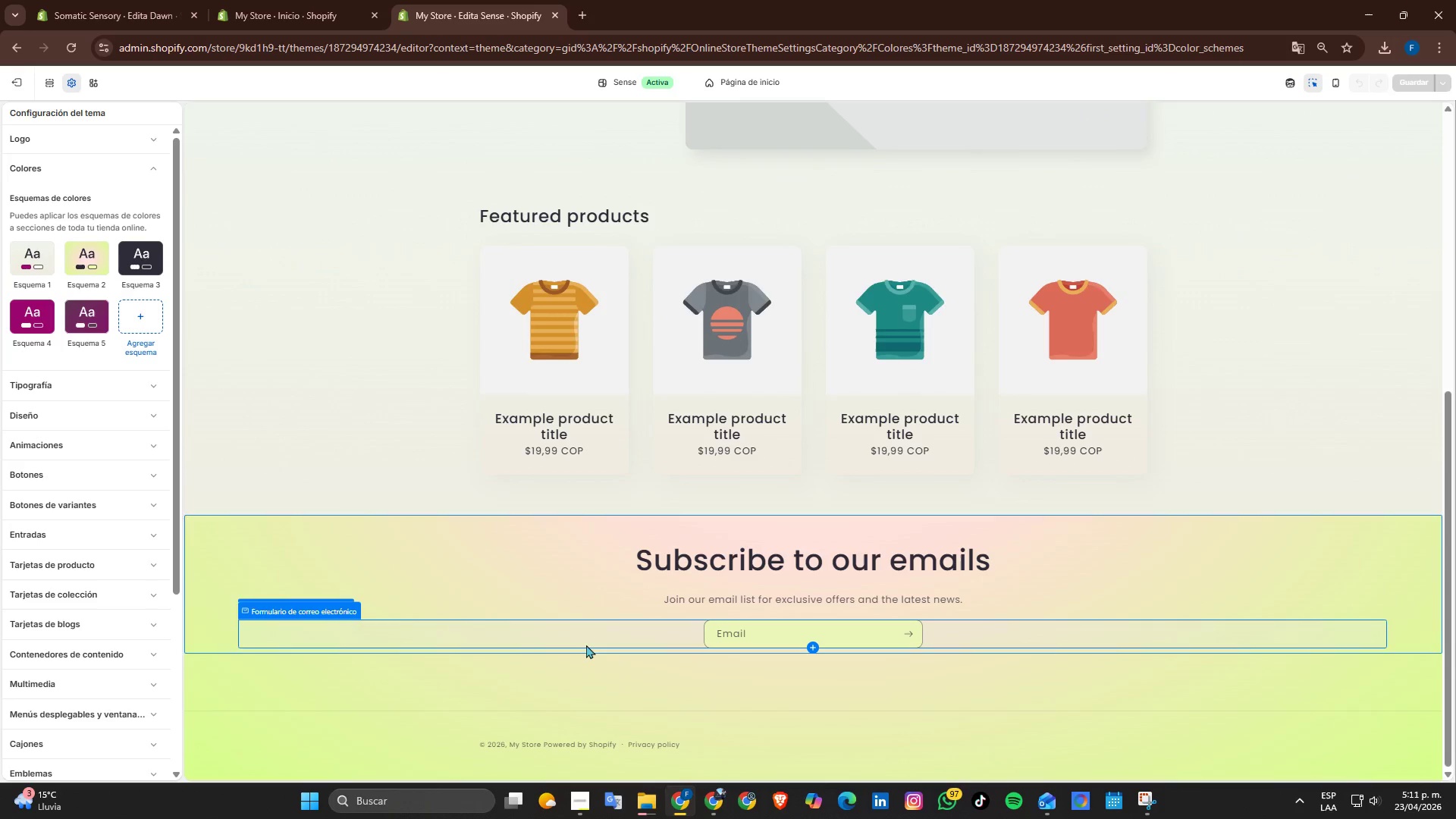 
left_click([541, 692])
 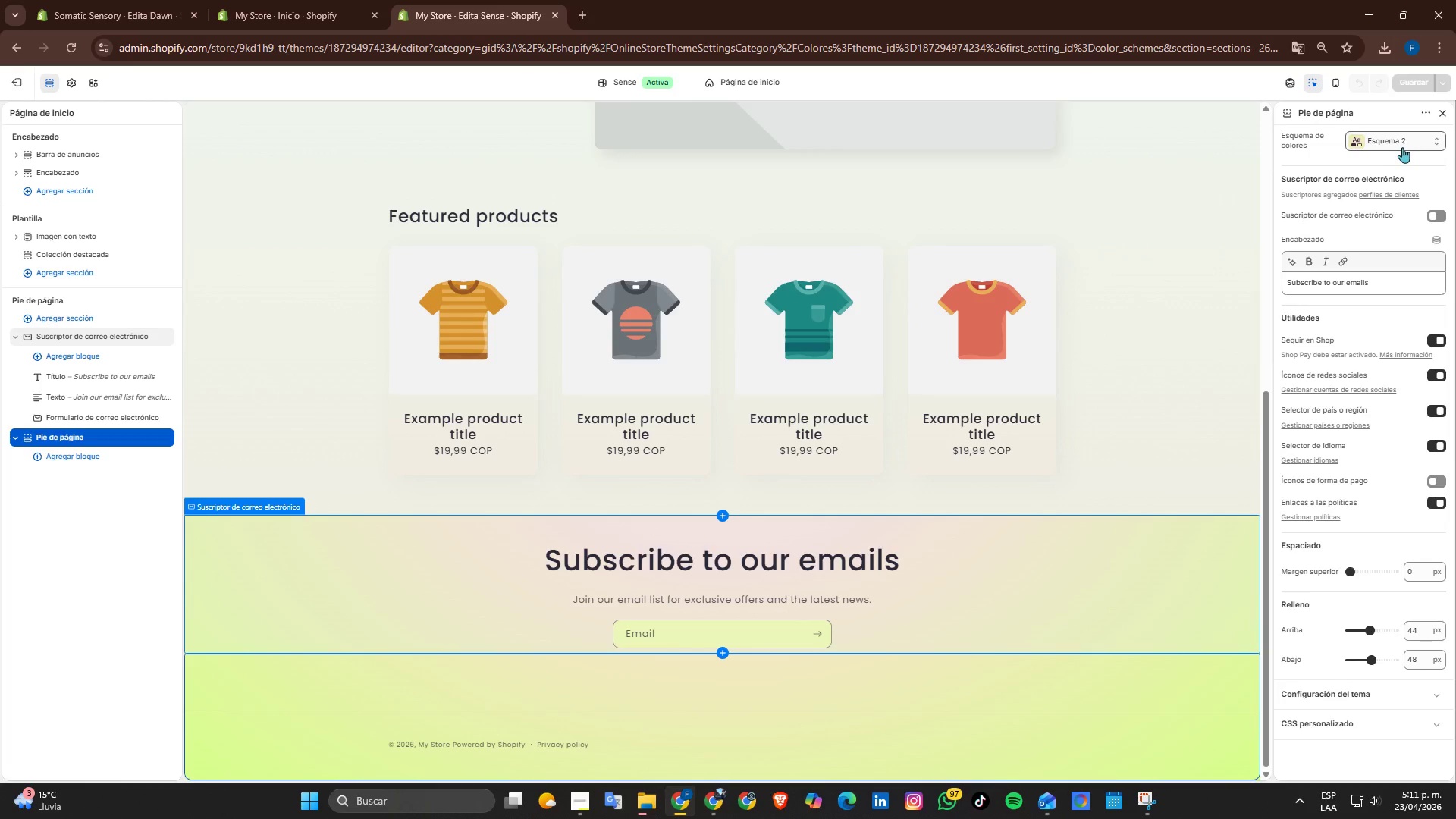 
wait(5.03)
 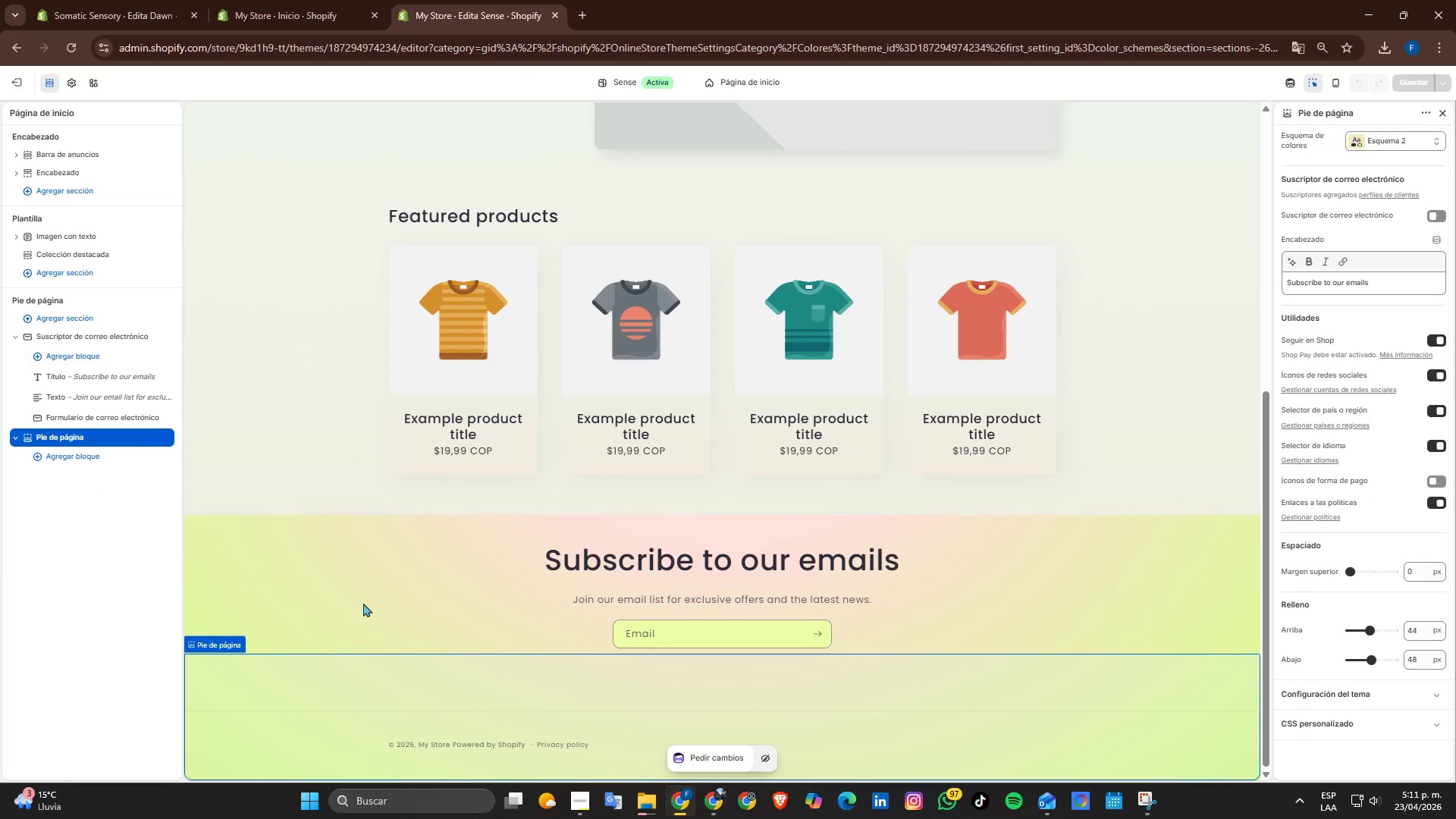 
scroll: coordinate [1142, 507], scroll_direction: down, amount: 2.0
 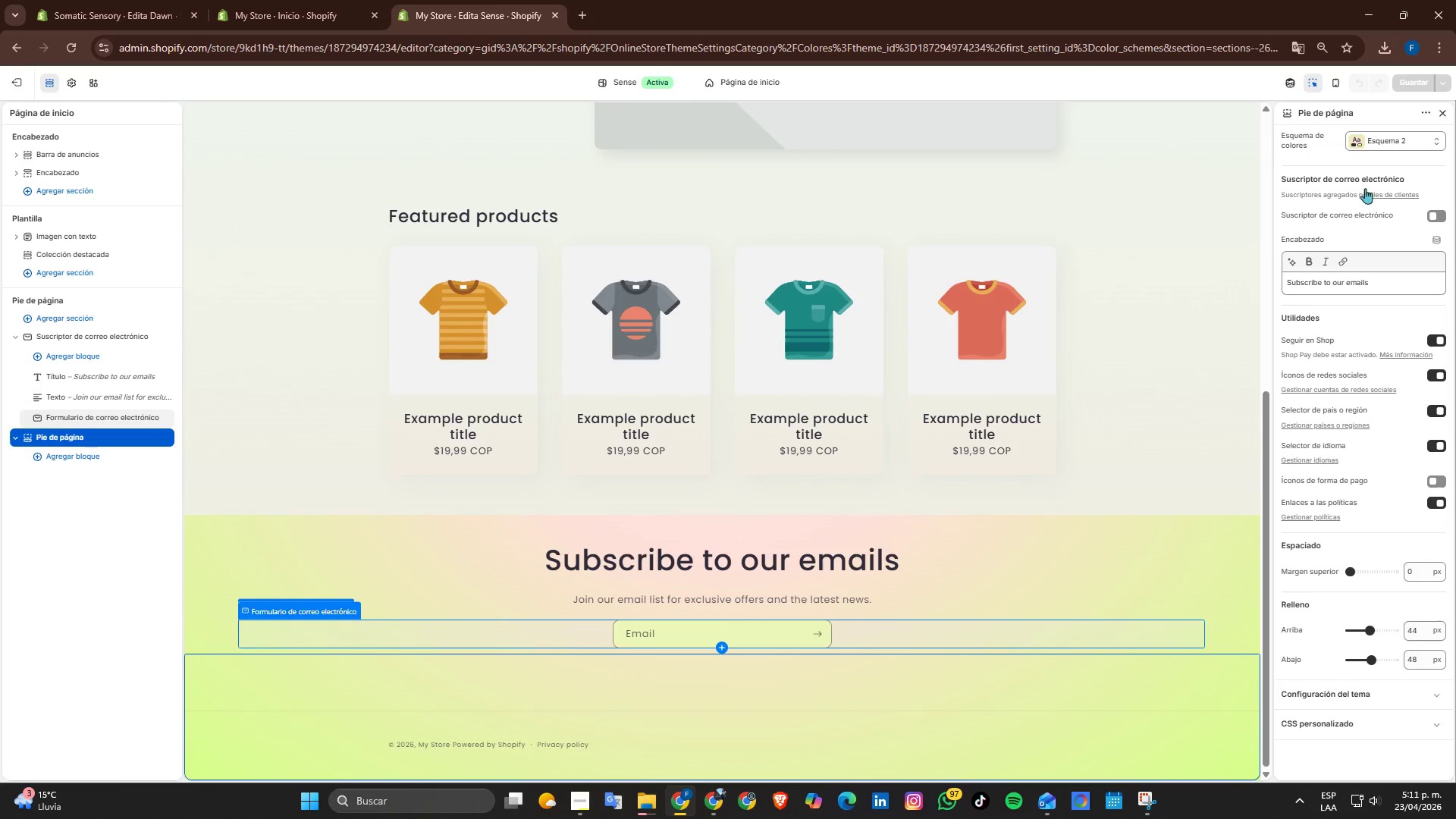 
left_click([1377, 136])
 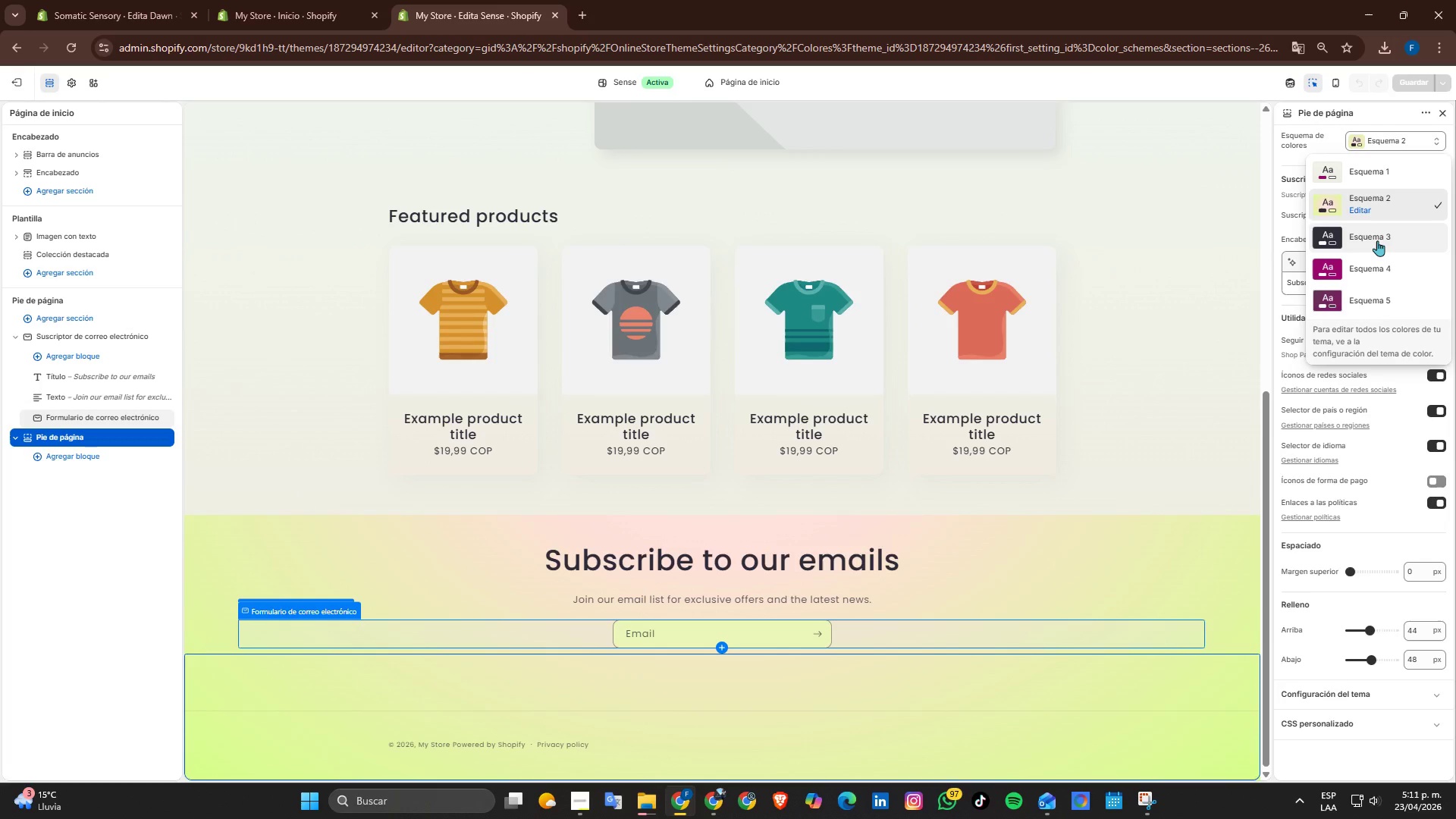 
left_click([1377, 240])
 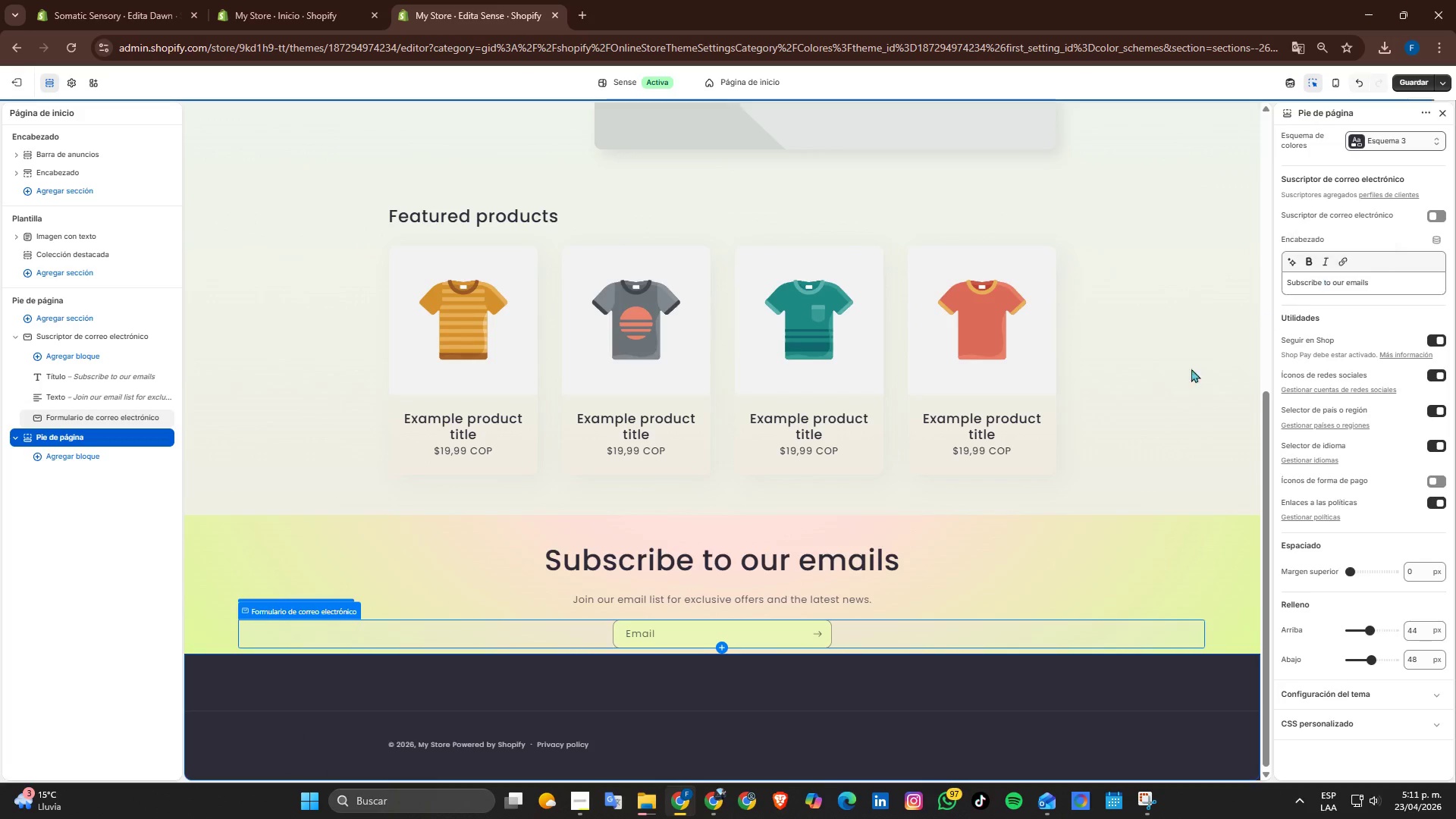 
scroll: coordinate [977, 592], scroll_direction: up, amount: 9.0
 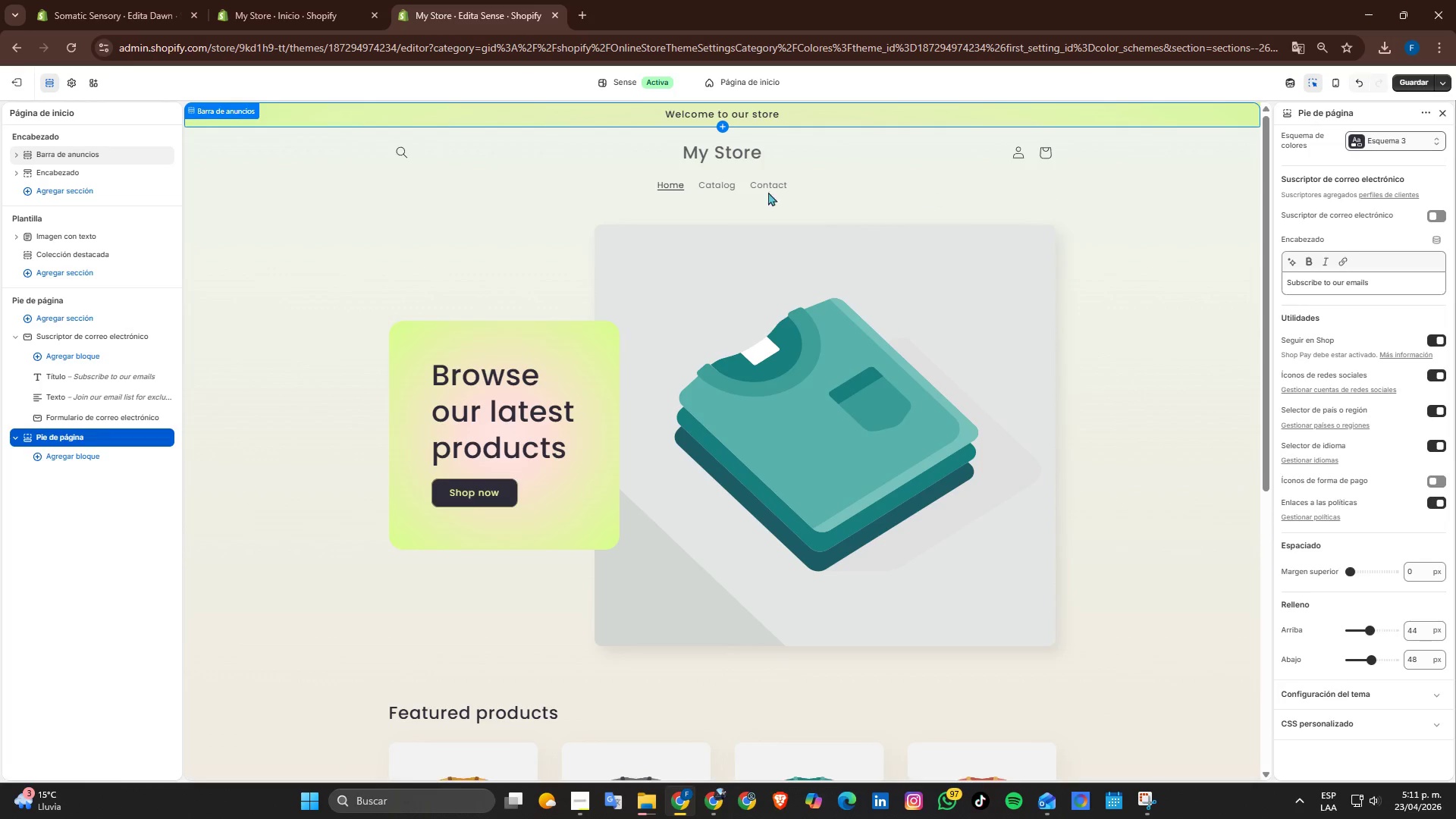 
left_click([784, 153])
 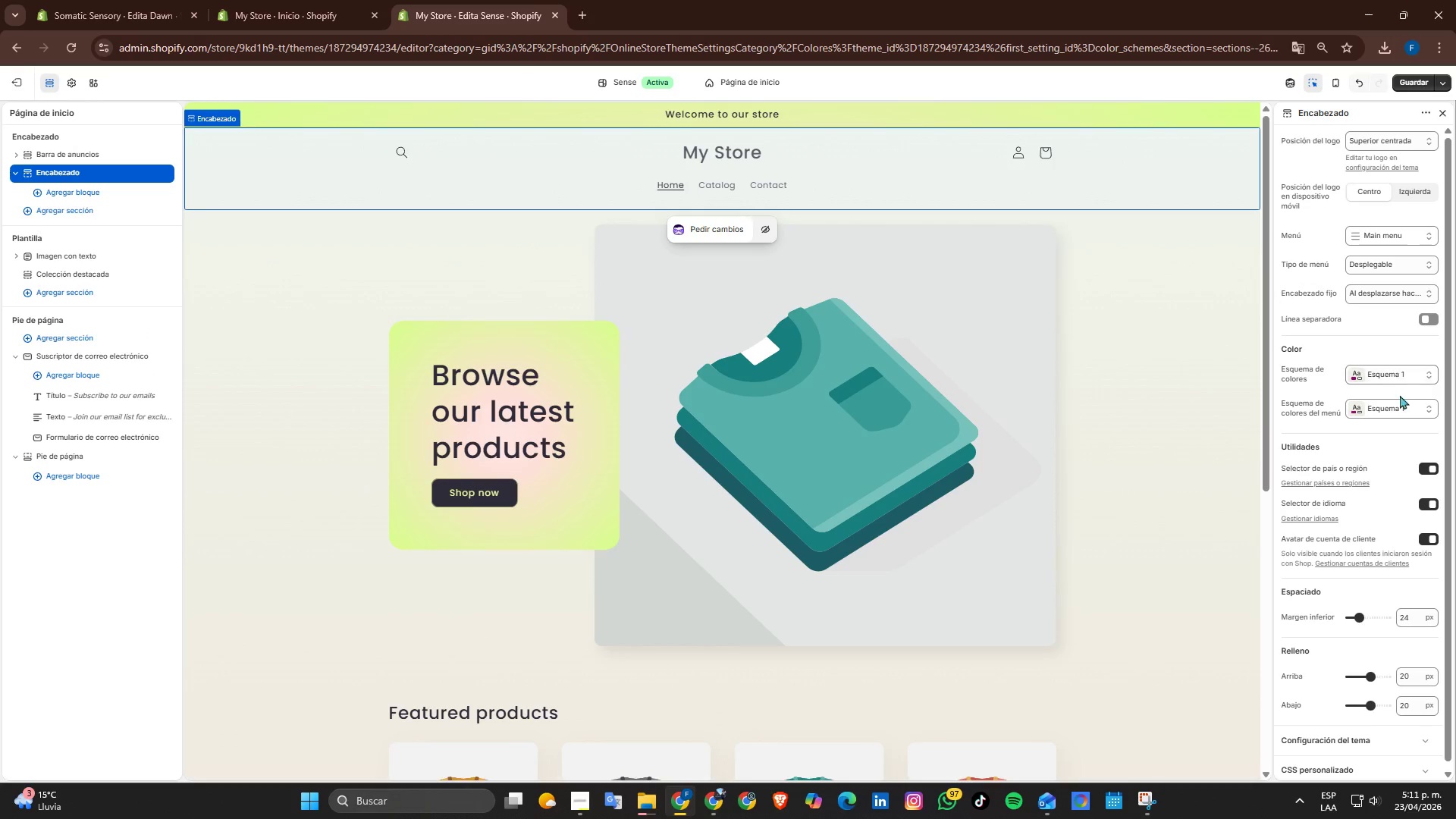 
left_click([1394, 369])
 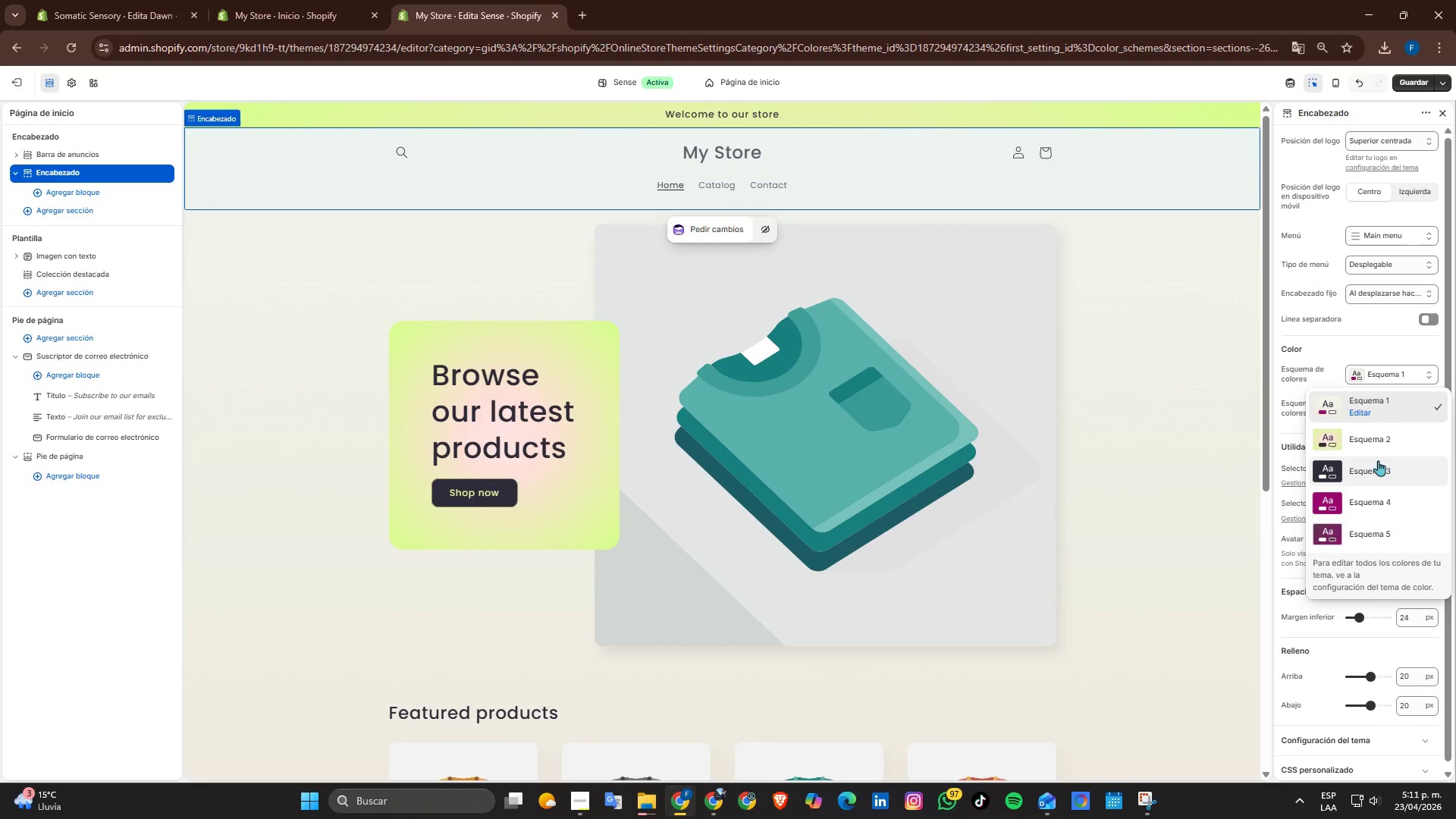 
left_click([1378, 472])
 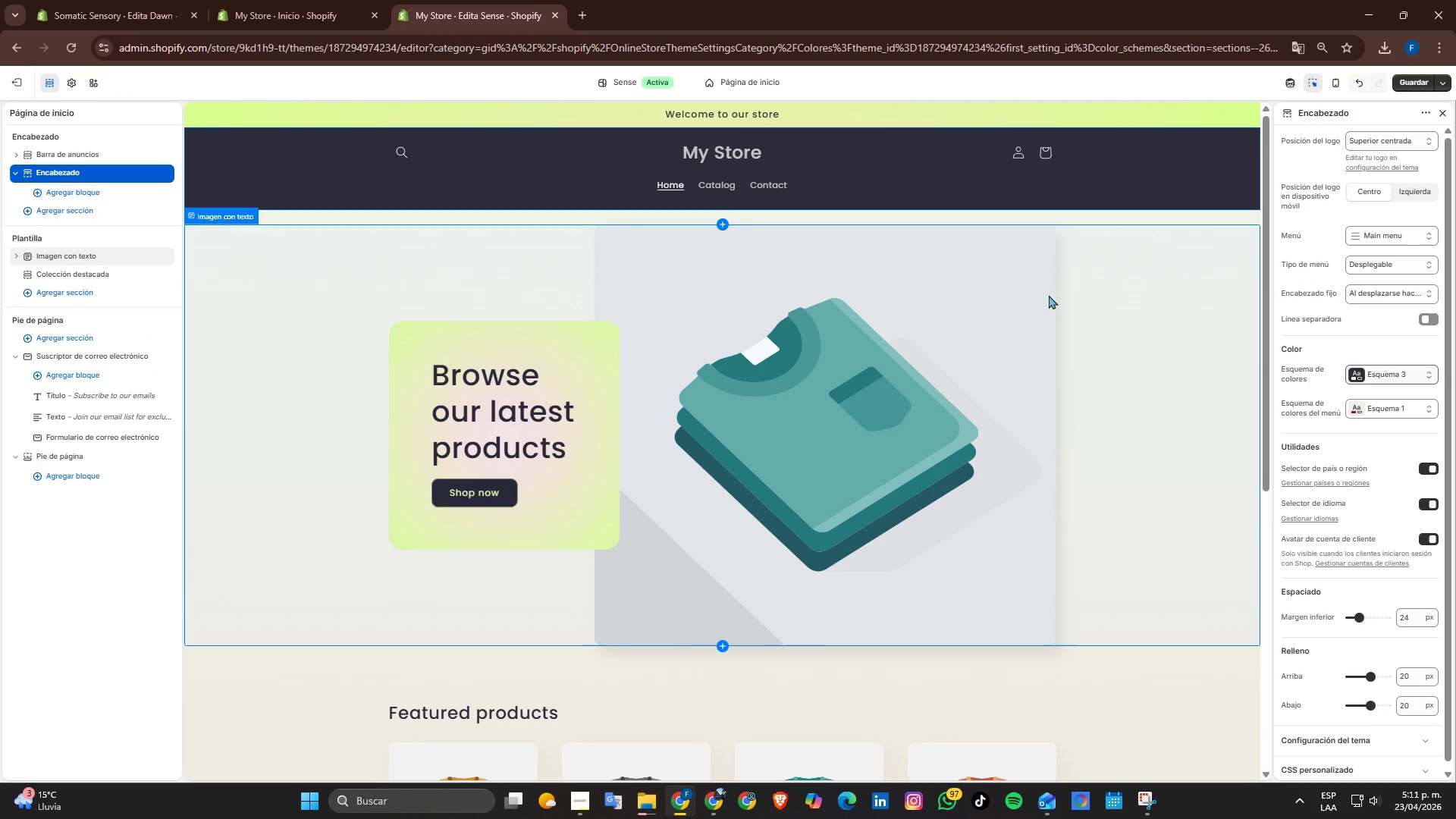 
scroll: coordinate [1114, 253], scroll_direction: down, amount: 3.0
 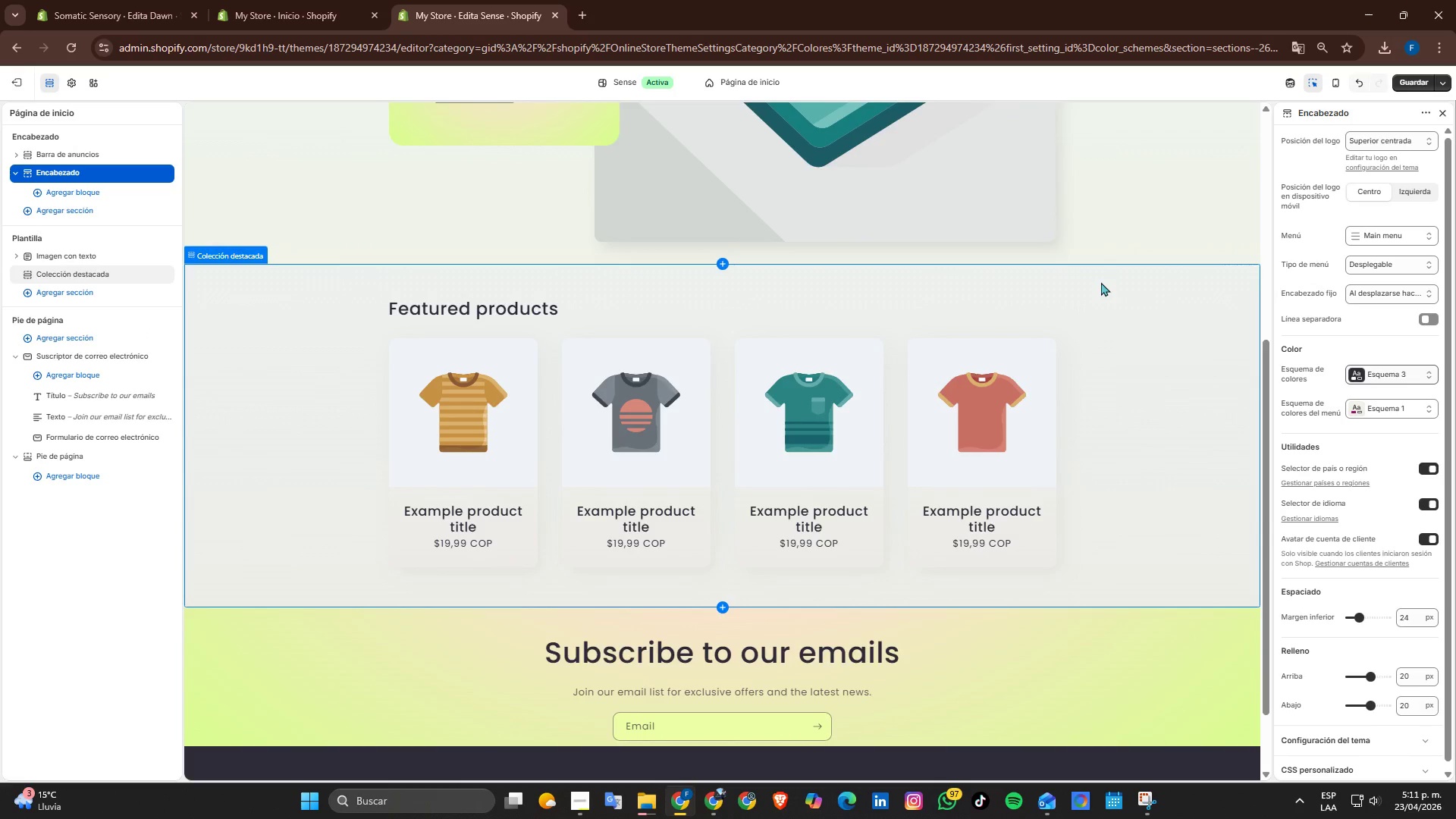 
scroll: coordinate [1101, 282], scroll_direction: up, amount: 2.0
 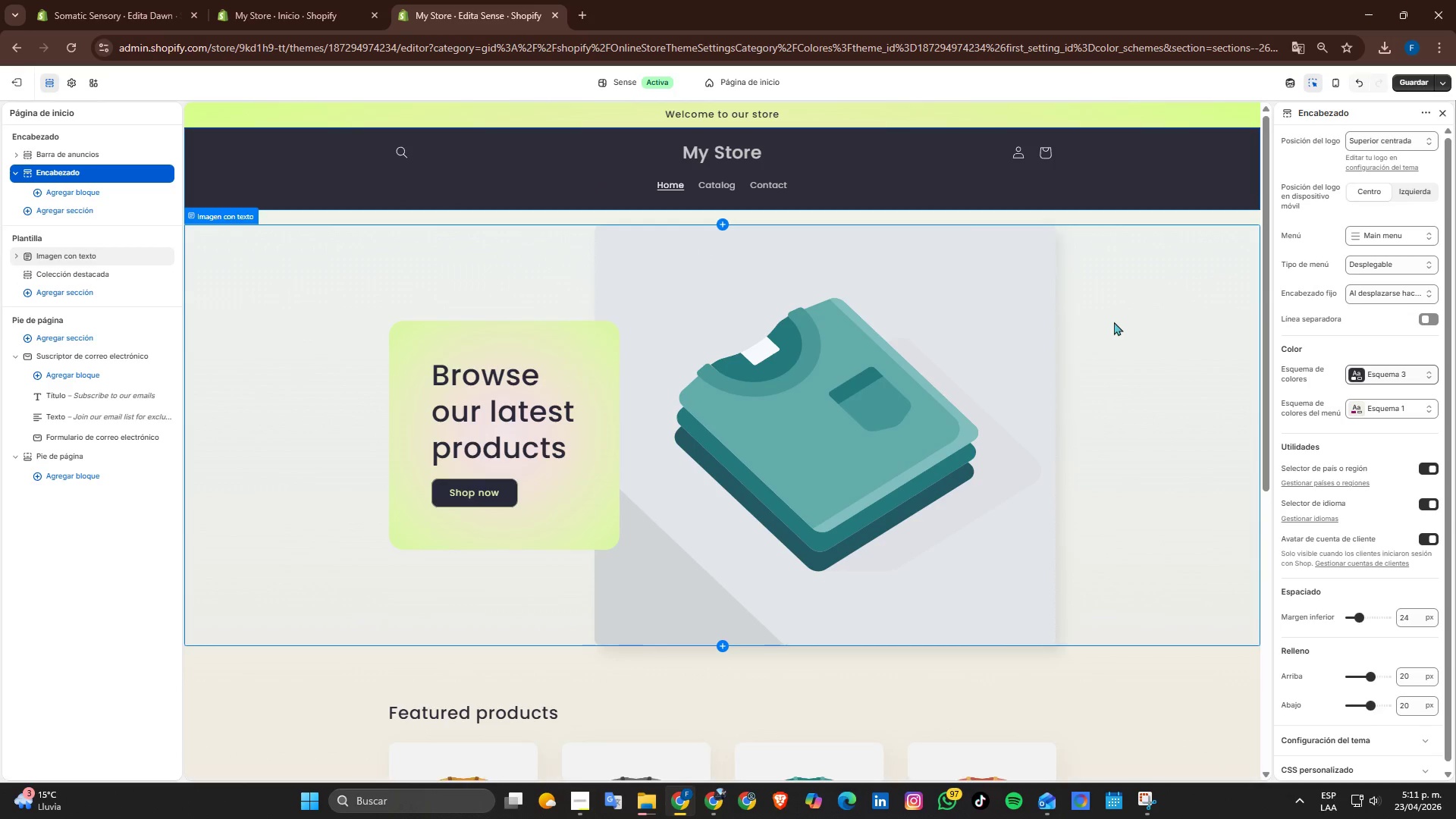 
scroll: coordinate [1126, 328], scroll_direction: down, amount: 2.0
 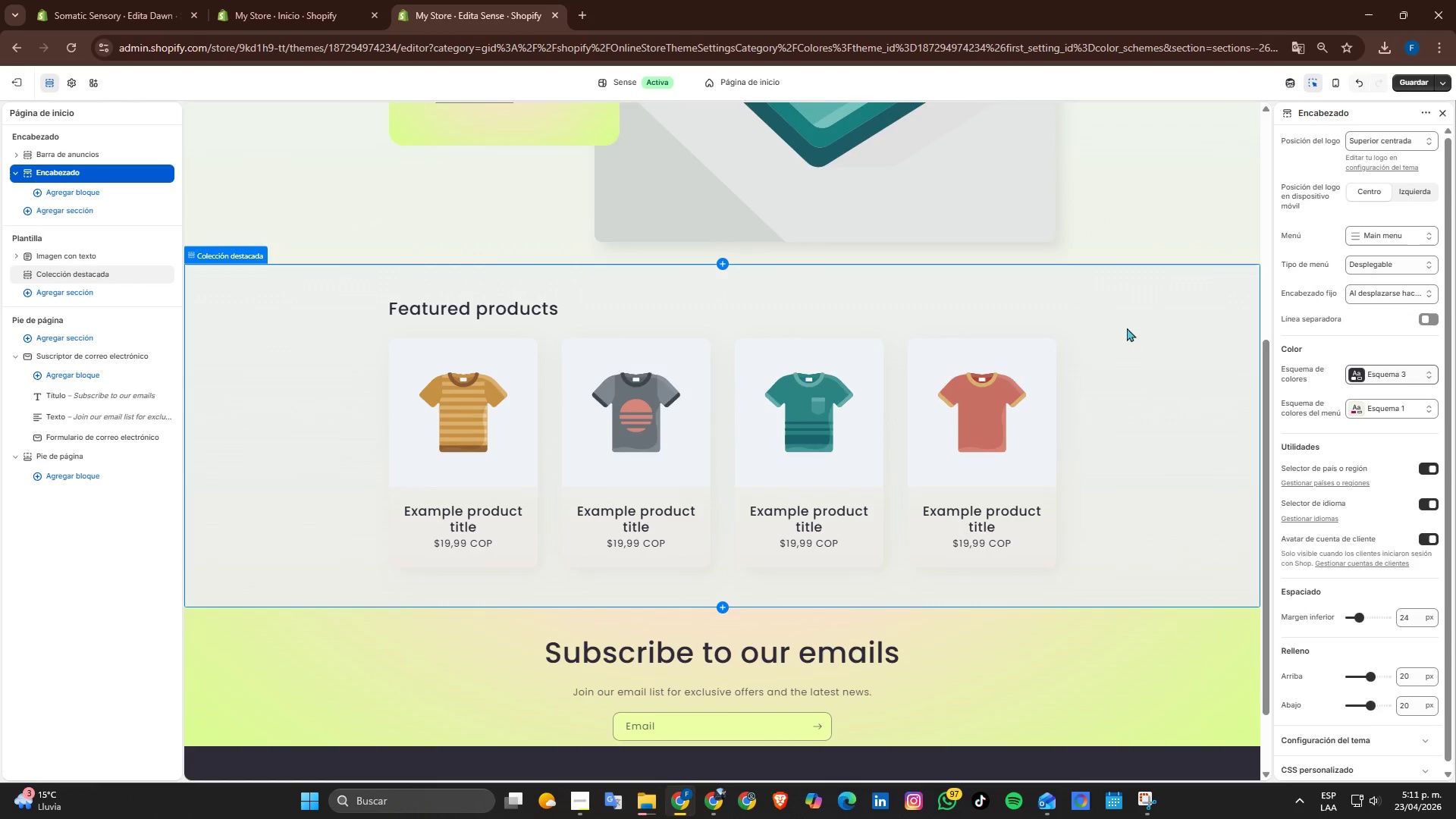 
left_click([1151, 335])
 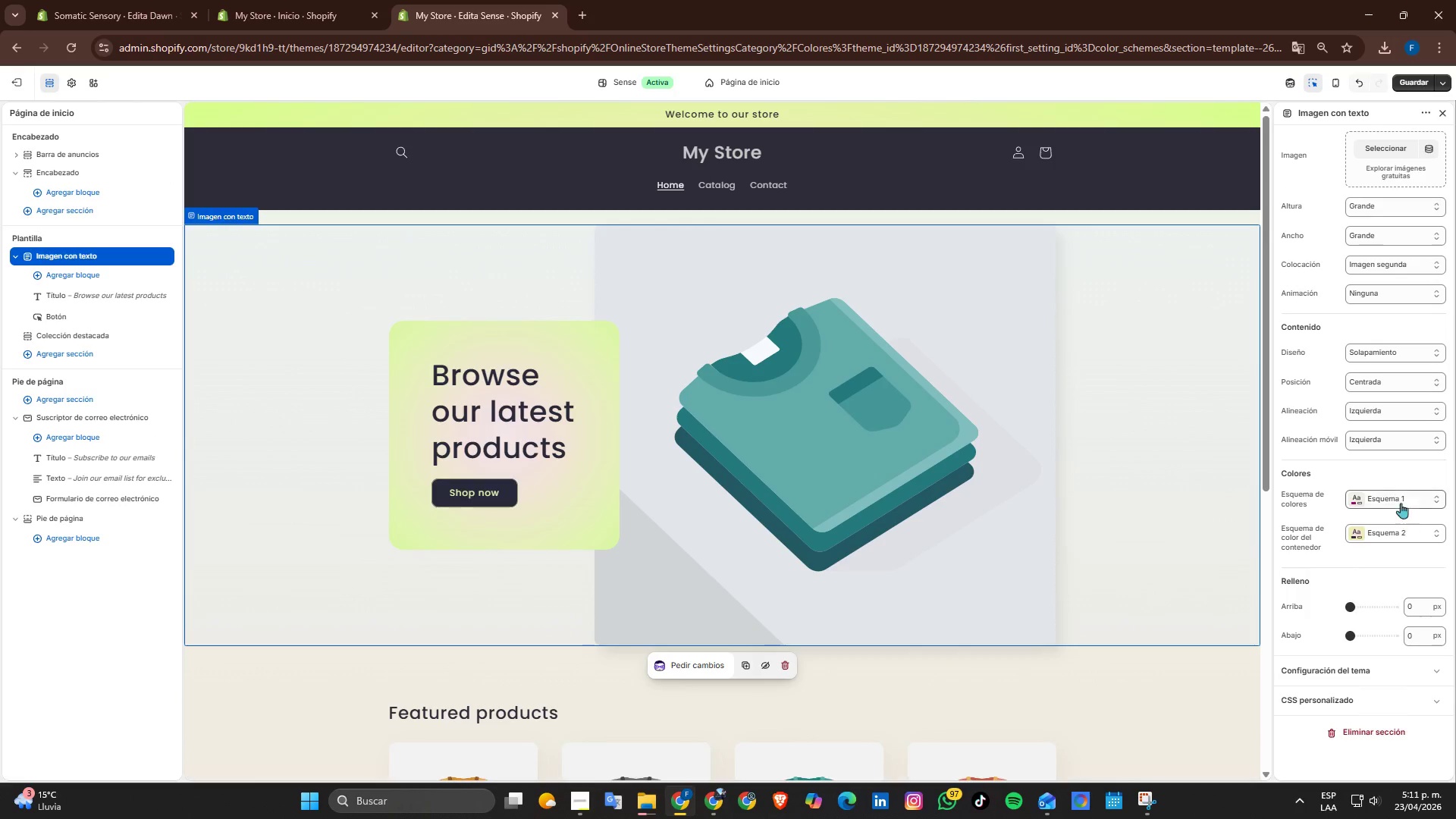 
scroll: coordinate [1127, 328], scroll_direction: up, amount: 2.0
 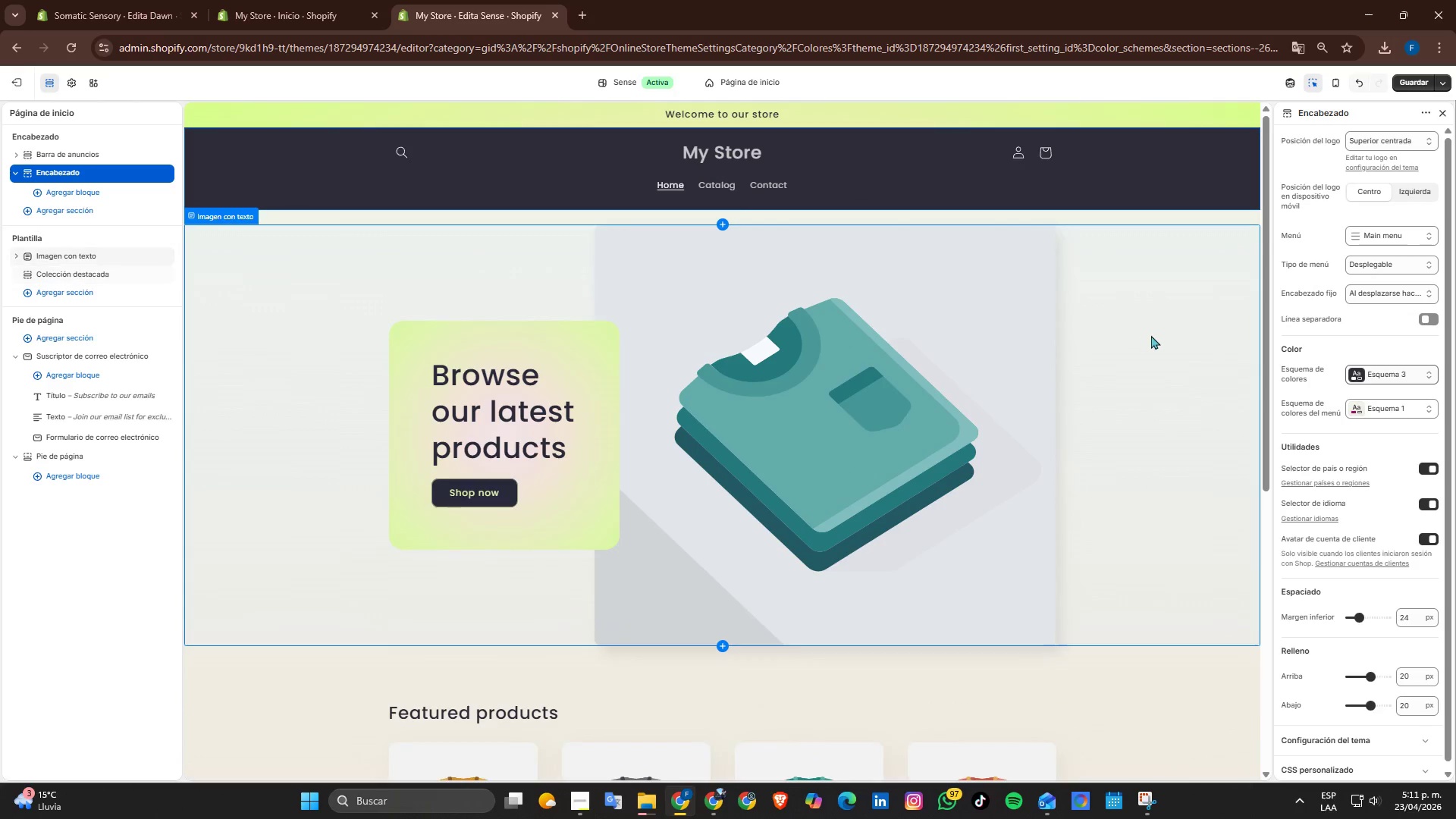 
wait(7.45)
 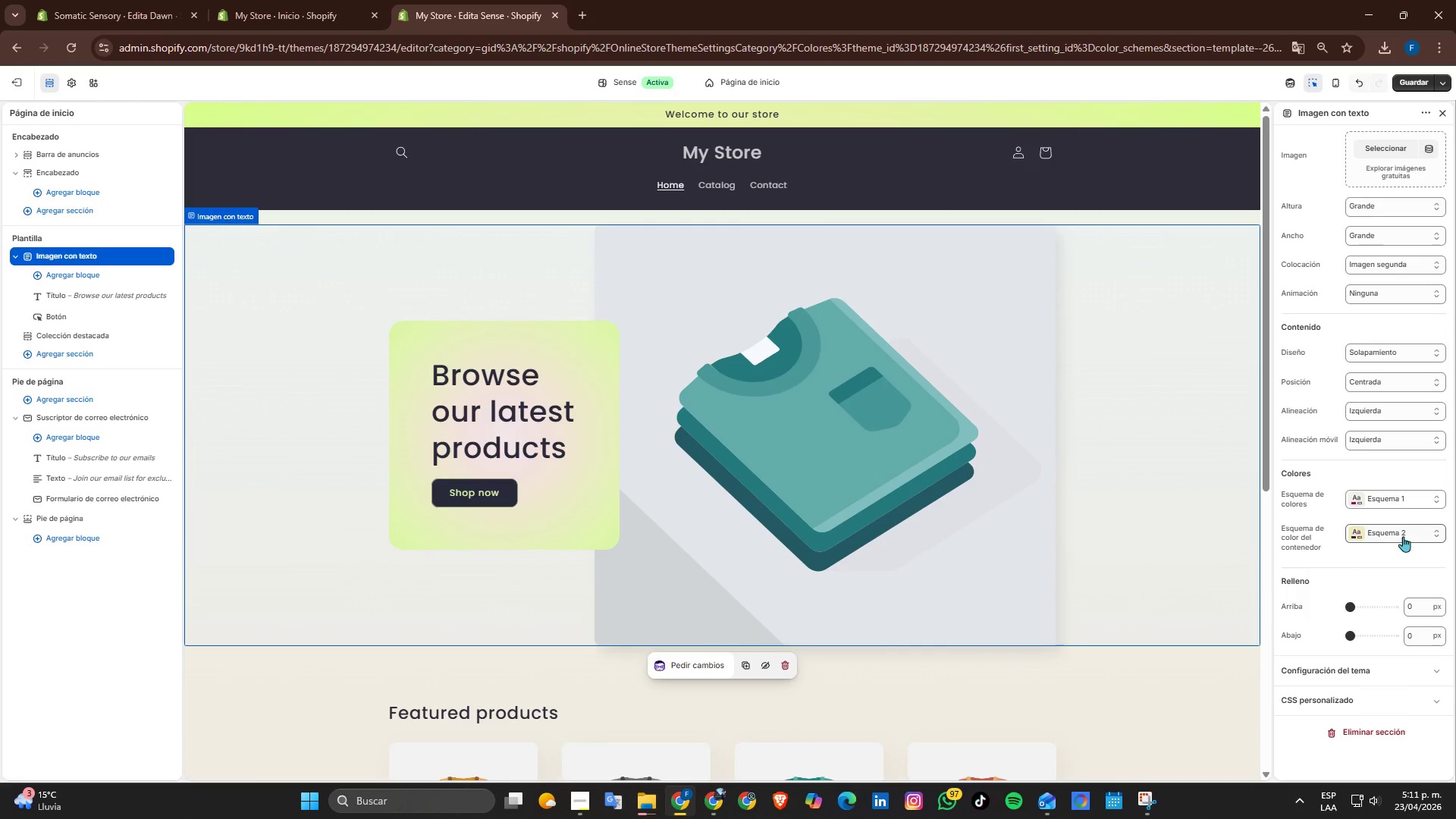 
left_click([1401, 498])
 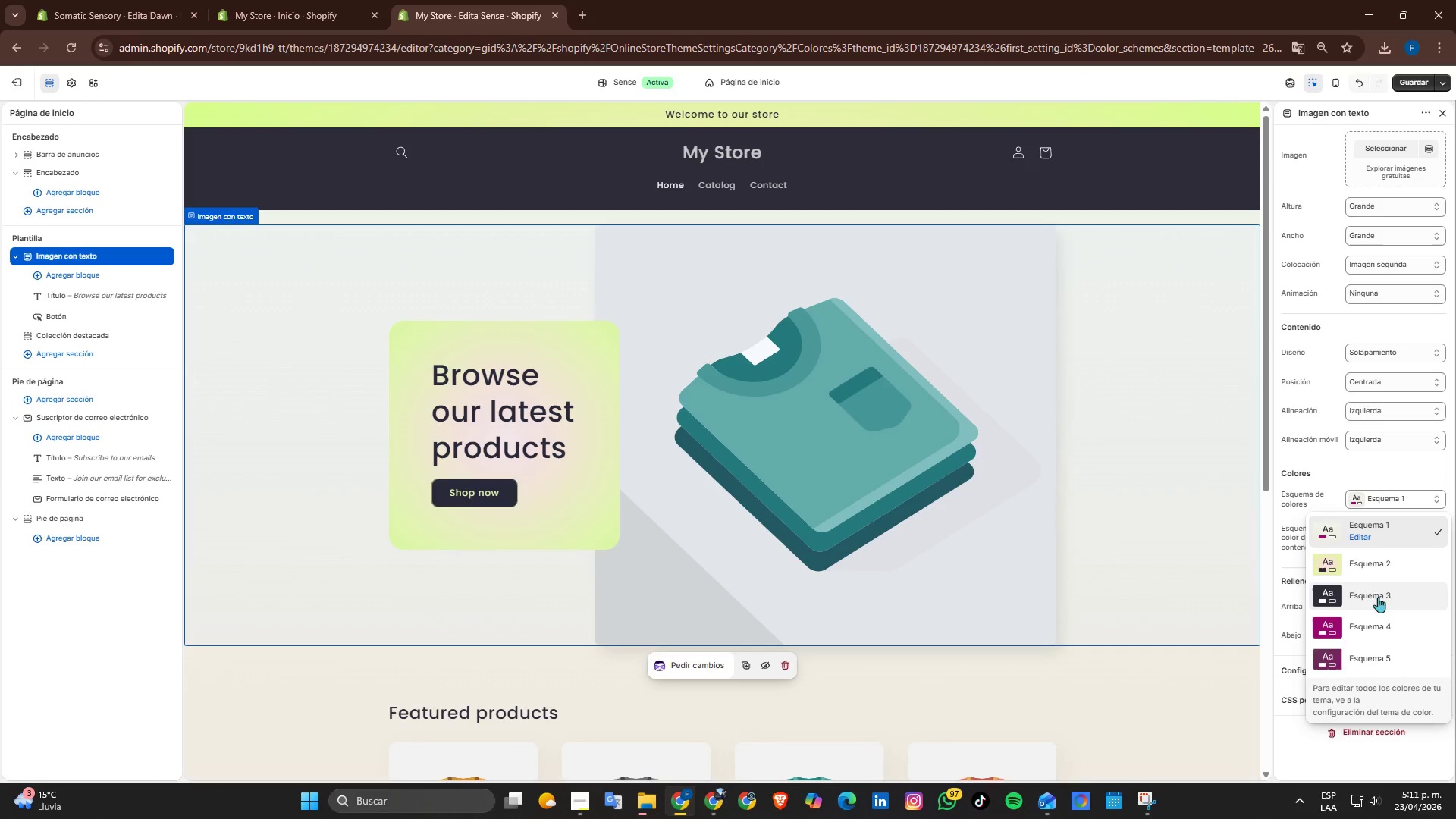 
left_click([1377, 598])
 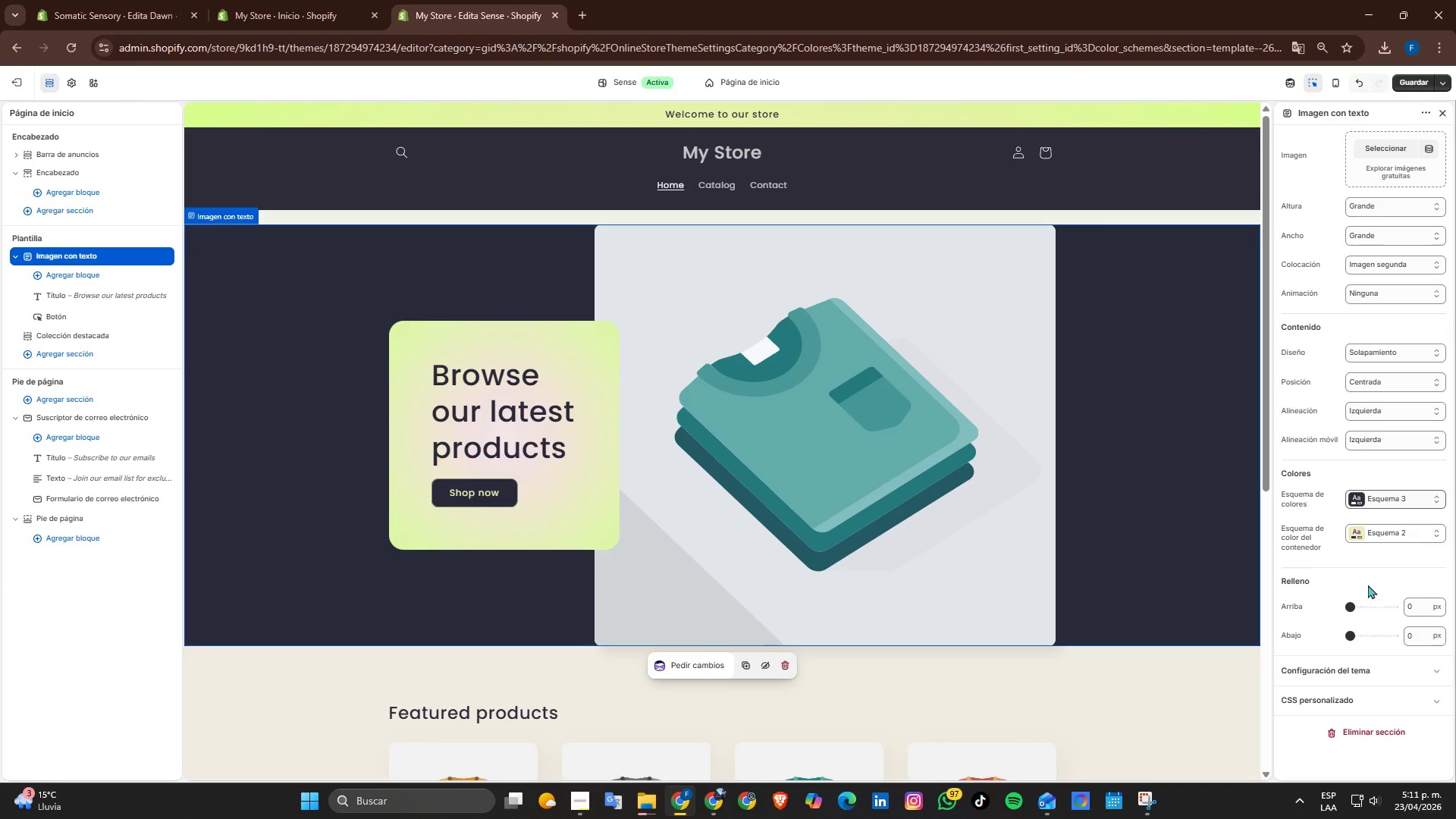 
left_click([1371, 530])
 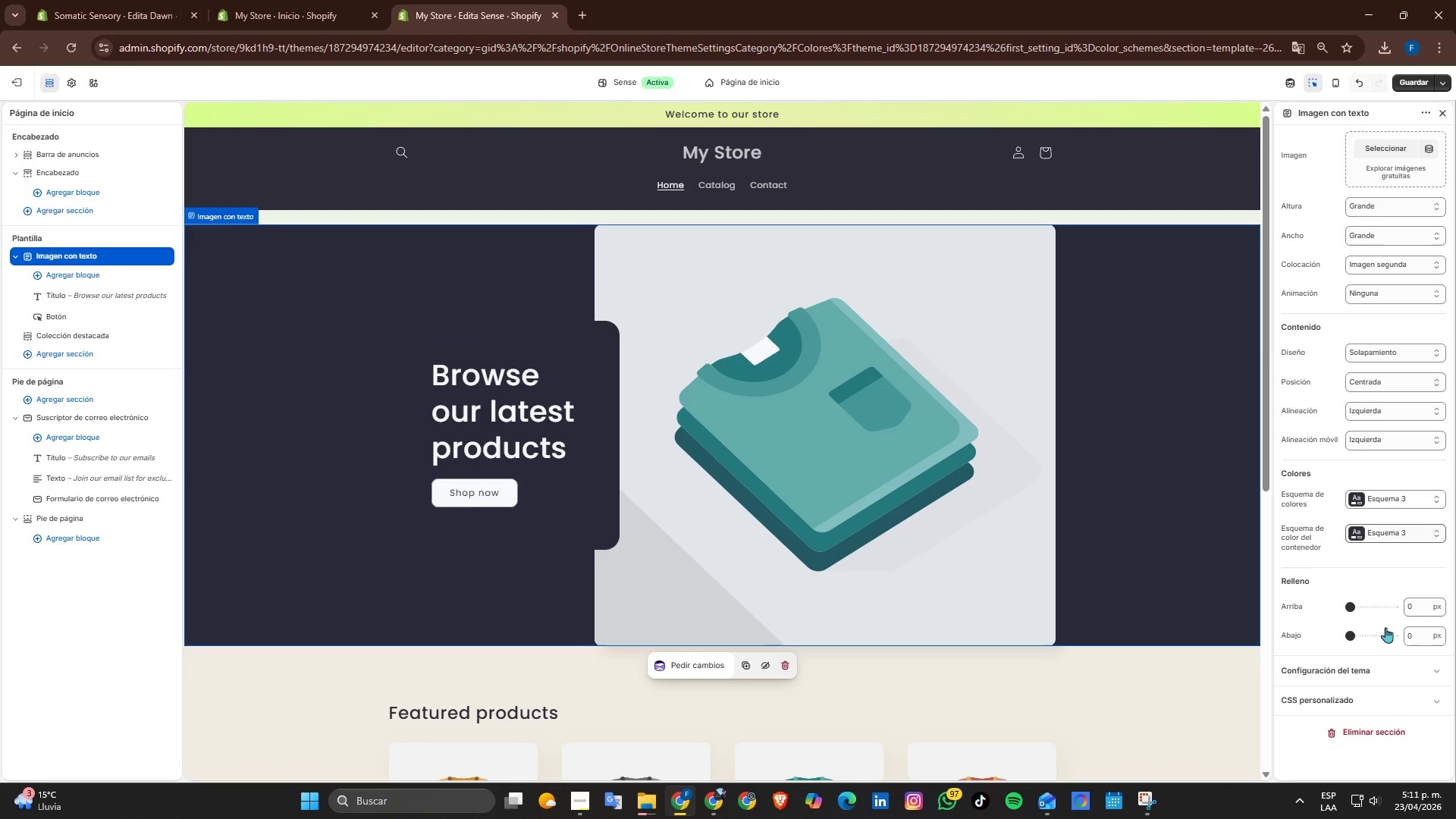 
wait(5.62)
 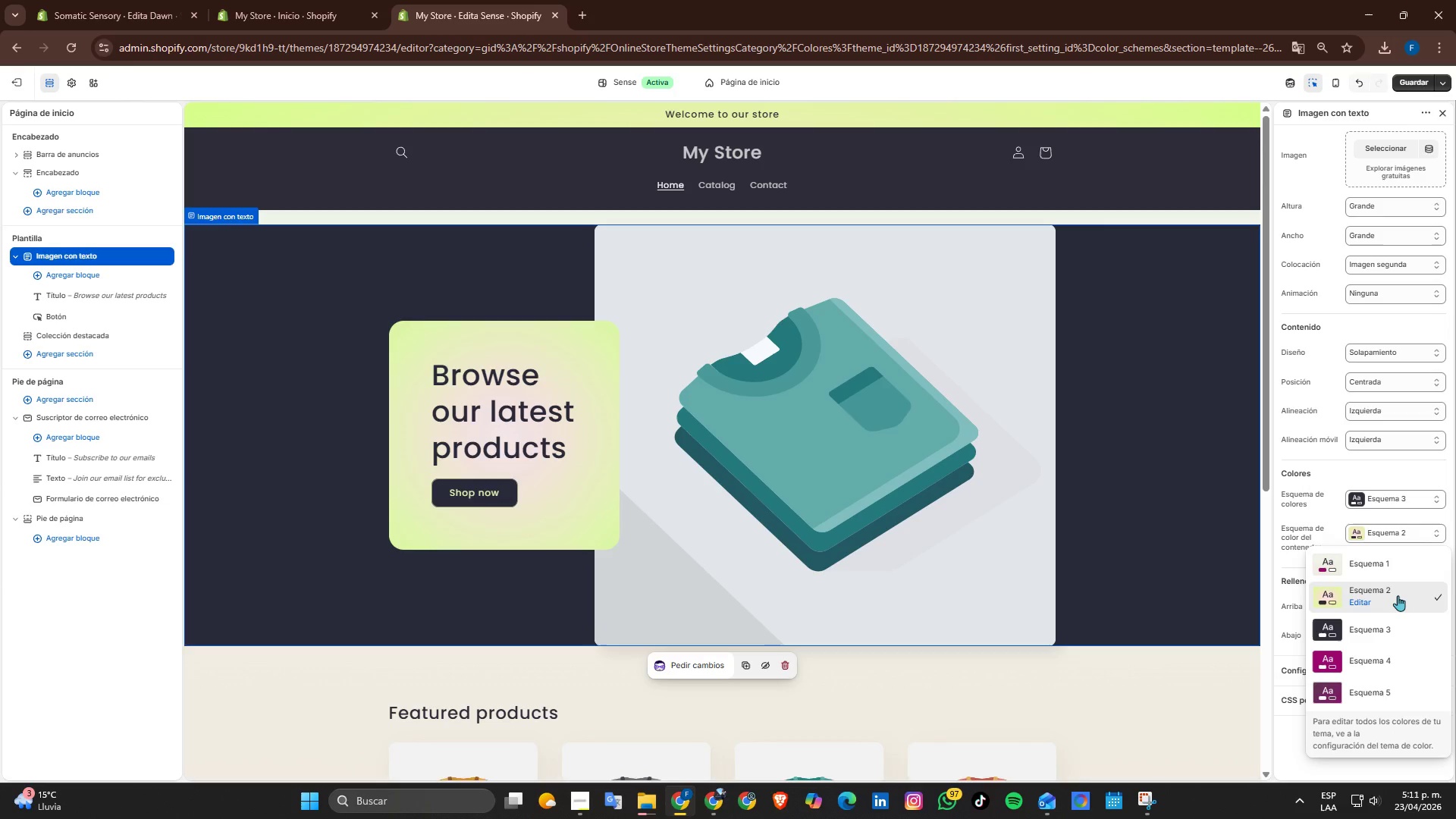 
left_click([1394, 535])
 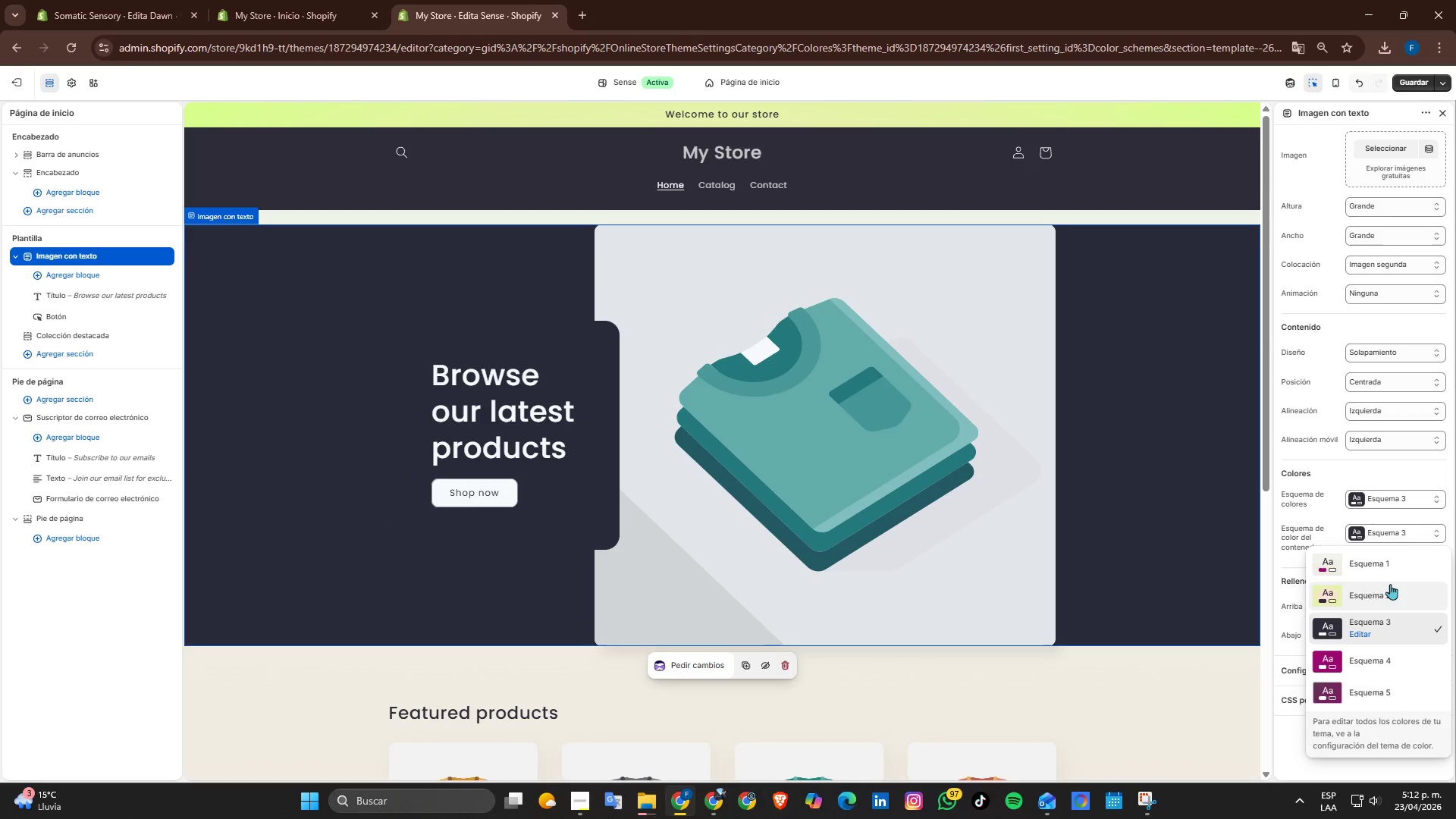 
left_click([1390, 588])
 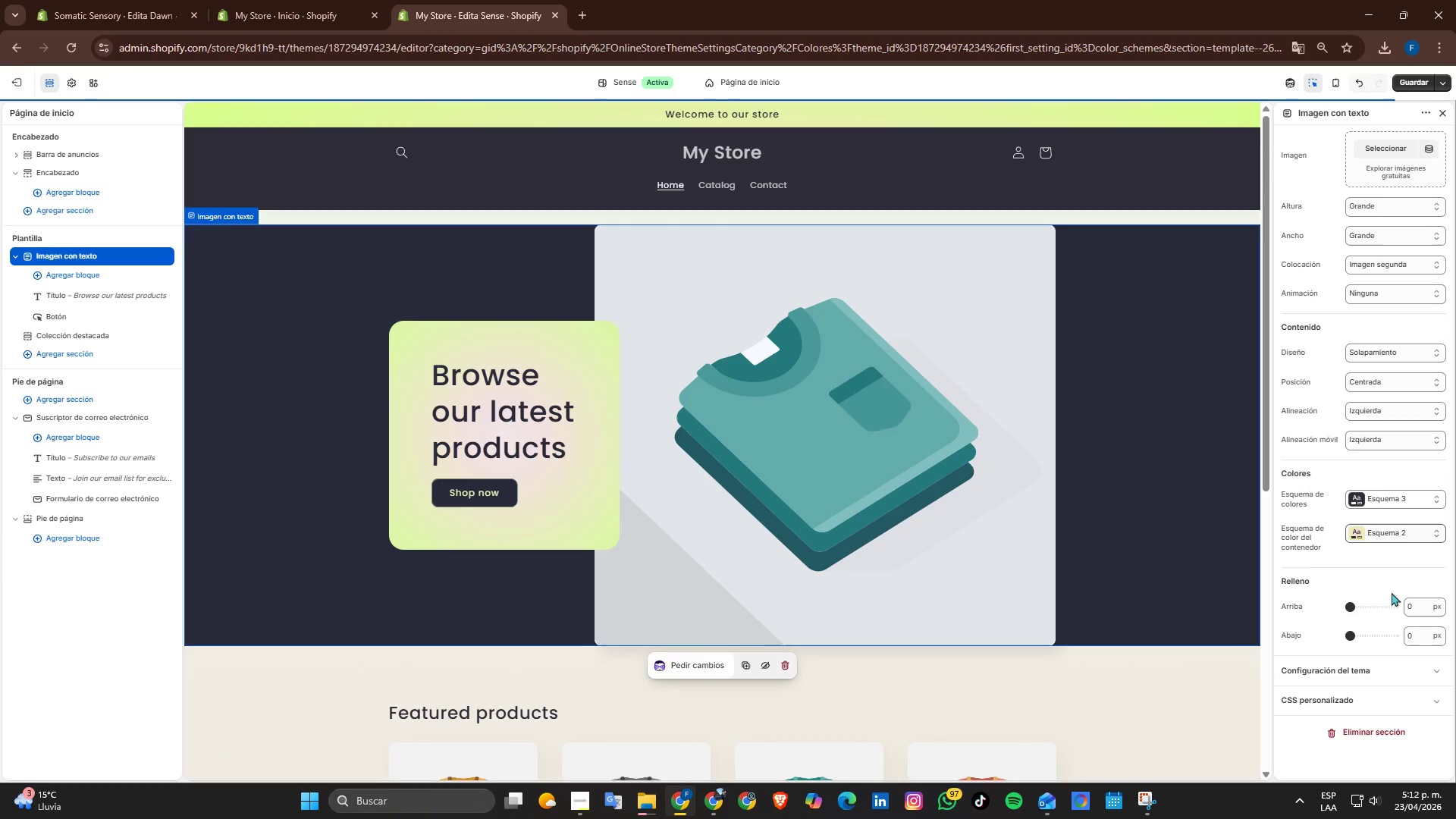 
scroll: coordinate [1393, 586], scroll_direction: up, amount: 2.0
 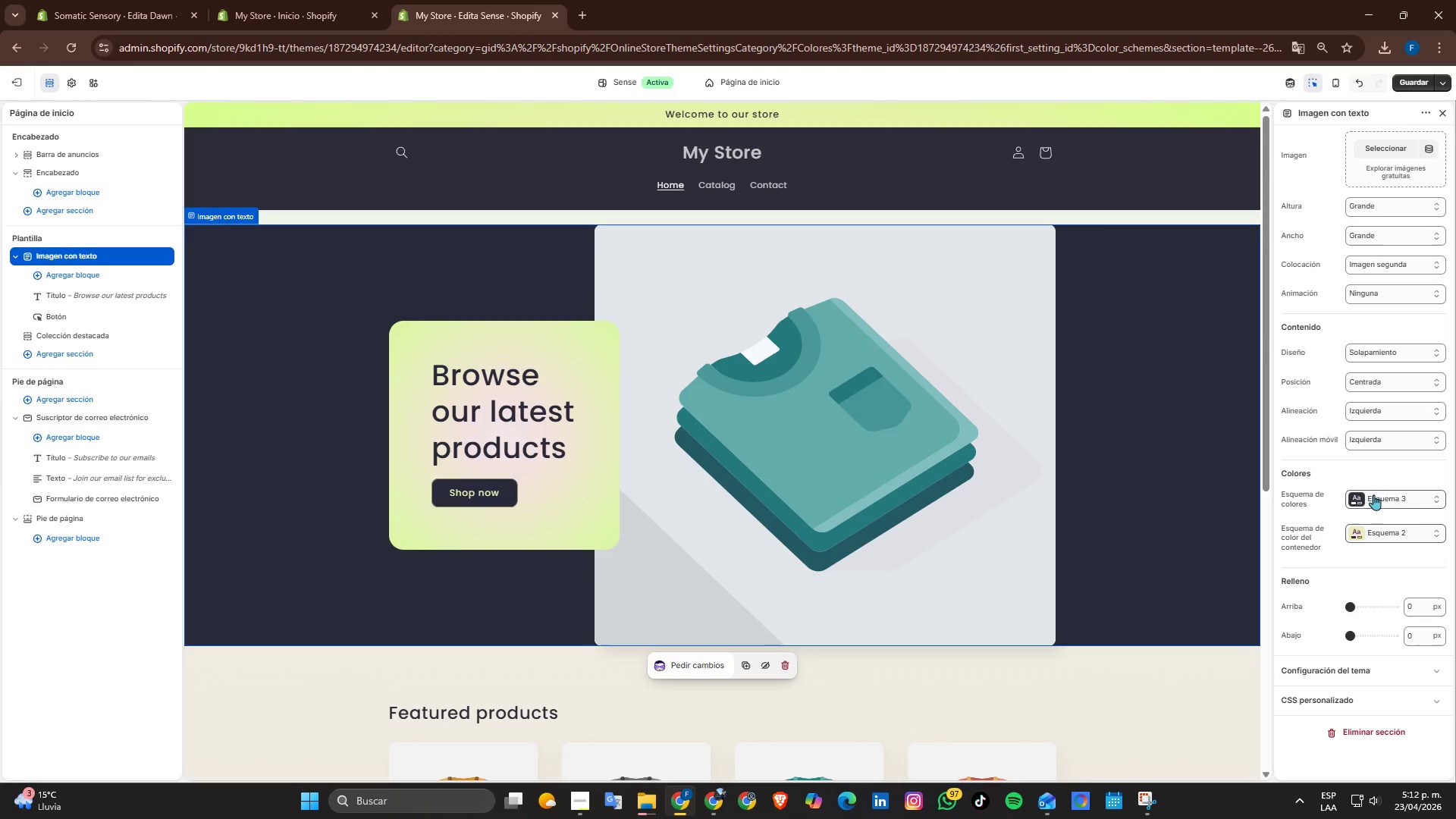 
left_click([1373, 500])
 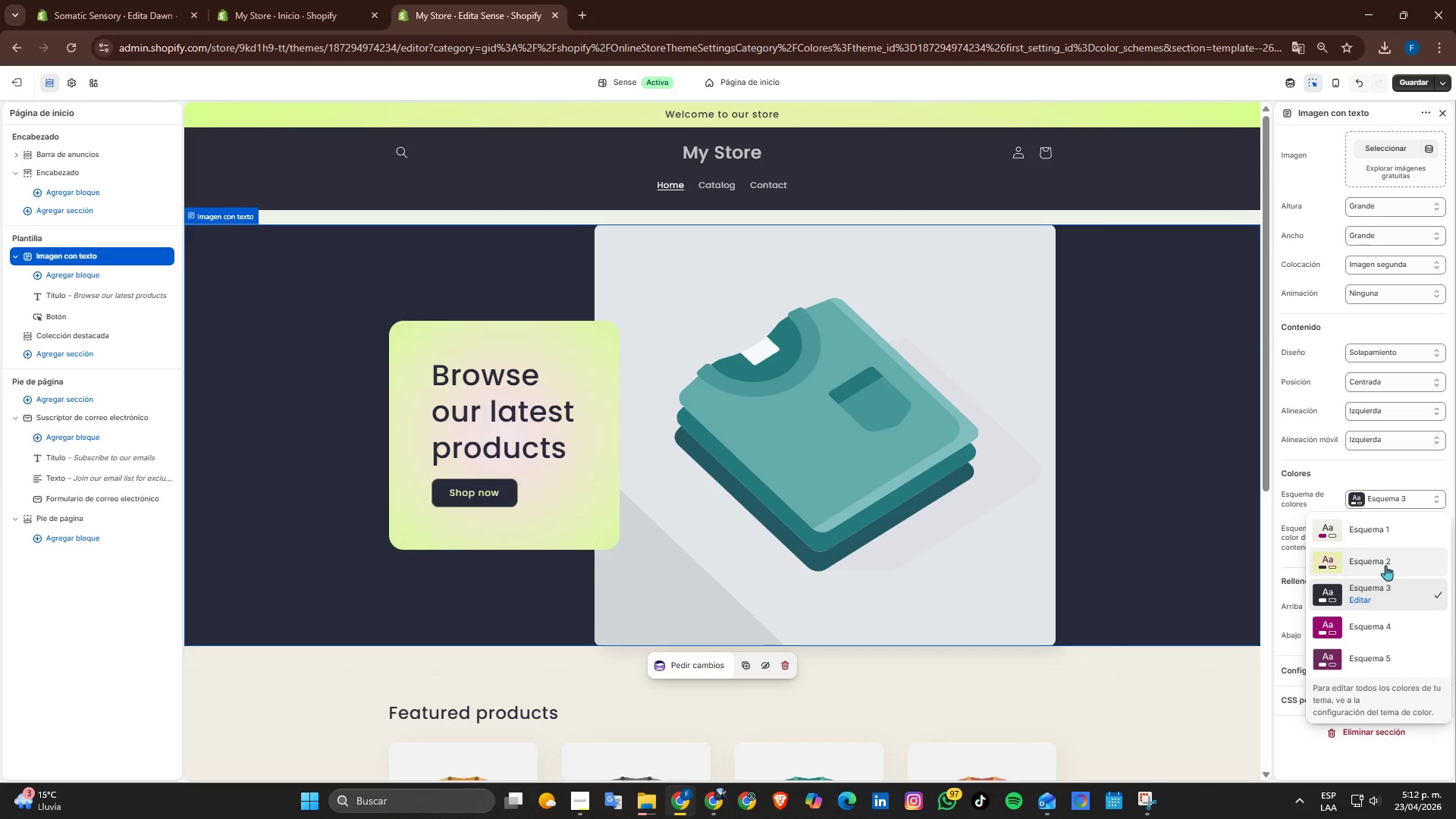 
left_click([1378, 556])
 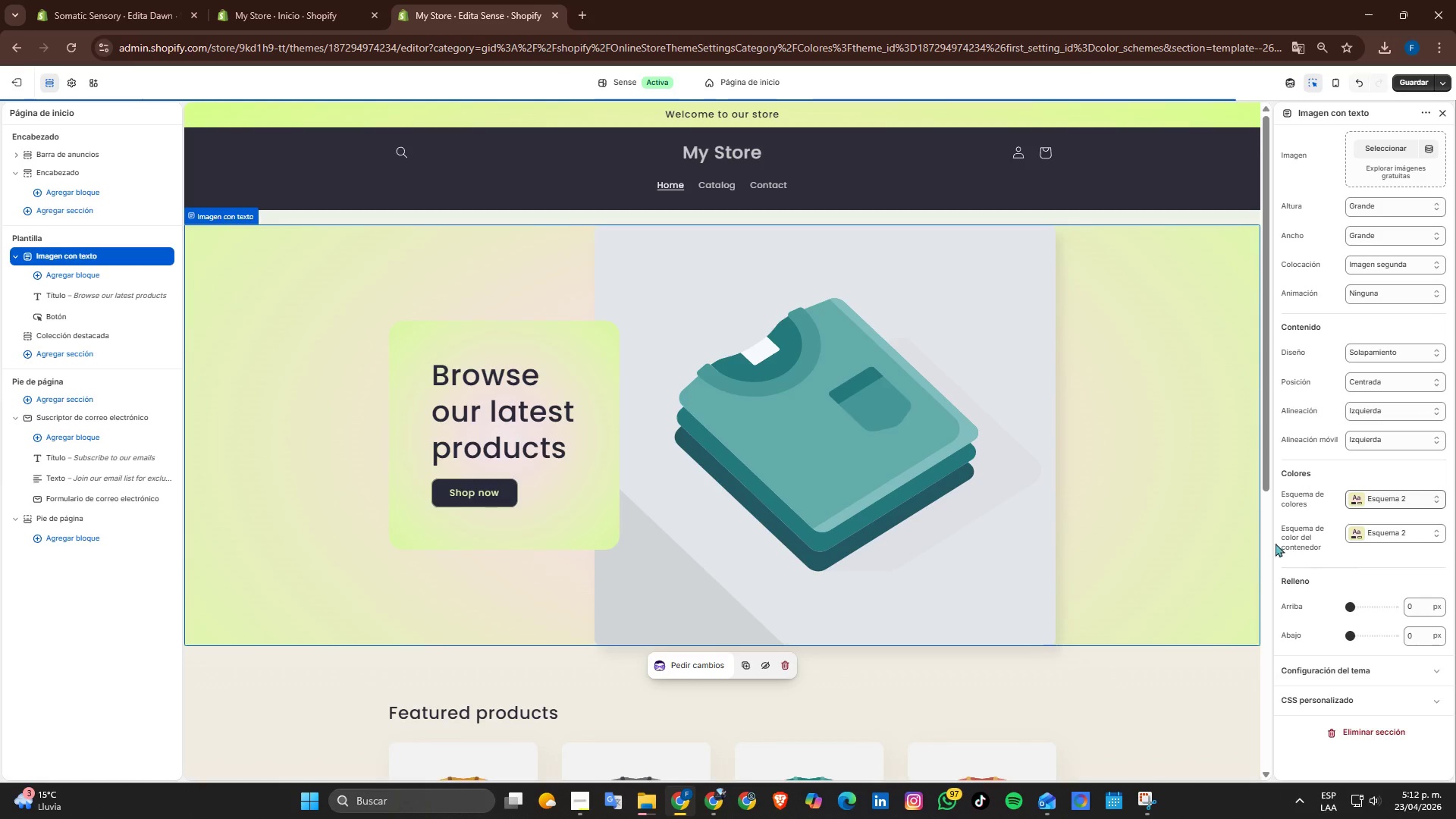 
scroll: coordinate [1104, 509], scroll_direction: none, amount: 0.0
 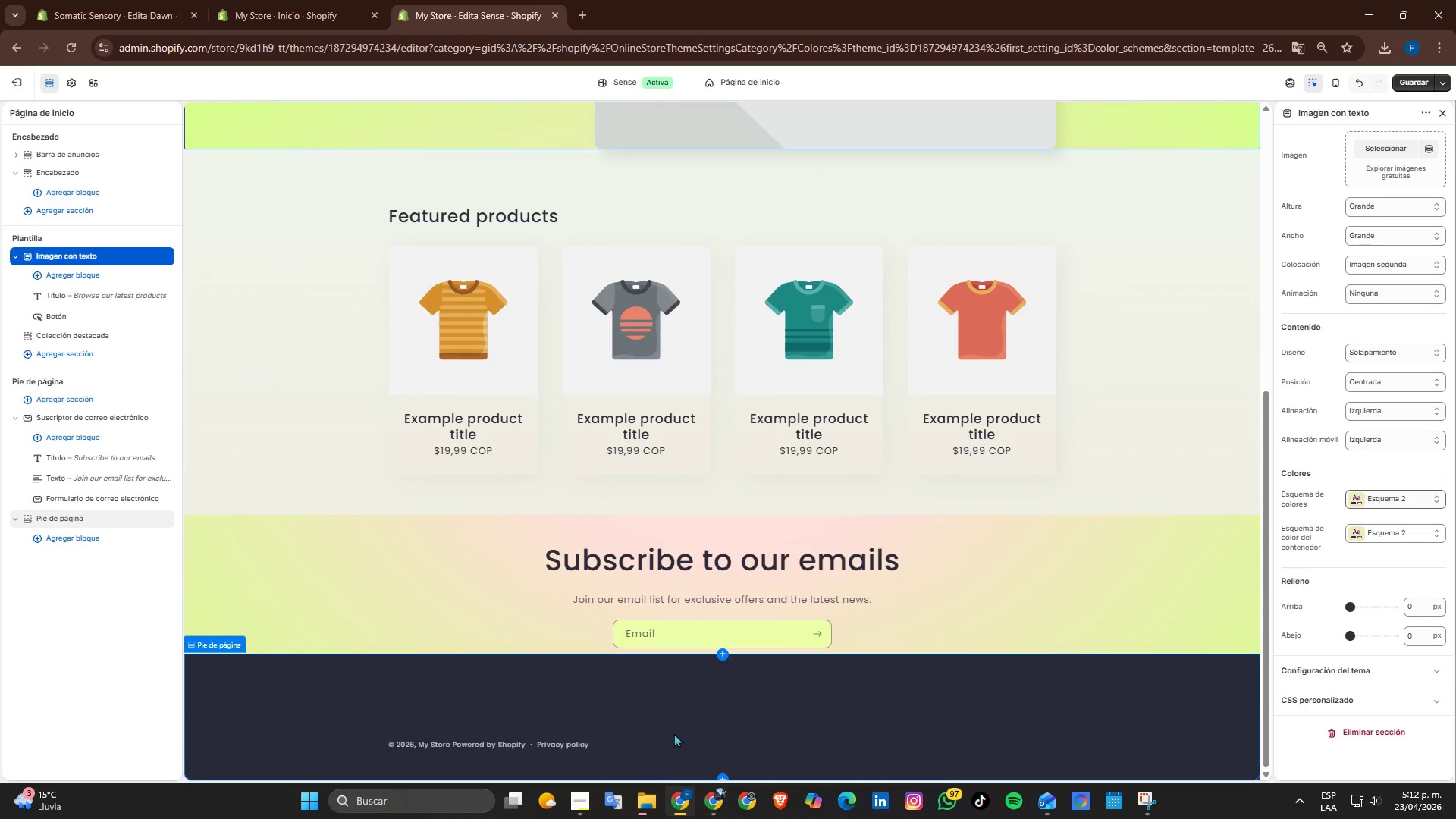 
left_click([907, 734])
 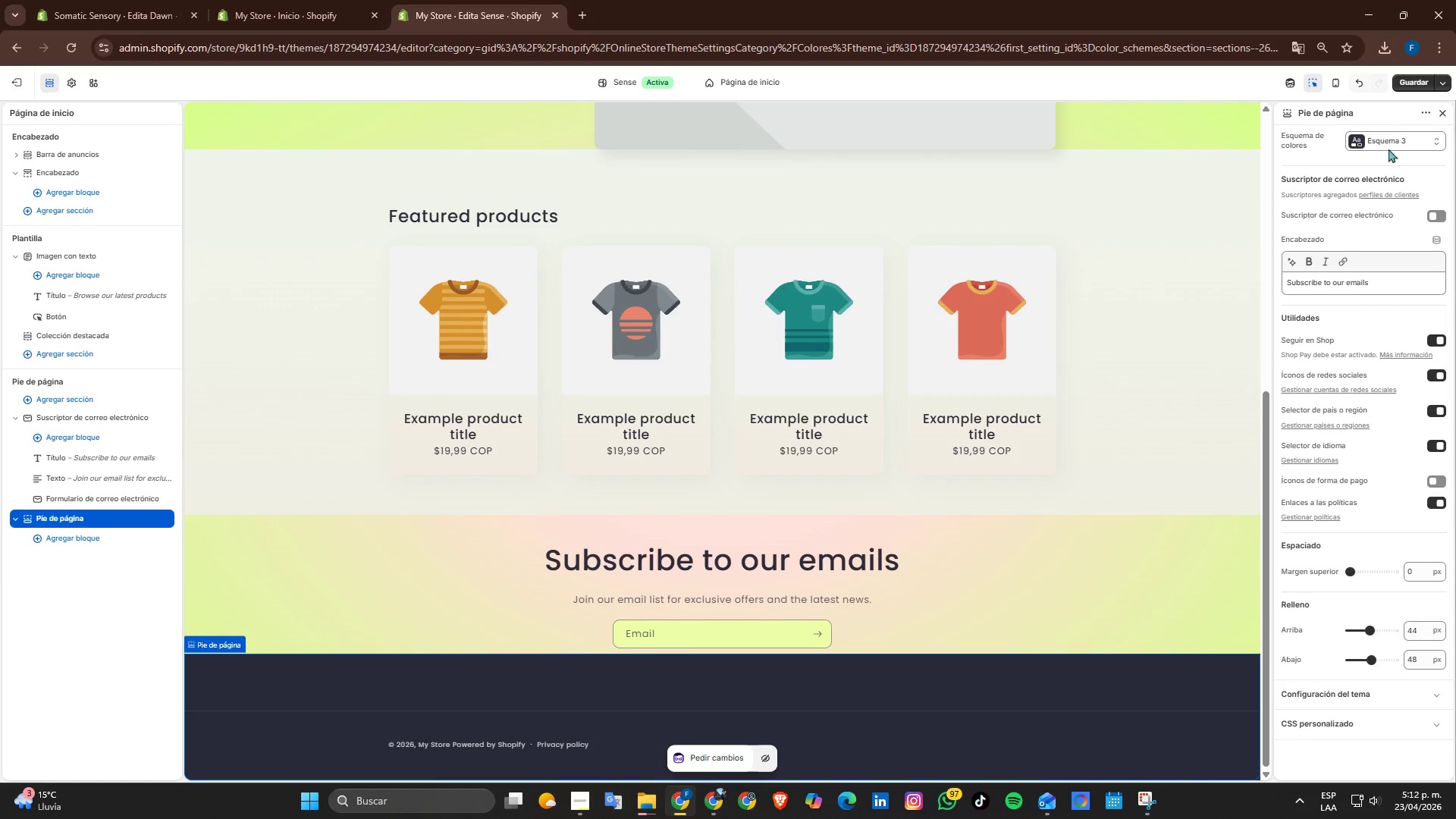 
left_click([1388, 142])
 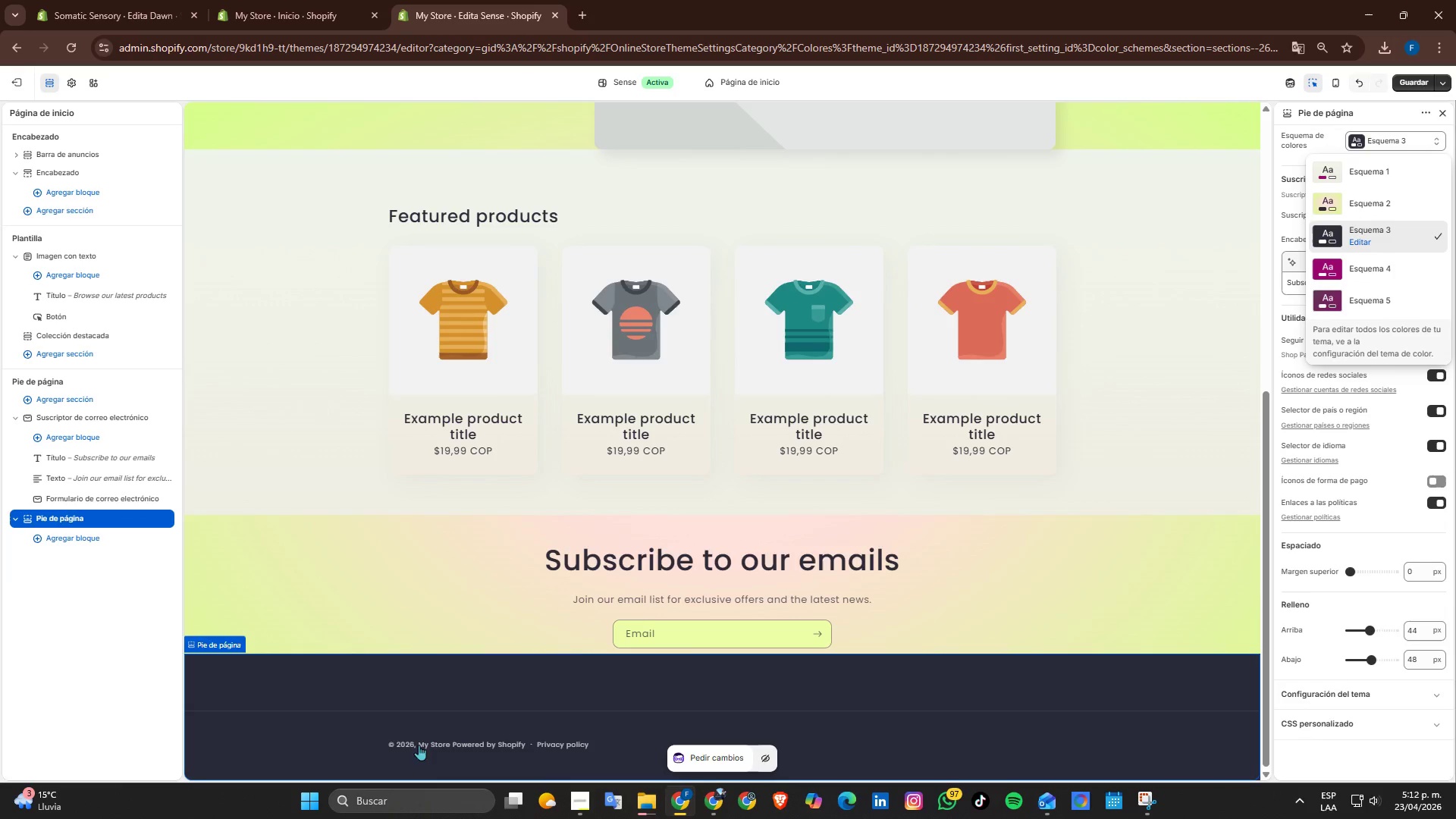 
scroll: coordinate [323, 707], scroll_direction: up, amount: 4.0
 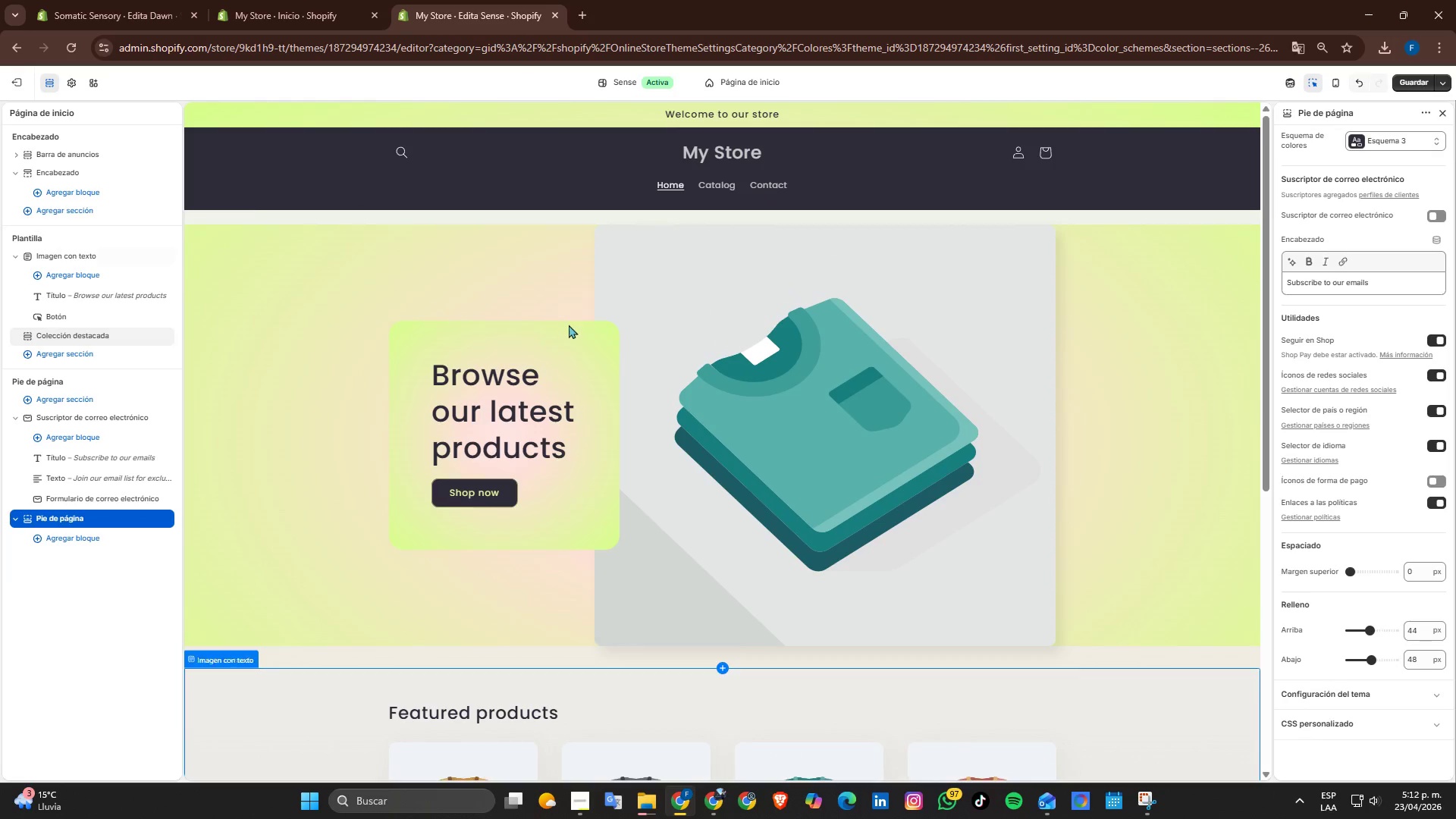 
scroll: coordinate [581, 311], scroll_direction: down, amount: 2.0
 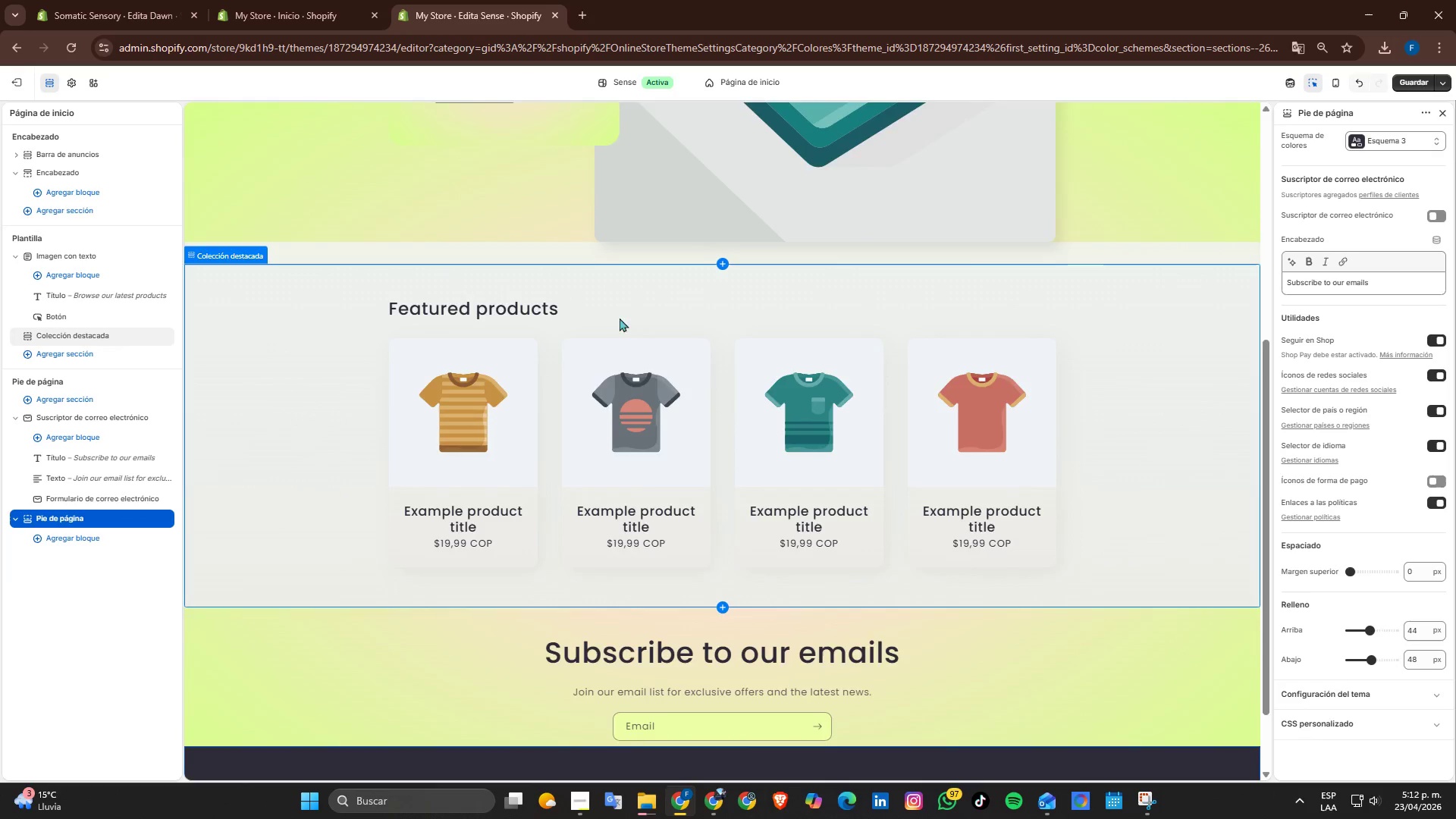 
scroll: coordinate [1000, 428], scroll_direction: up, amount: 3.0
 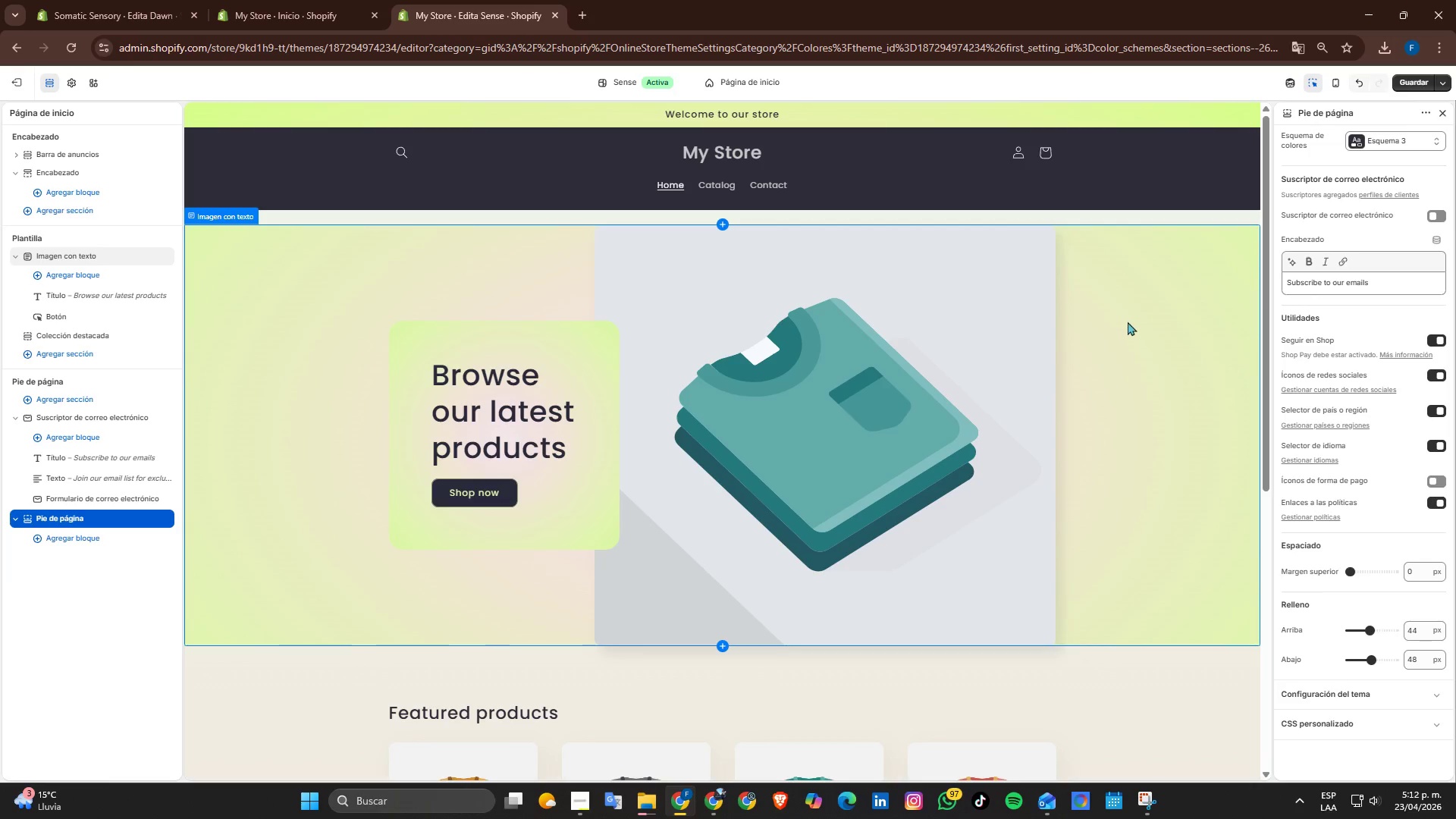 
scroll: coordinate [1137, 324], scroll_direction: down, amount: 4.0
 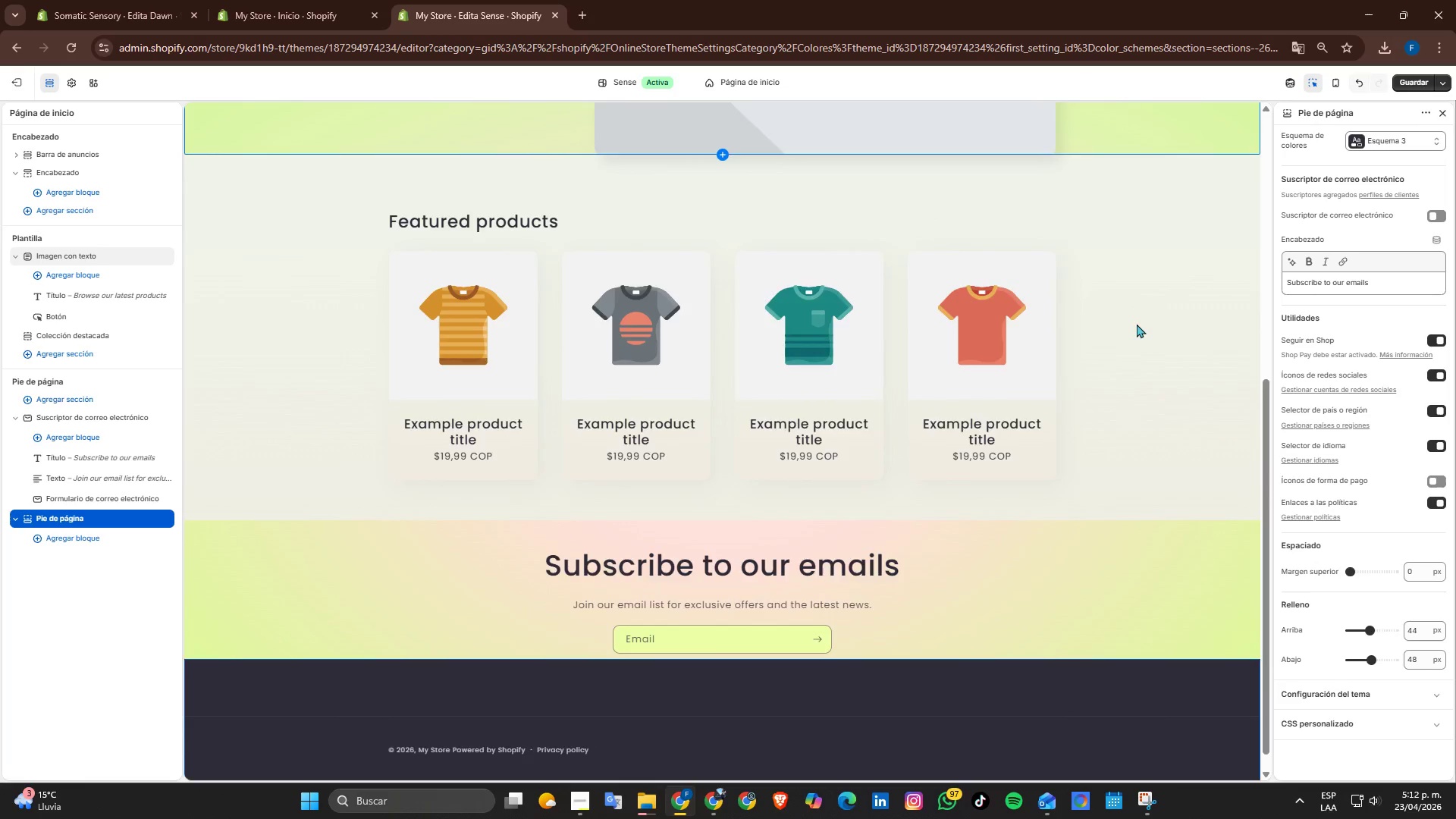 
scroll: coordinate [1137, 324], scroll_direction: up, amount: 4.0
 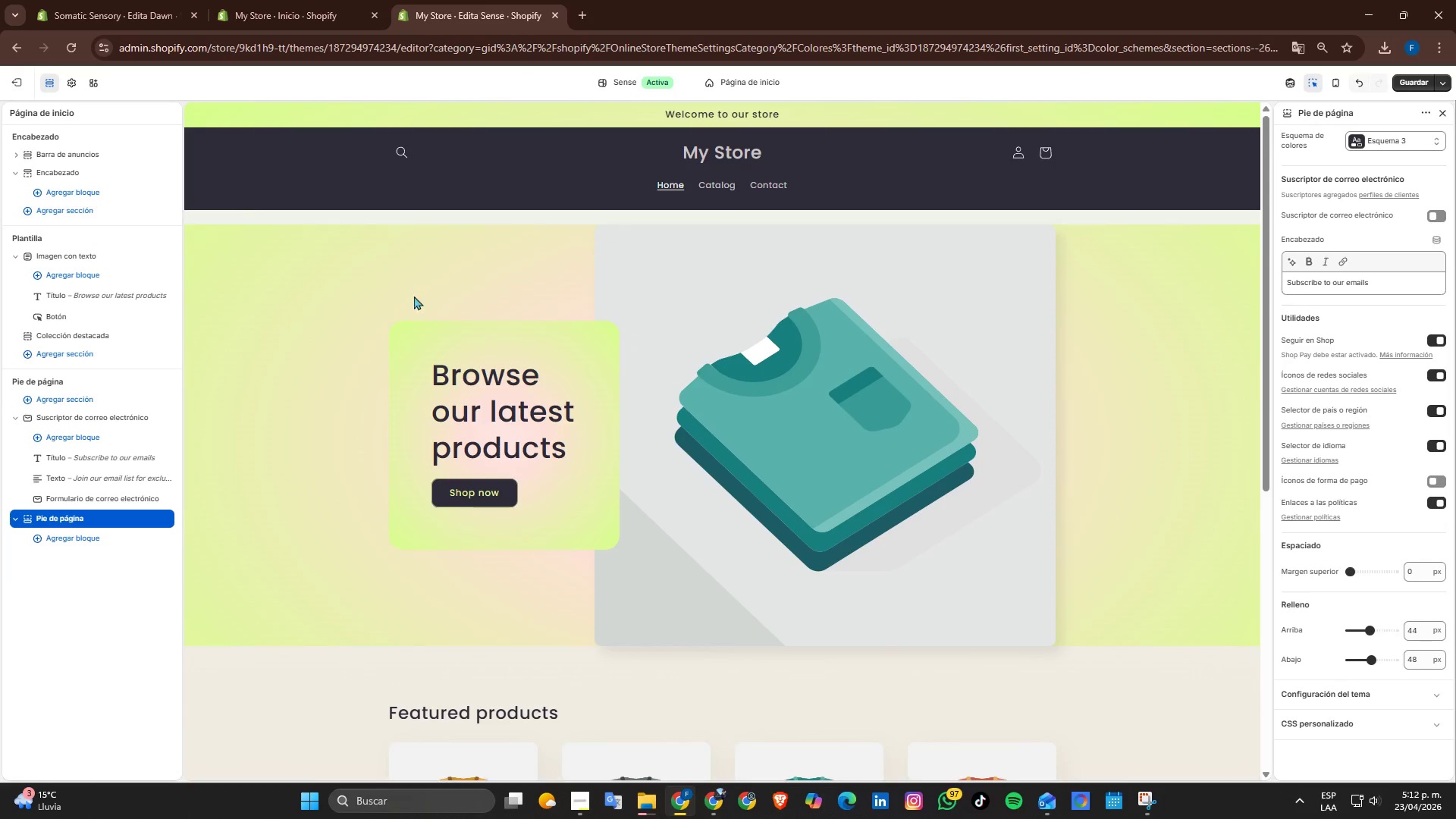 
scroll: coordinate [404, 351], scroll_direction: down, amount: 3.0
 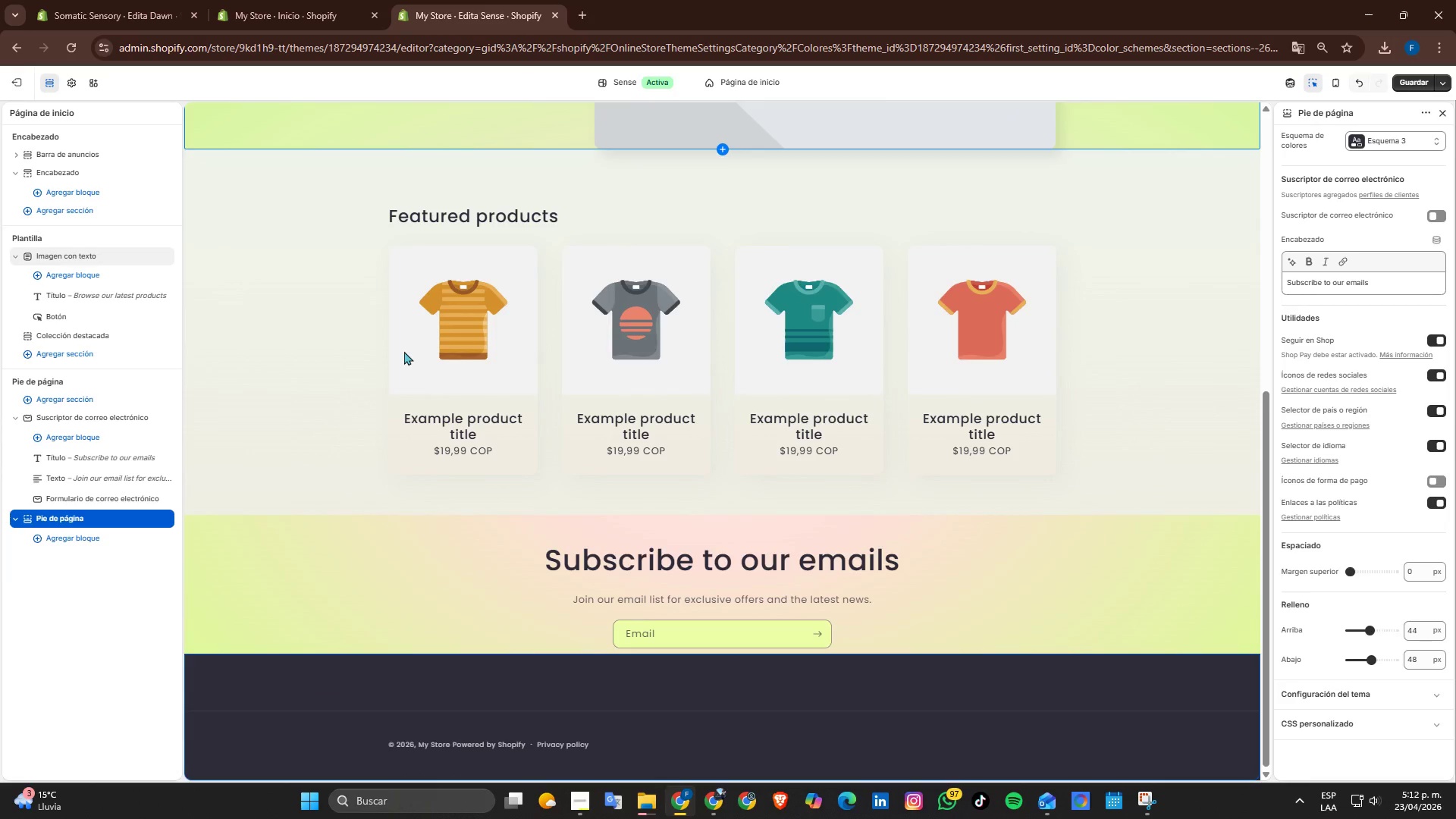 
scroll: coordinate [406, 353], scroll_direction: up, amount: 7.0
 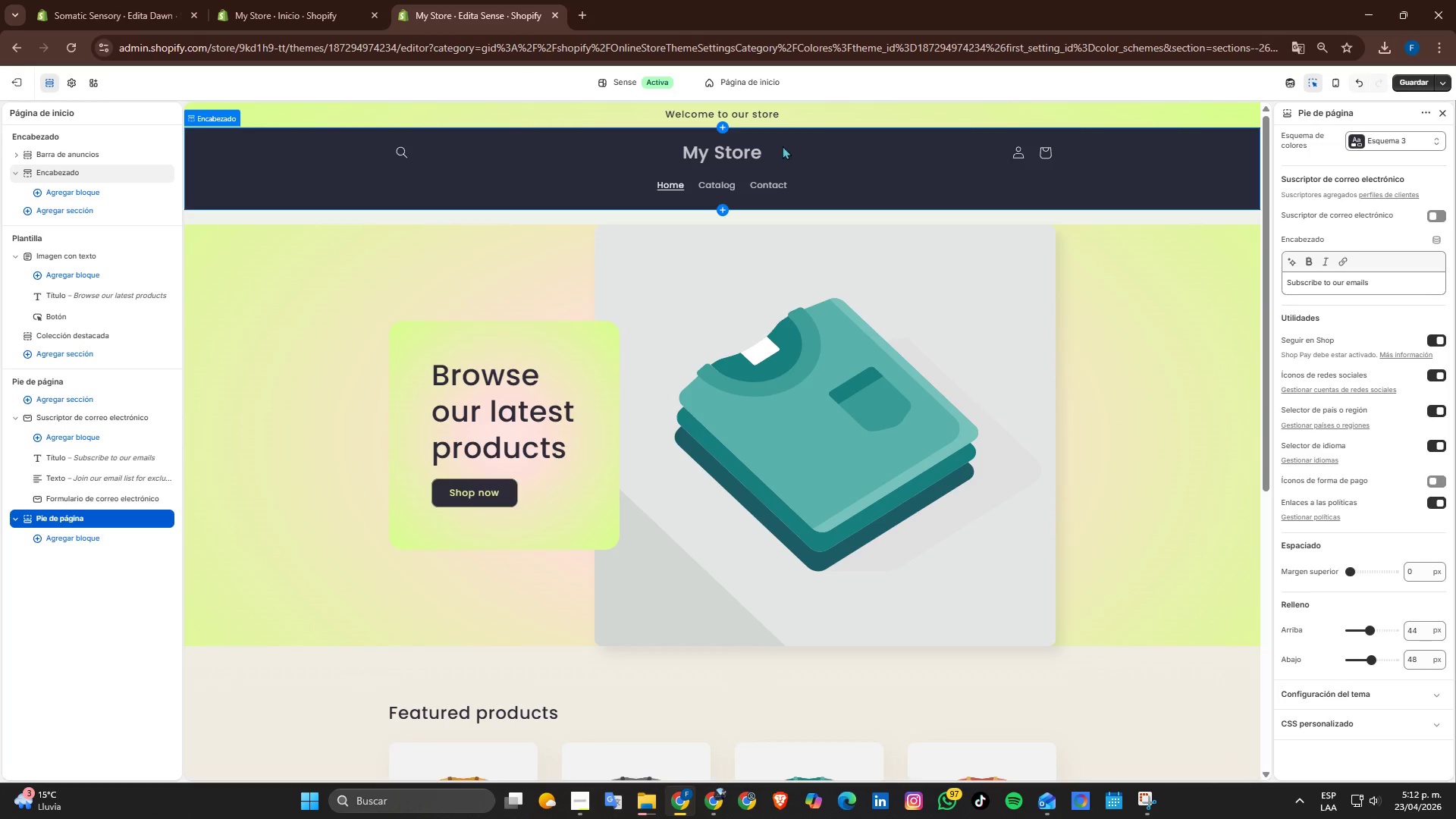 
left_click([811, 154])
 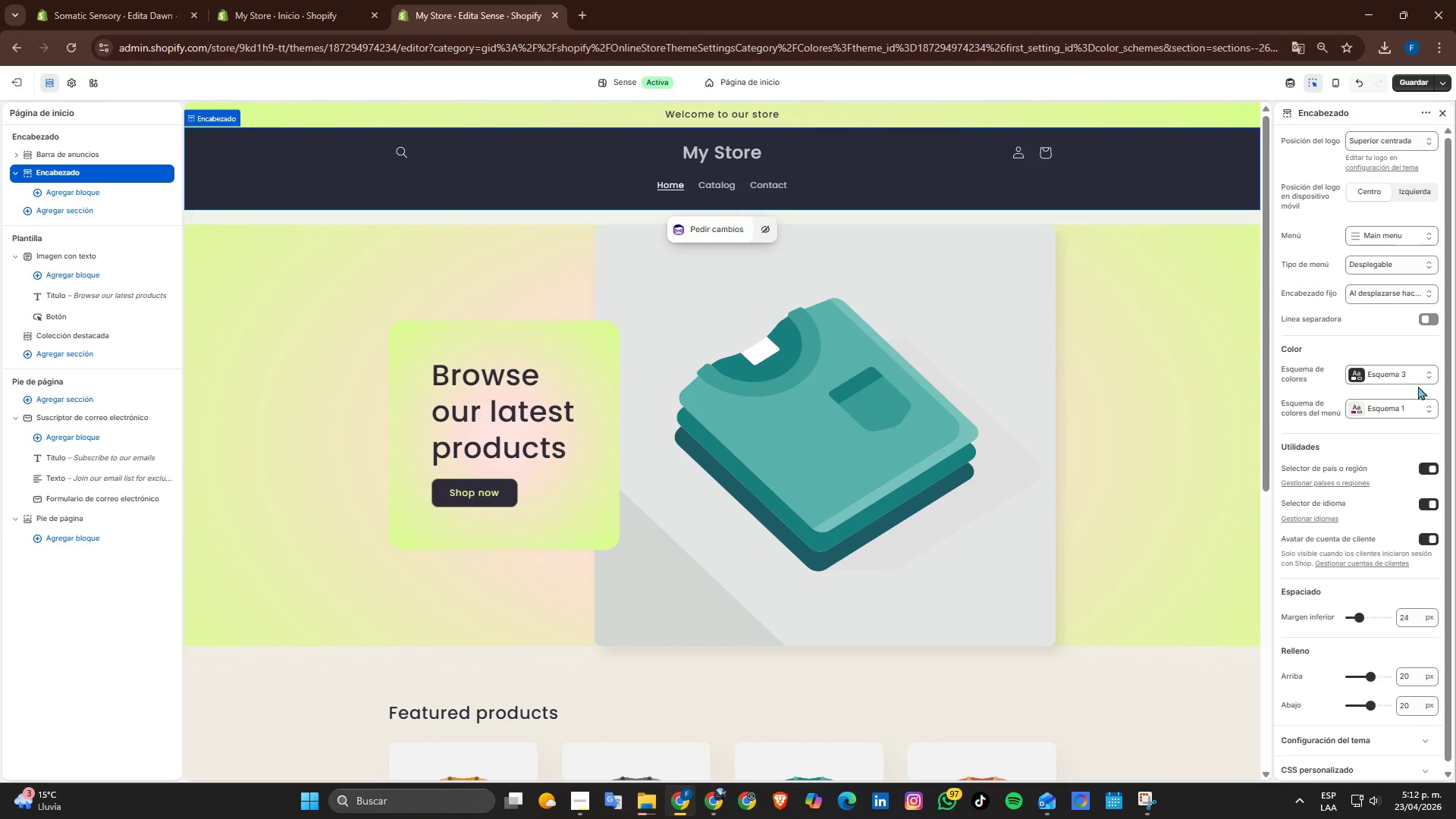 
left_click([1413, 374])
 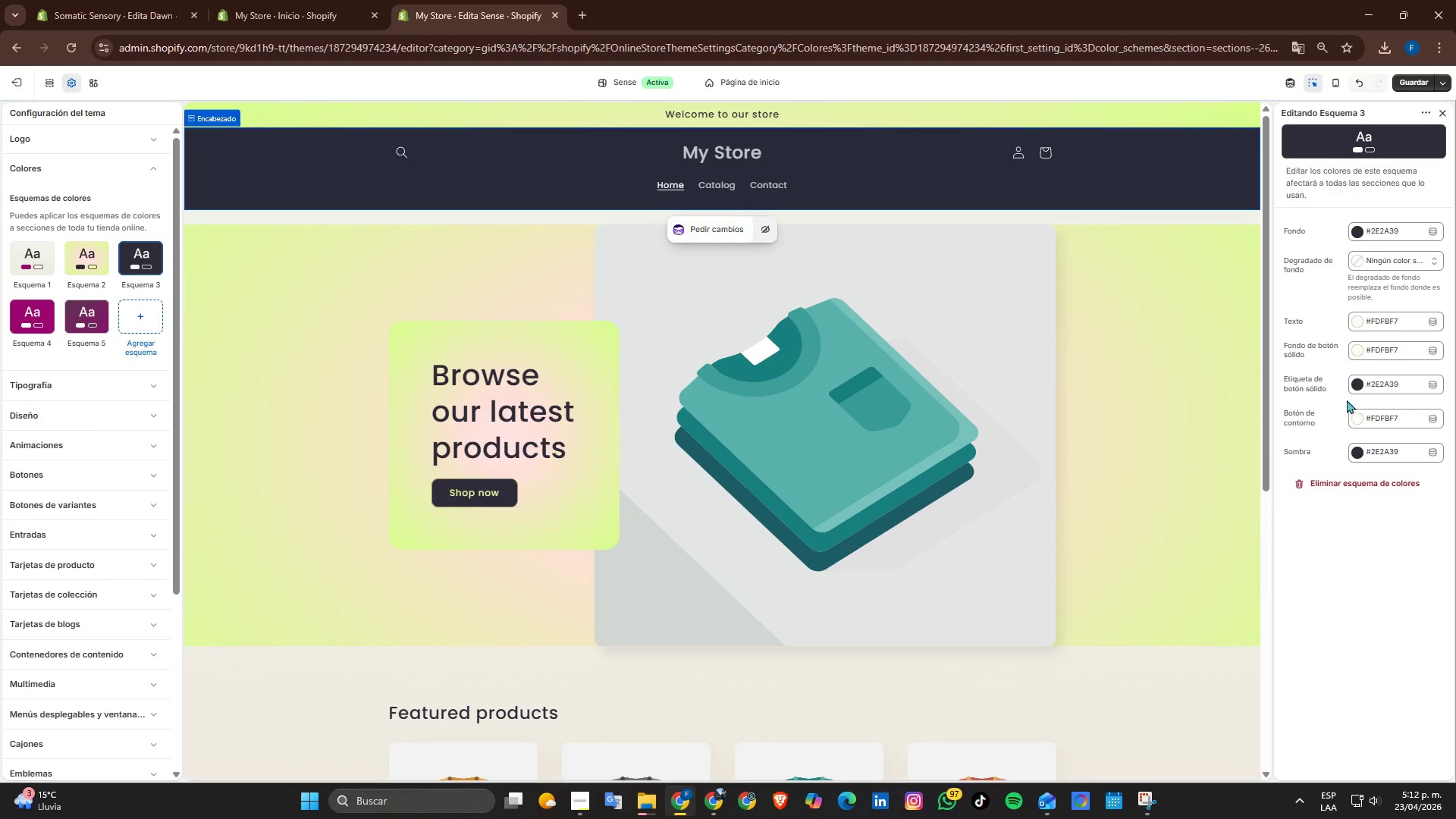 
left_click([1402, 322])
 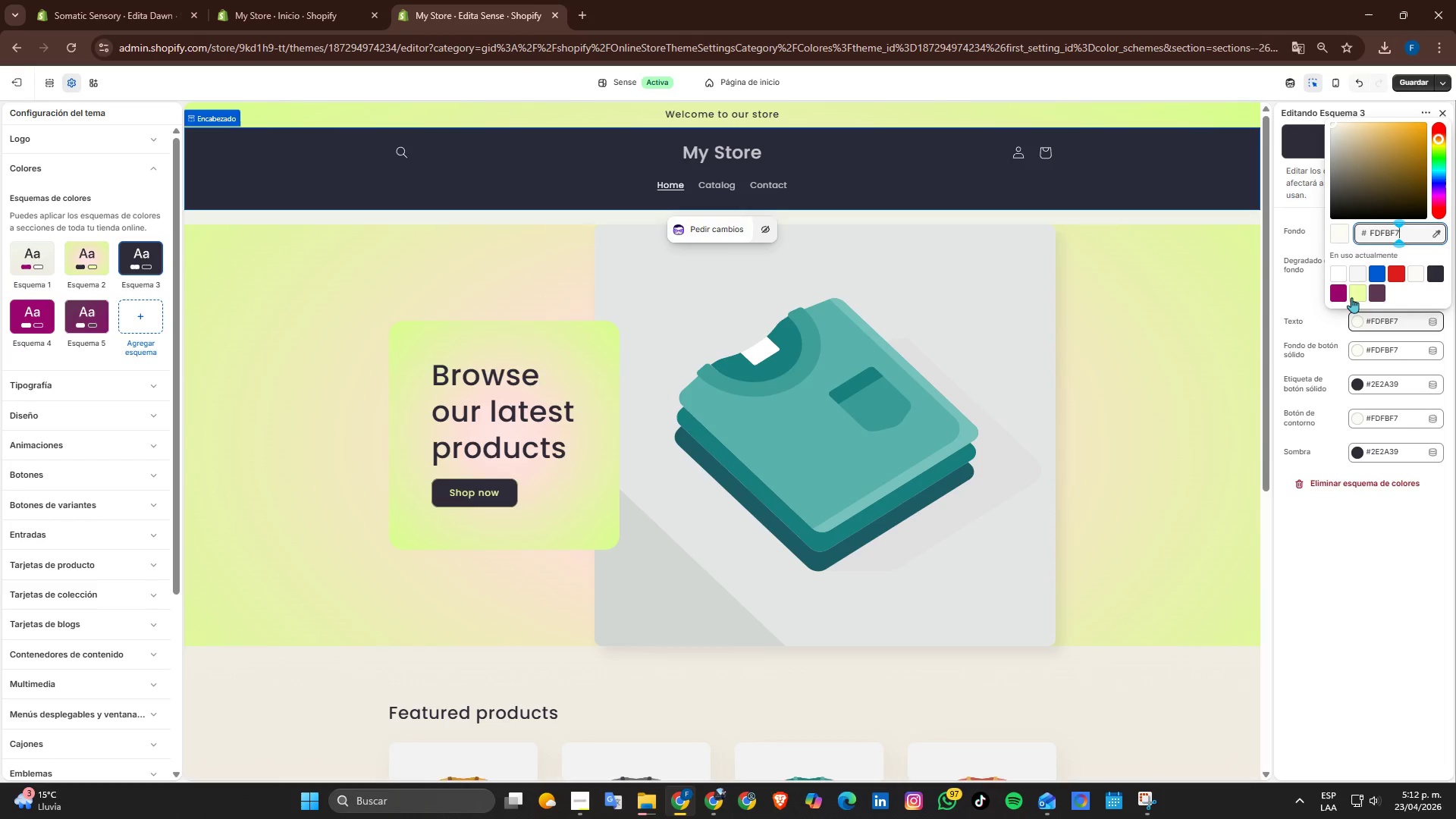 
left_click([1351, 297])
 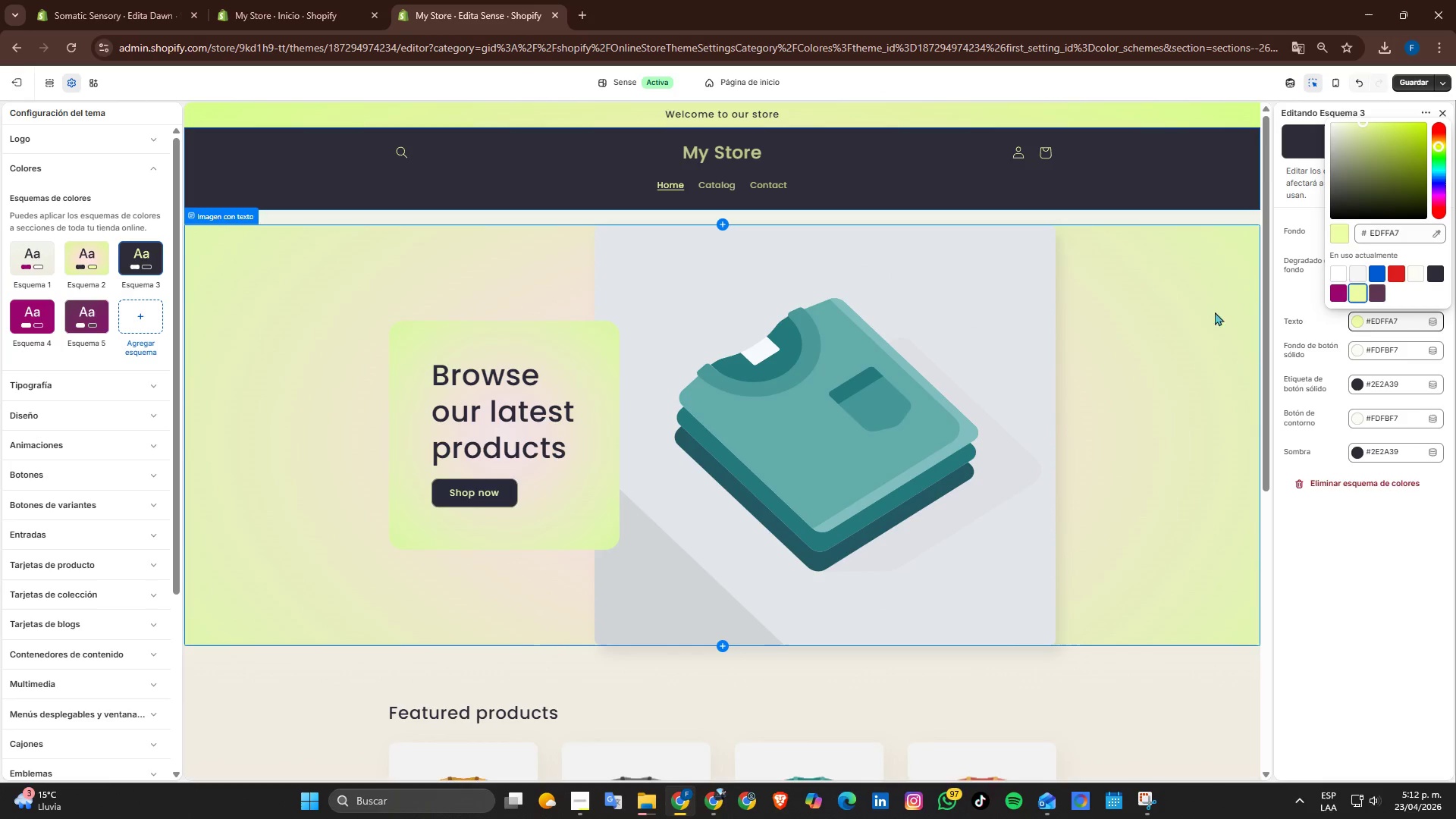 
left_click([1404, 82])
 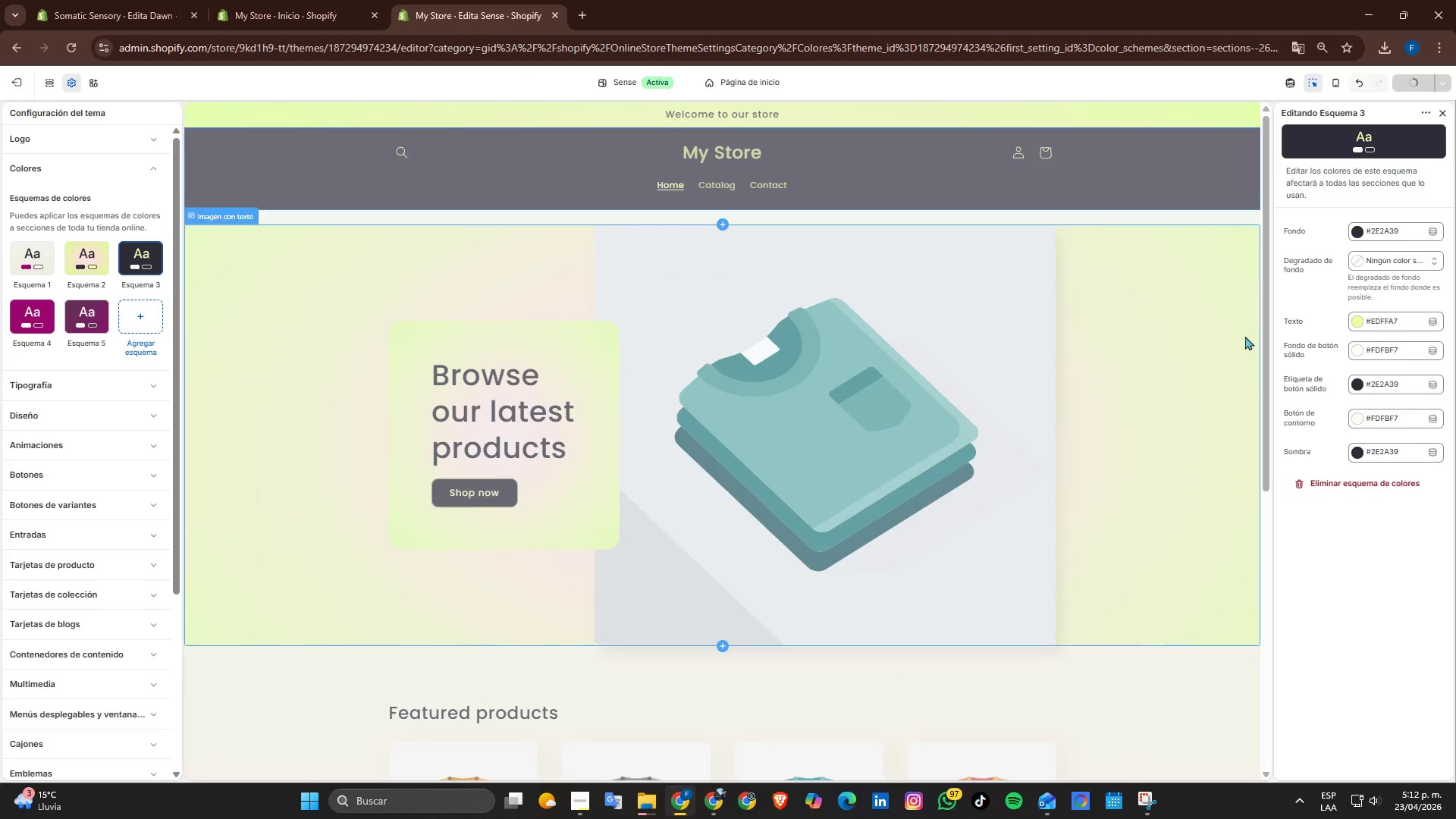 
scroll: coordinate [940, 648], scroll_direction: down, amount: 10.0
 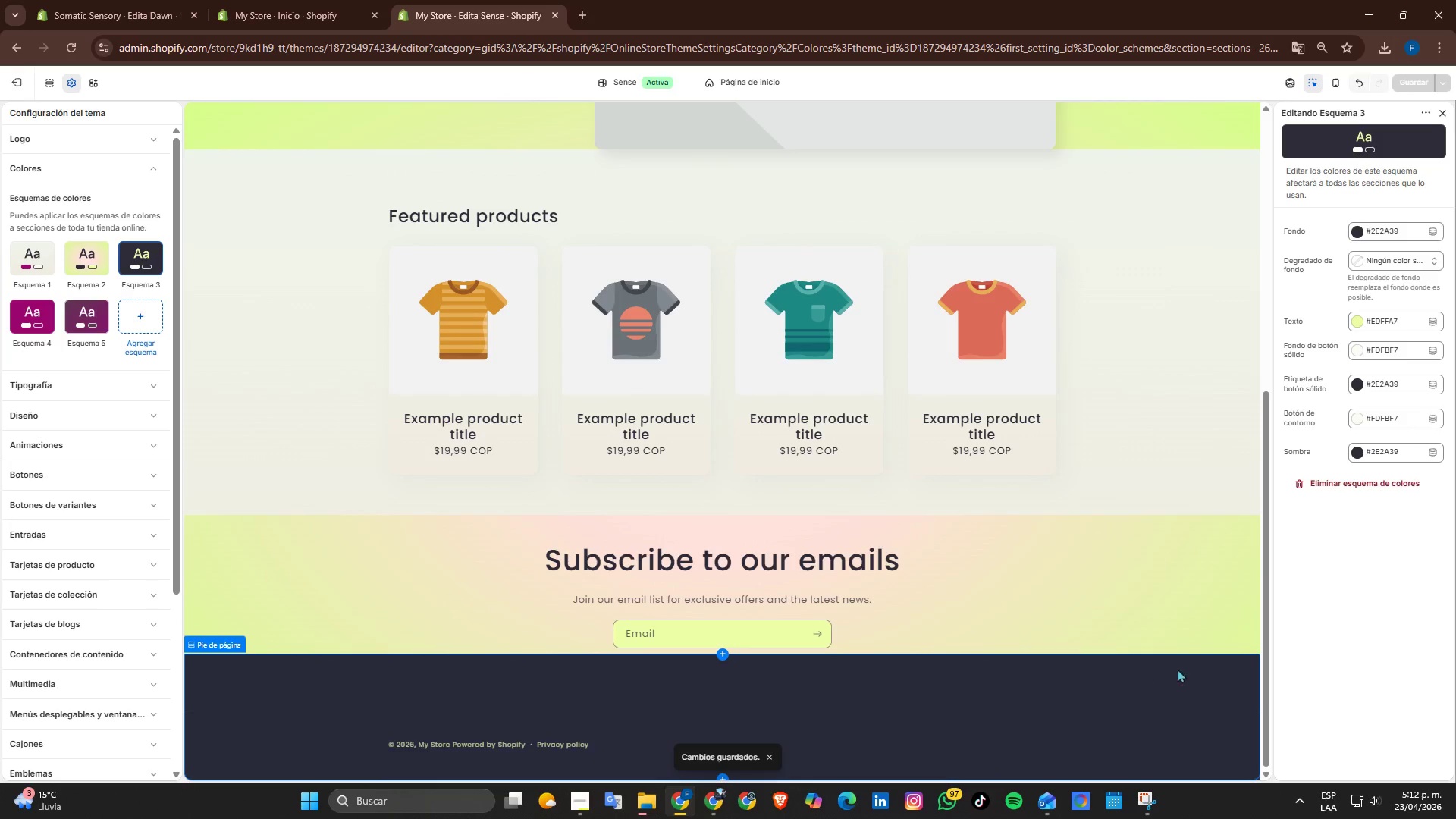 
scroll: coordinate [1159, 666], scroll_direction: up, amount: 6.0
 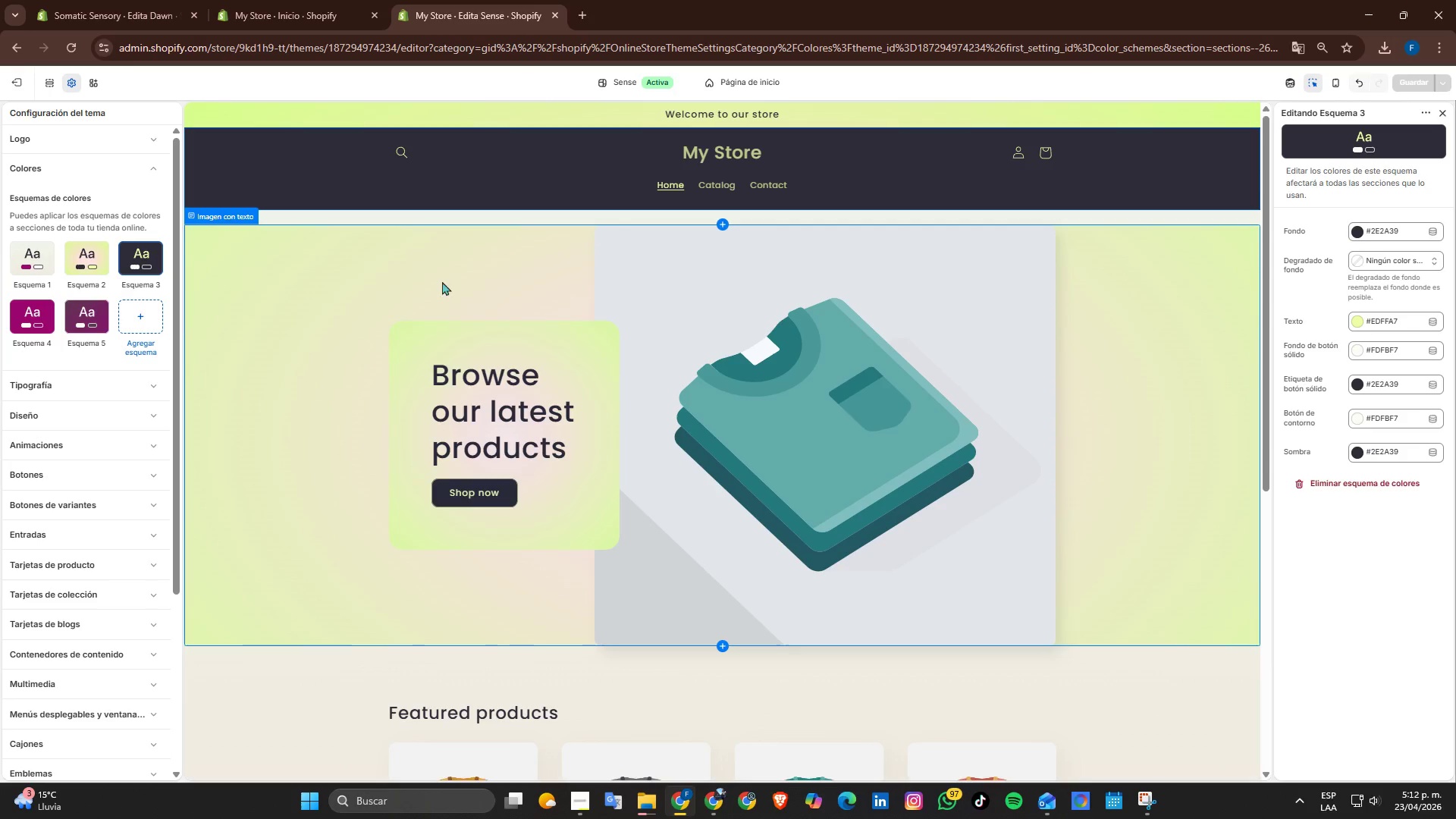 
scroll: coordinate [648, 601], scroll_direction: down, amount: 3.0
 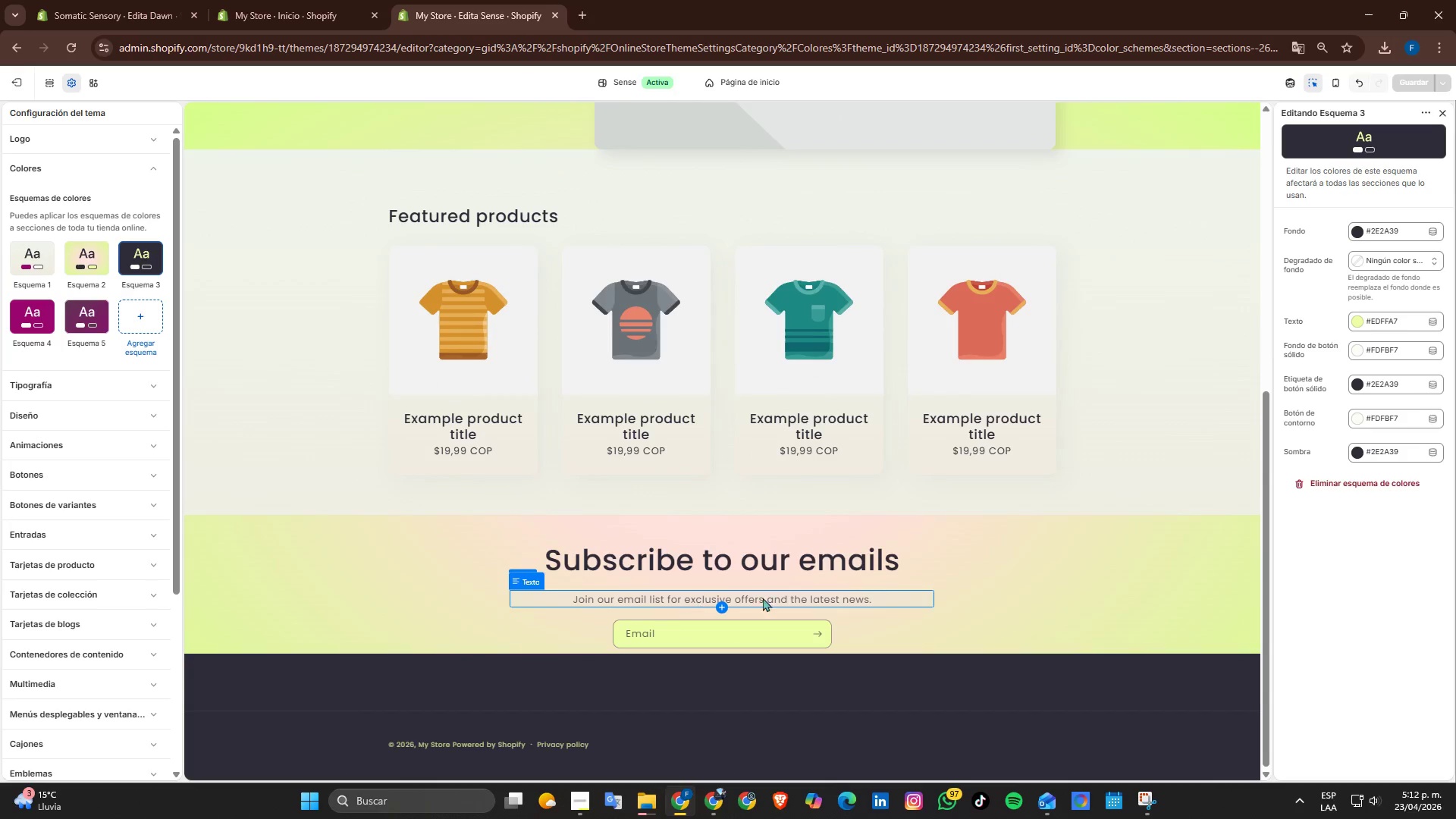 
scroll: coordinate [667, 239], scroll_direction: up, amount: 7.0
 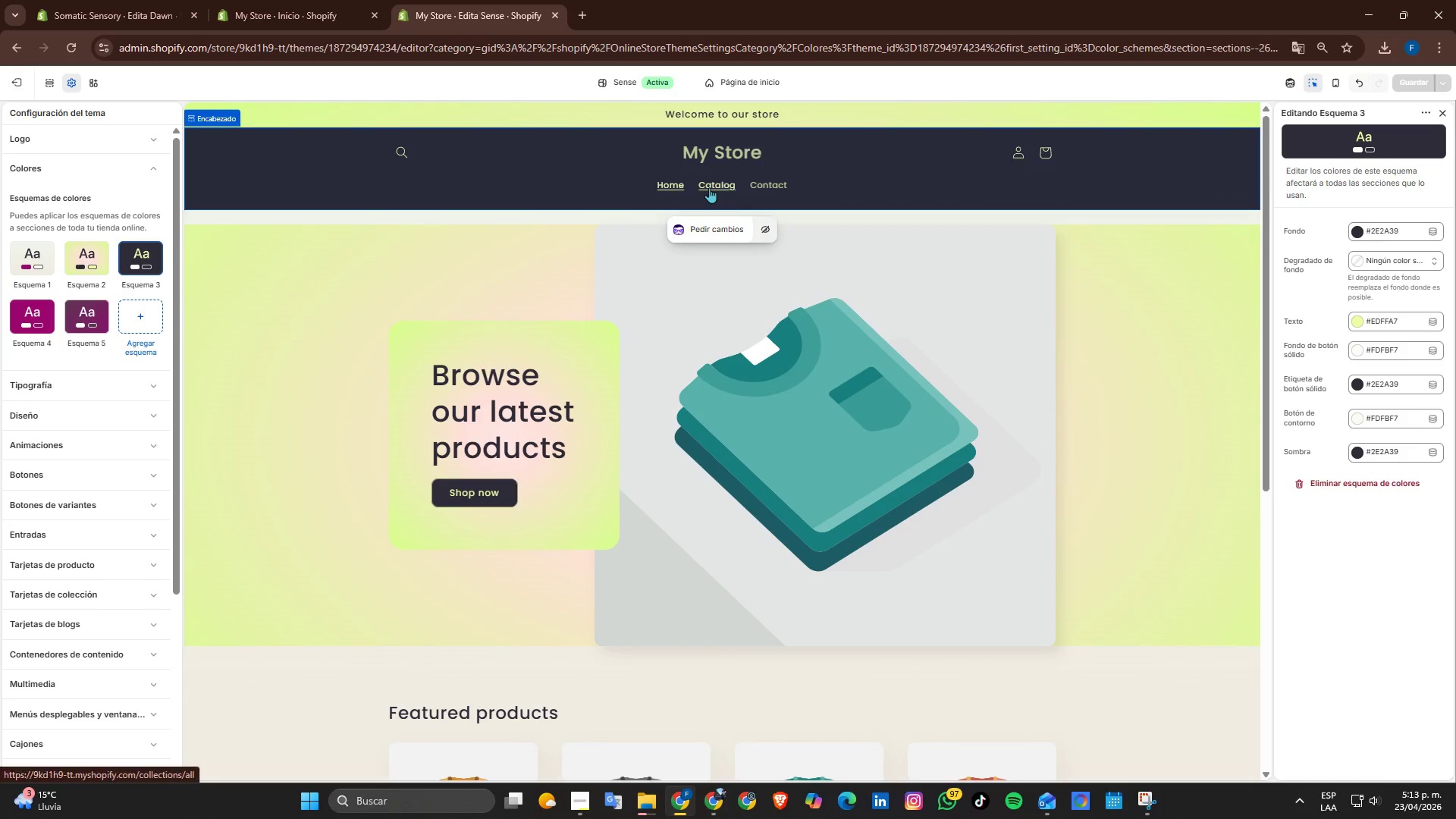 
left_click([709, 187])
 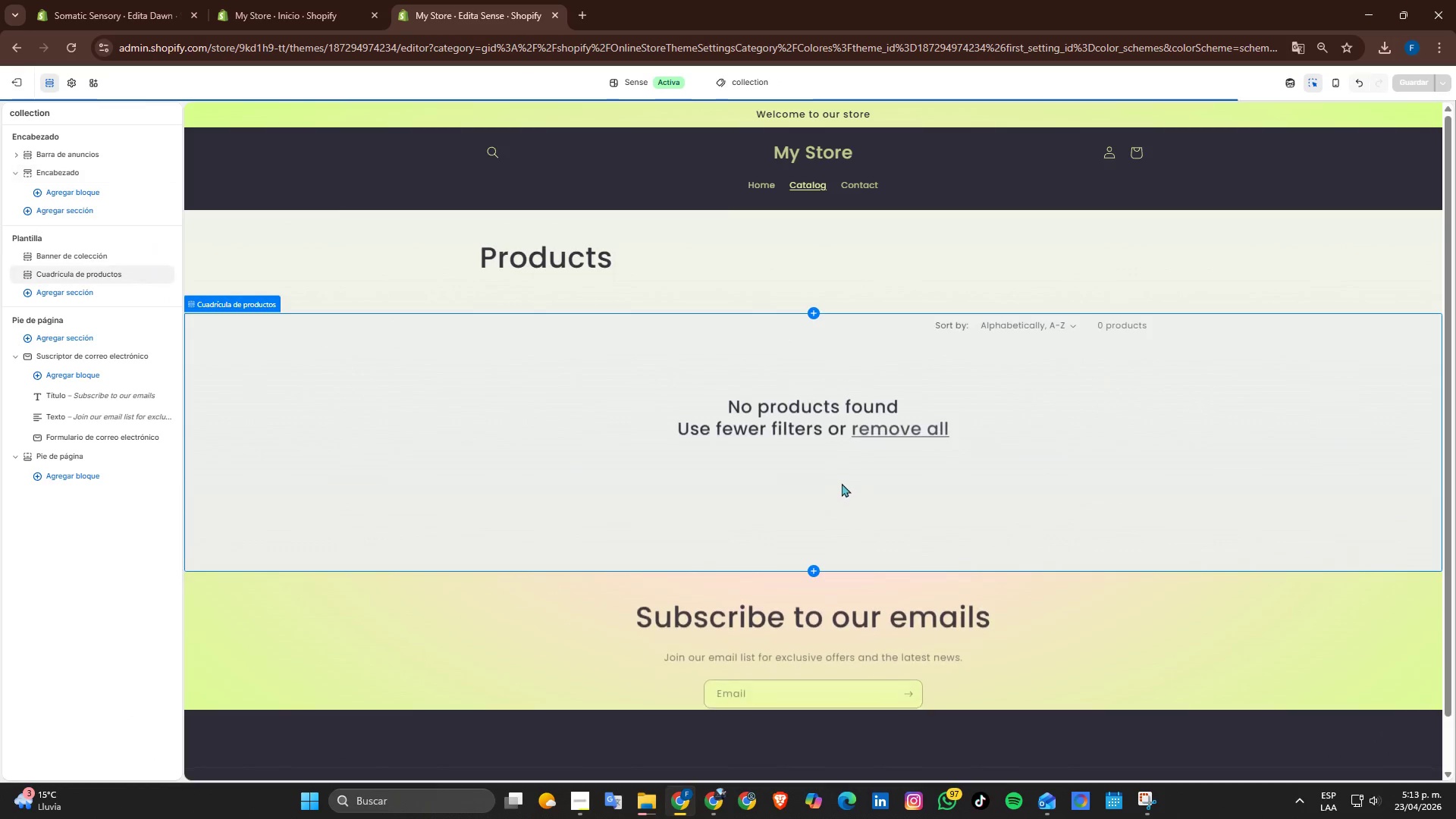 
scroll: coordinate [842, 483], scroll_direction: down, amount: 2.0
 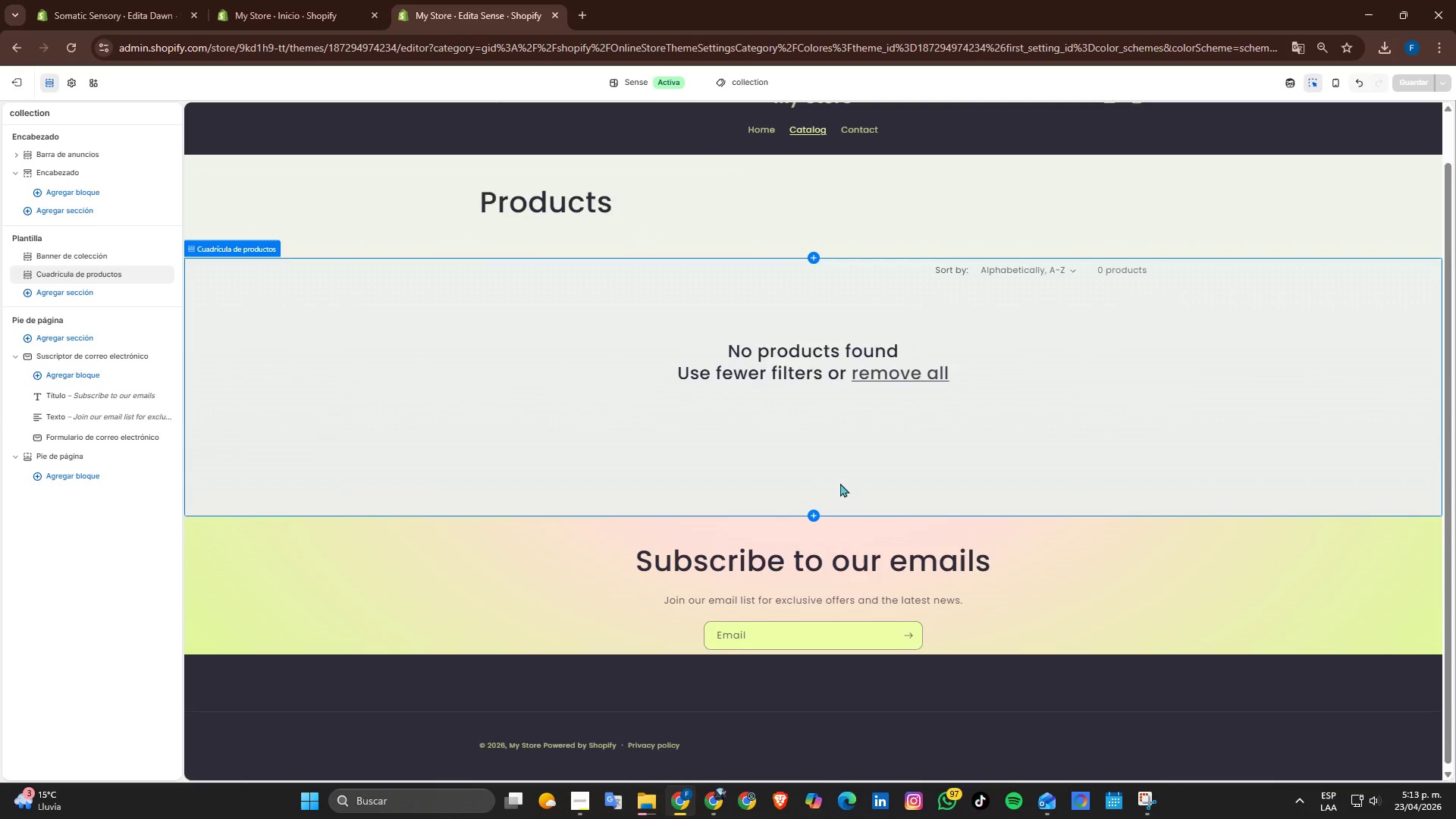 
scroll: coordinate [840, 483], scroll_direction: up, amount: 2.0
 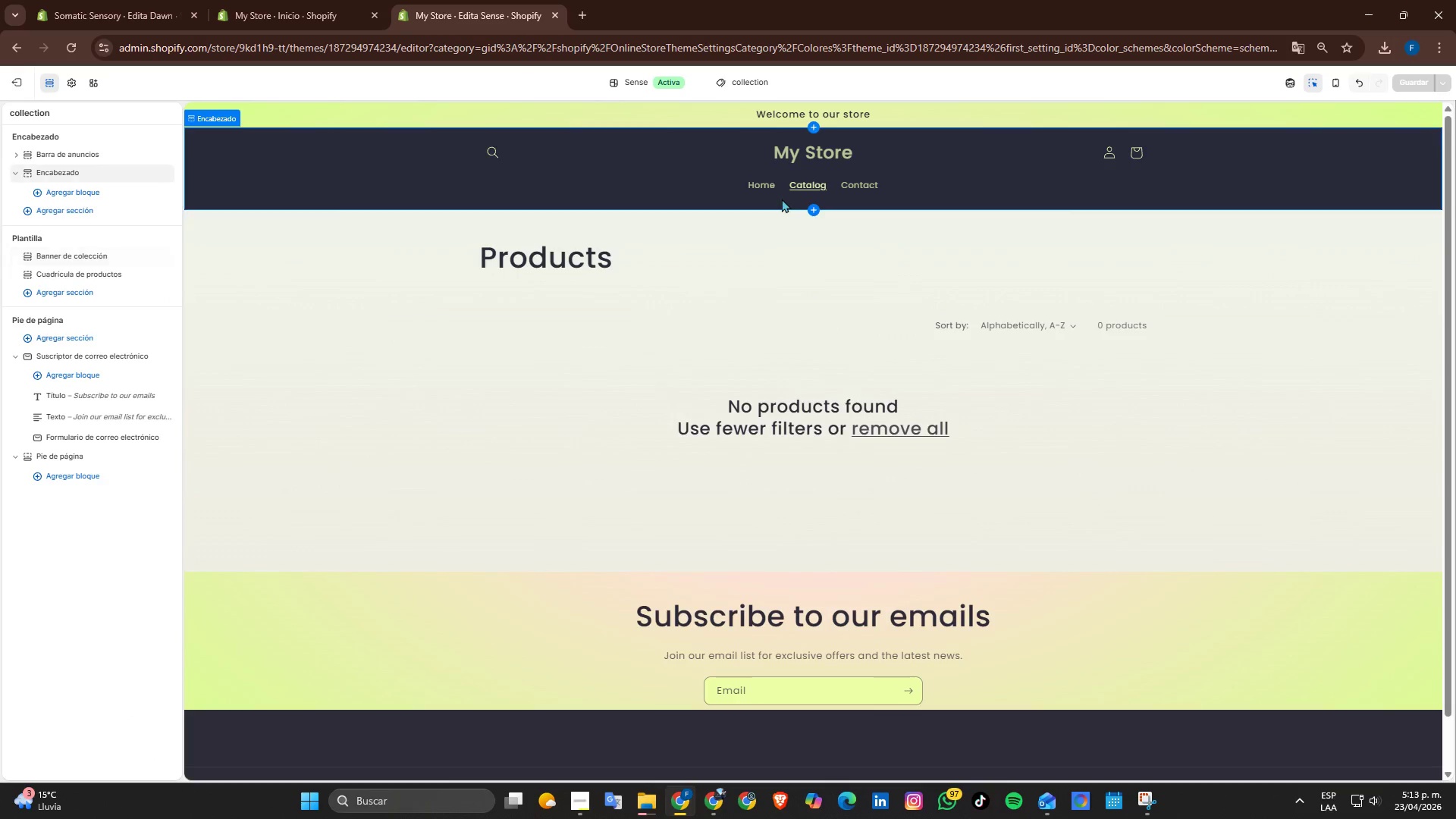 
left_click([767, 187])
 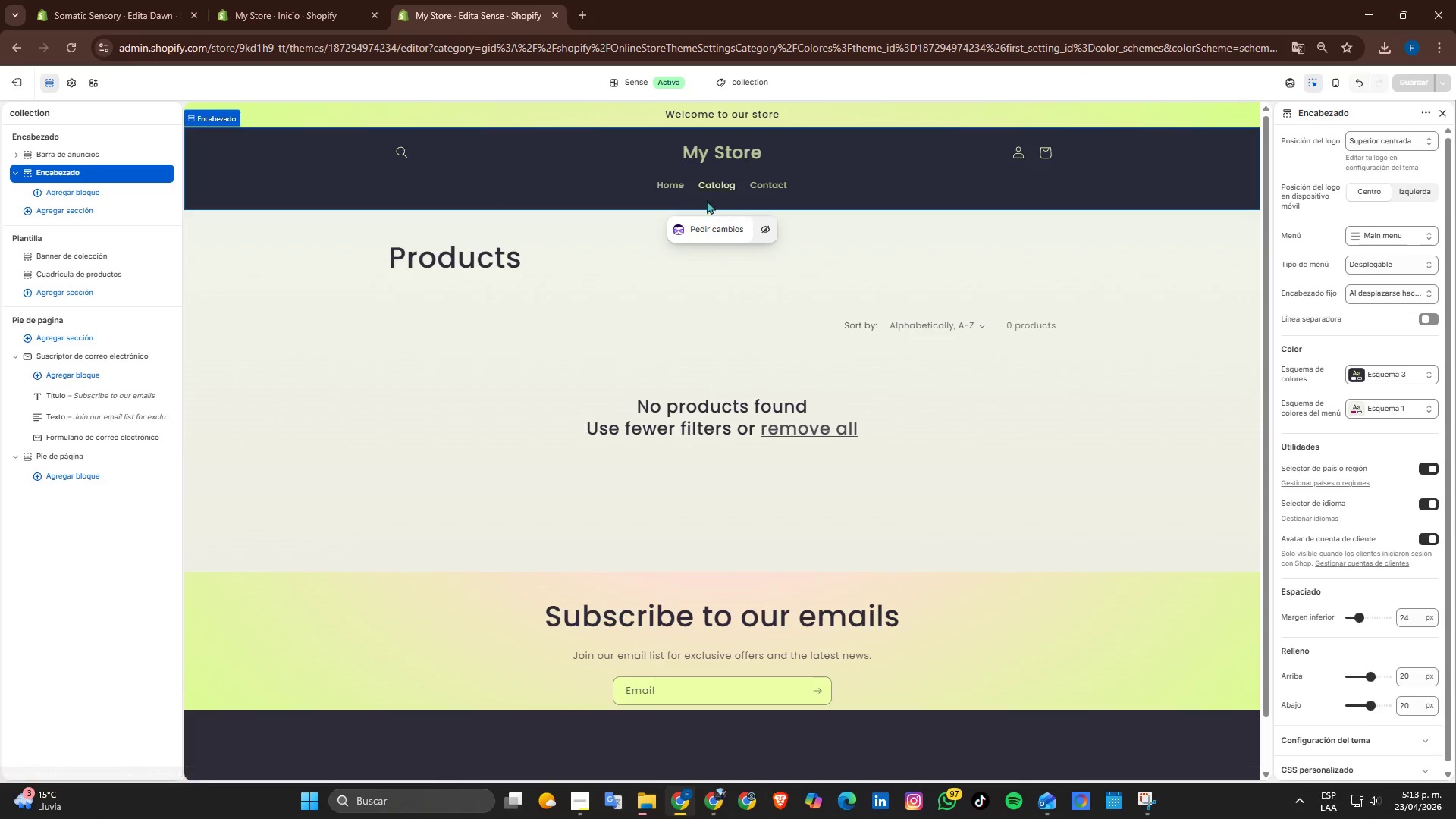 
left_click([671, 187])
 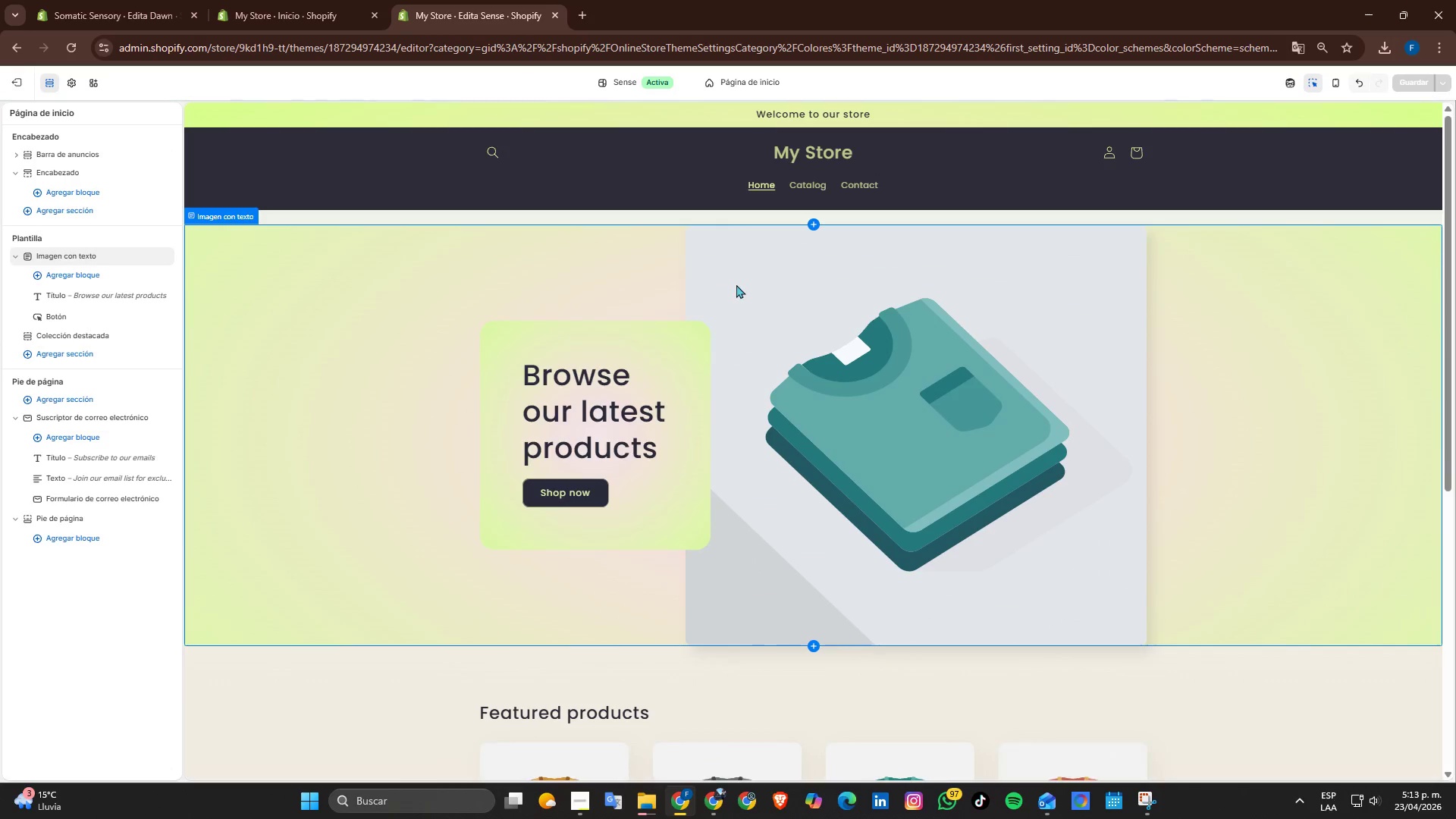 
scroll: coordinate [748, 315], scroll_direction: down, amount: 4.0
 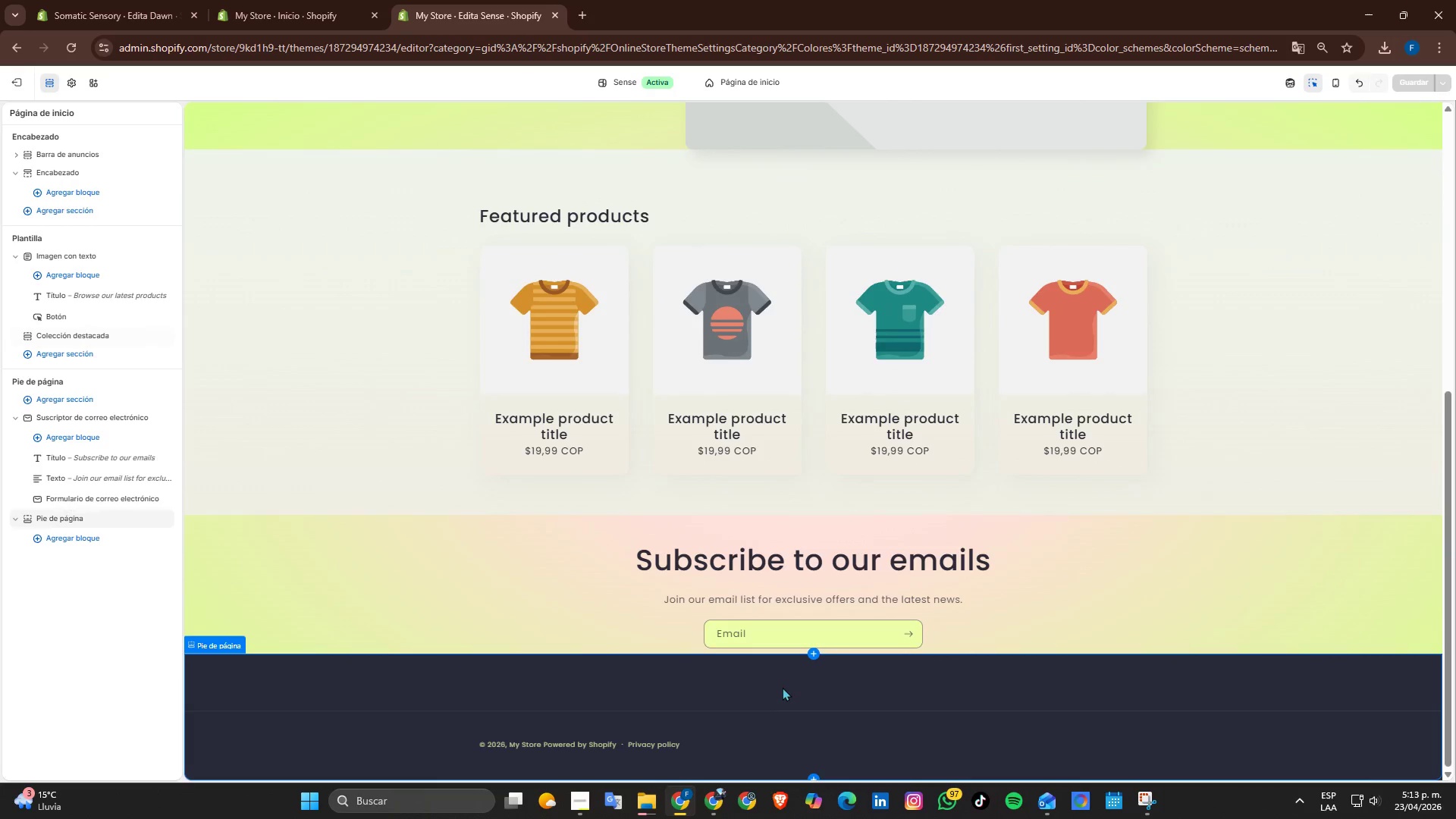 
scroll: coordinate [798, 668], scroll_direction: up, amount: 4.0
 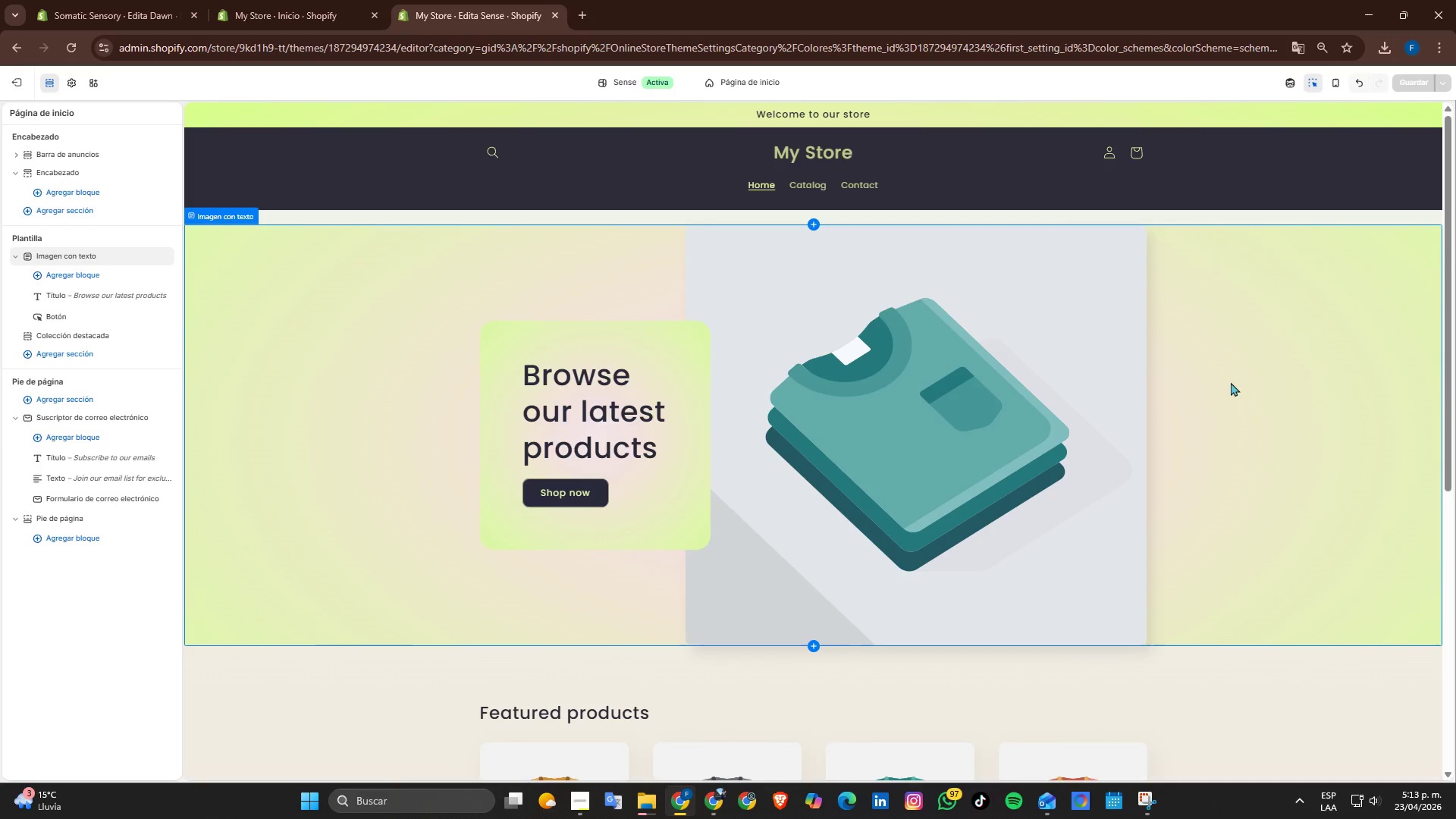 
wait(5.21)
 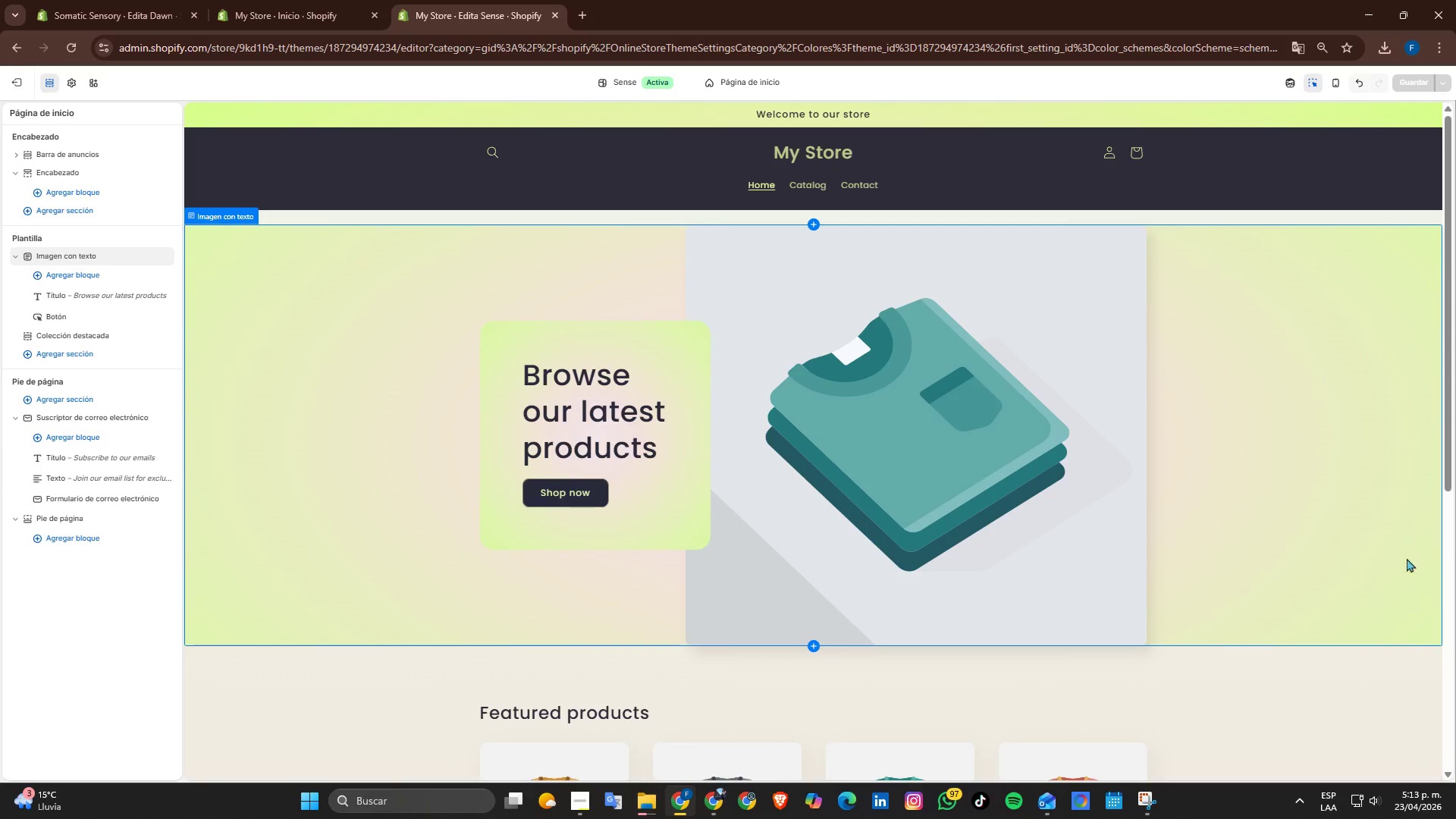 
left_click([66, 83])
 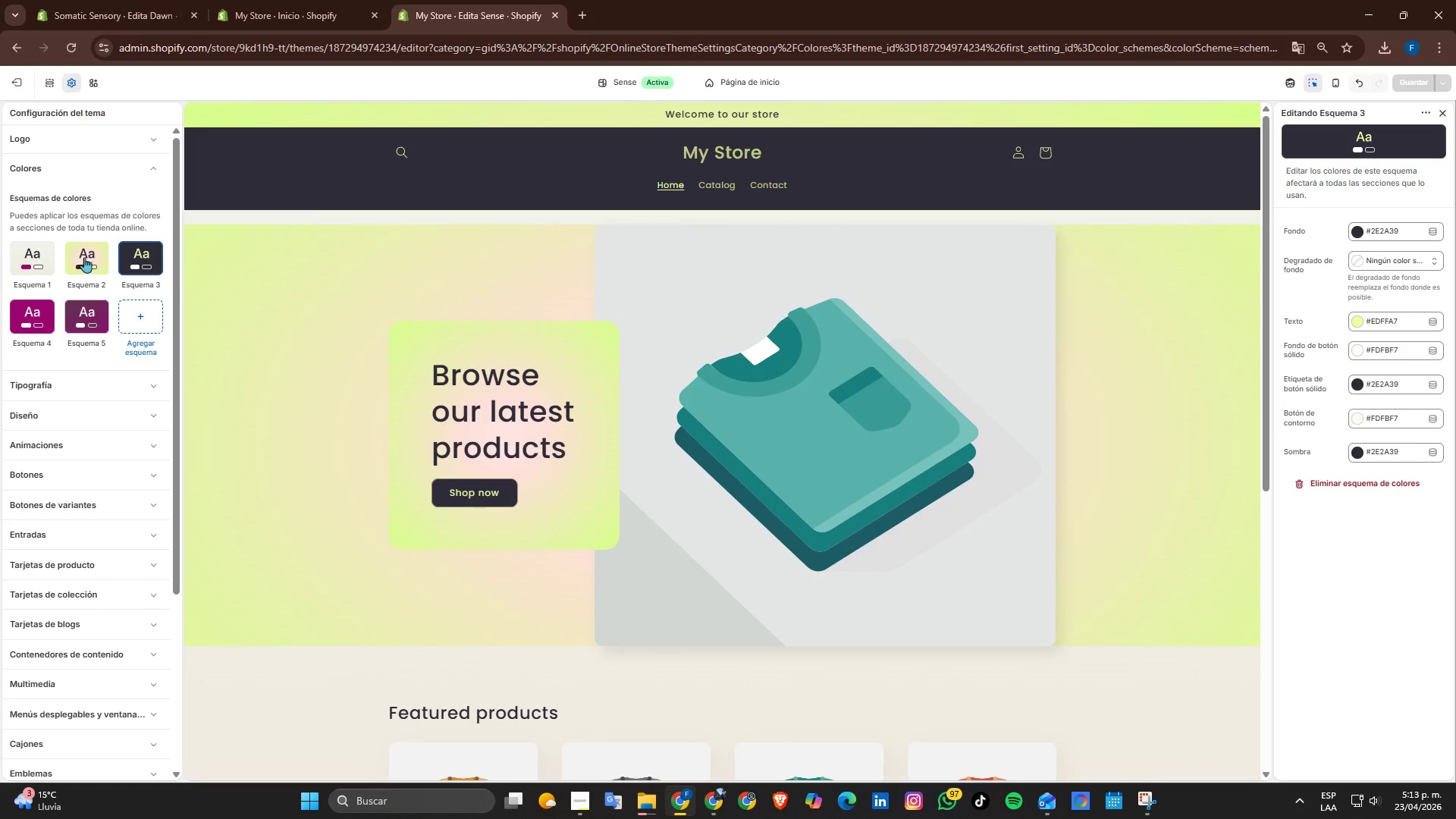 
left_click([84, 254])
 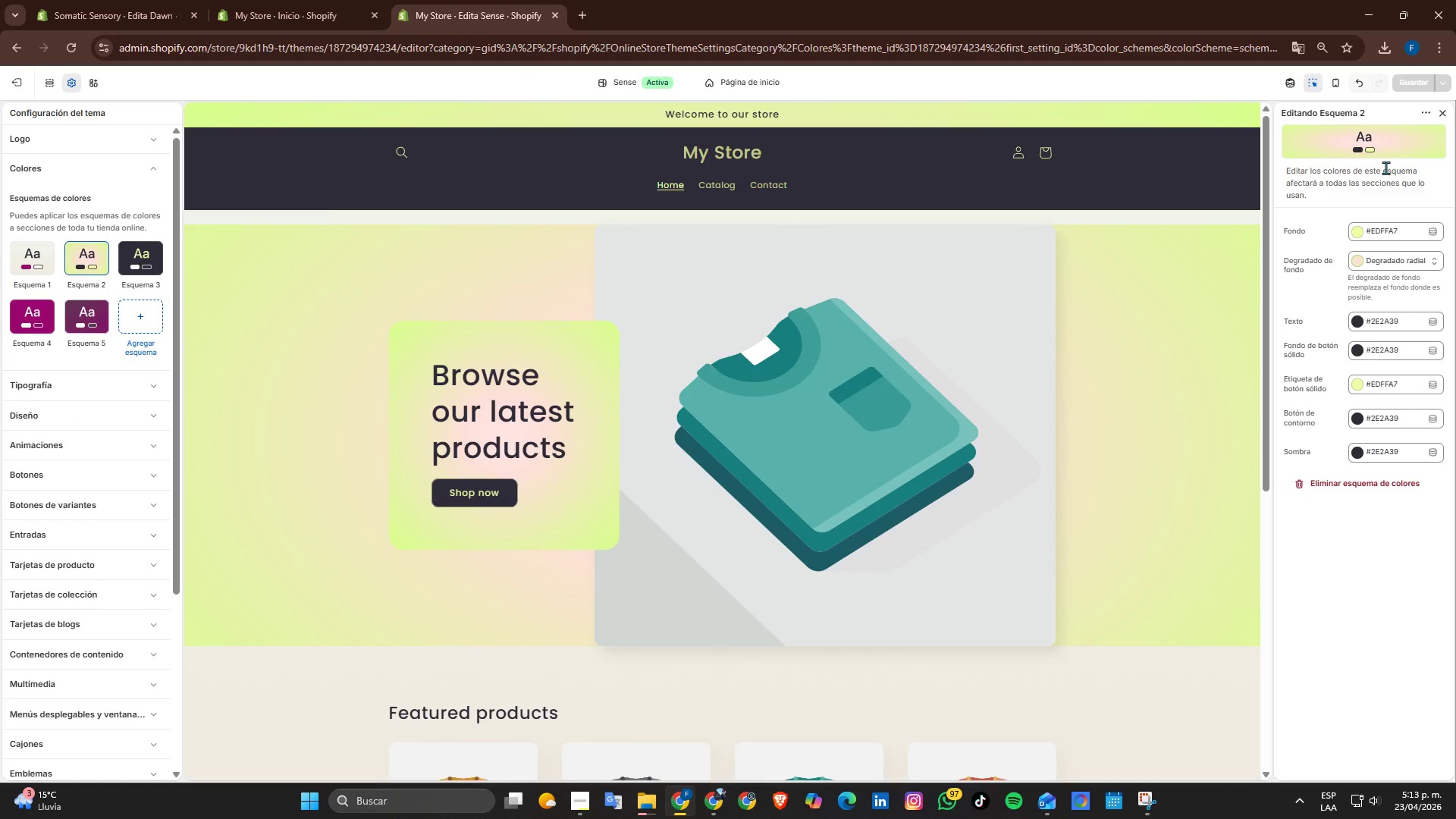 
wait(7.34)
 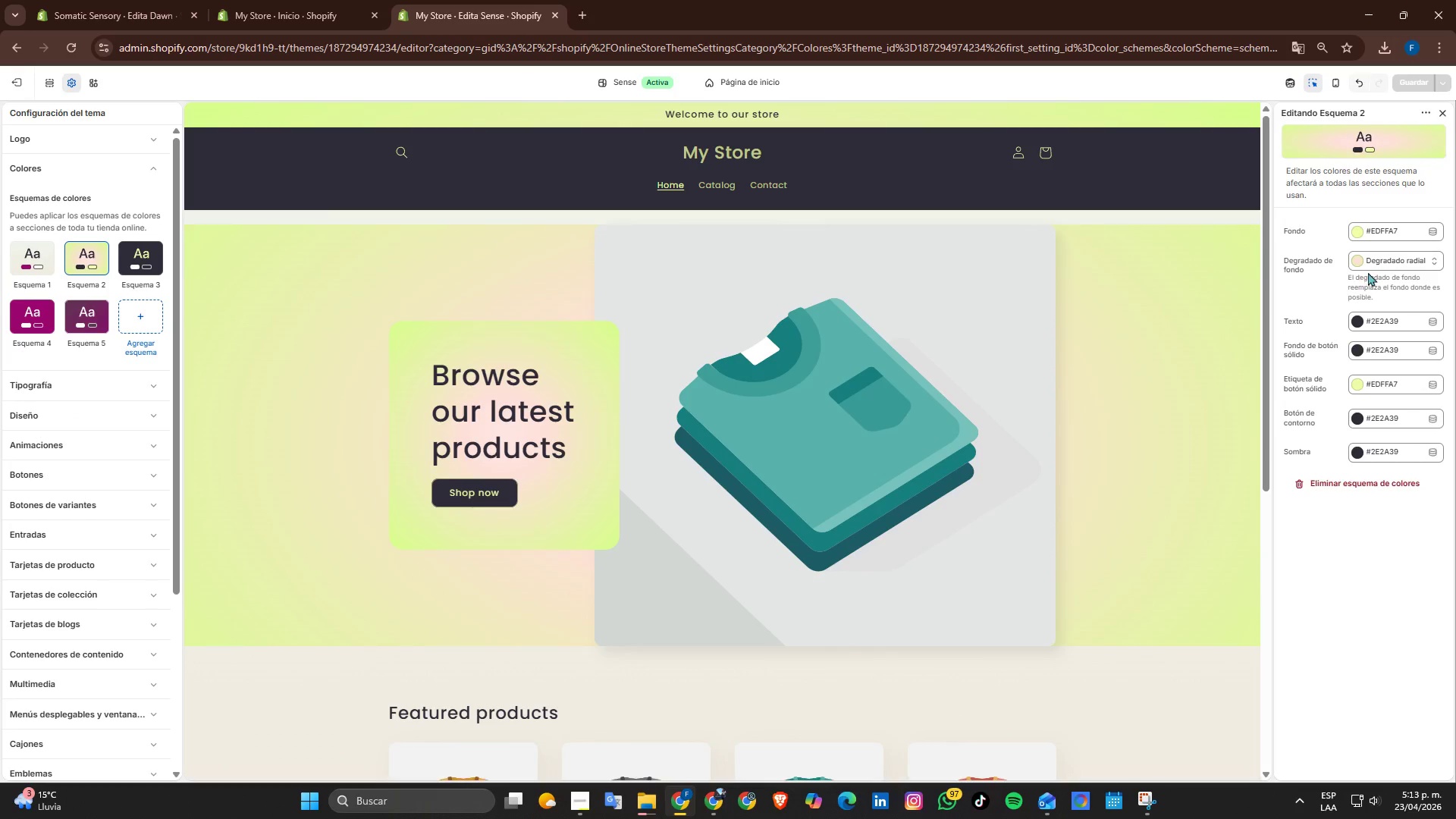 
left_click([1361, 235])
 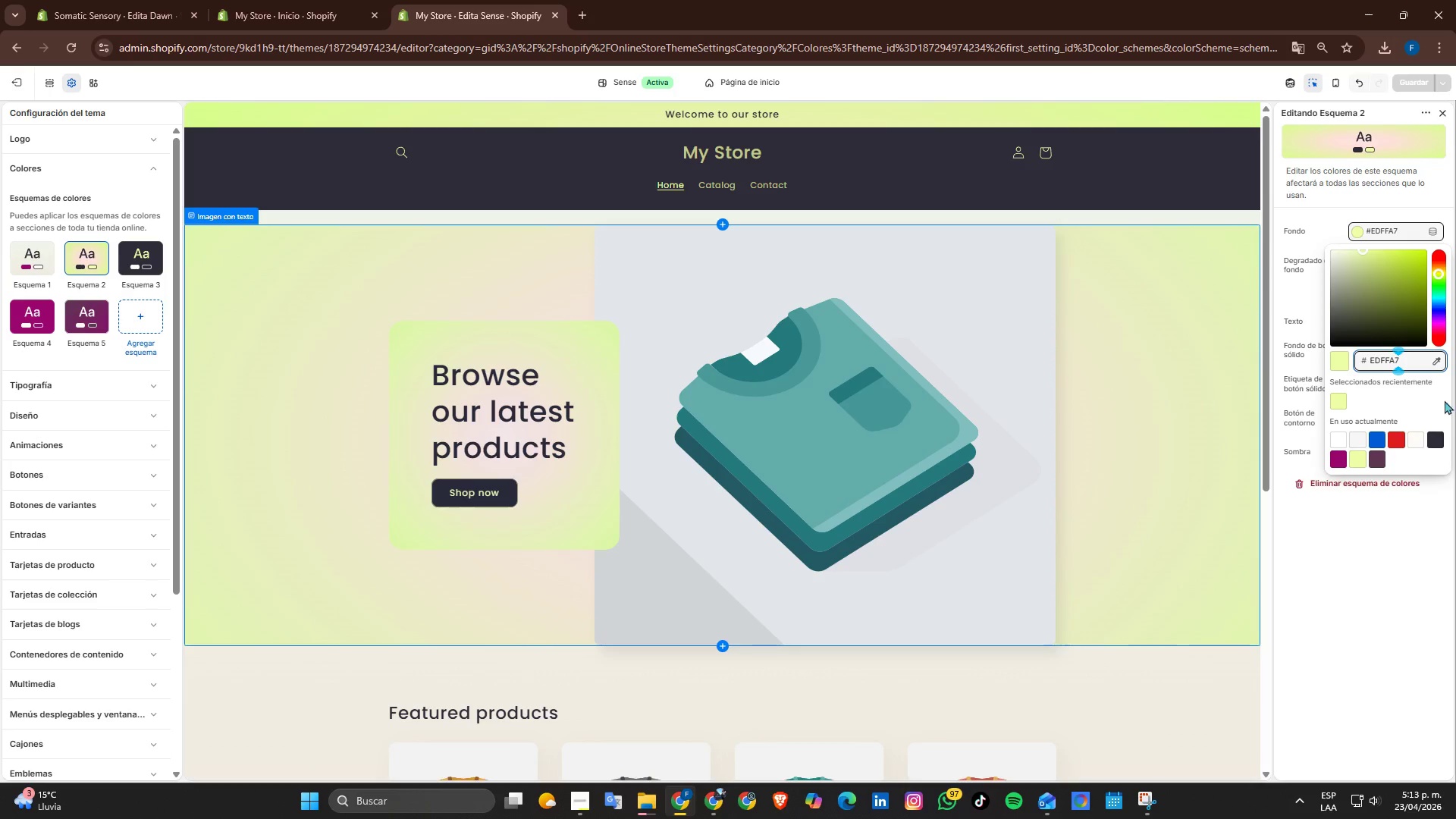 
wait(11.12)
 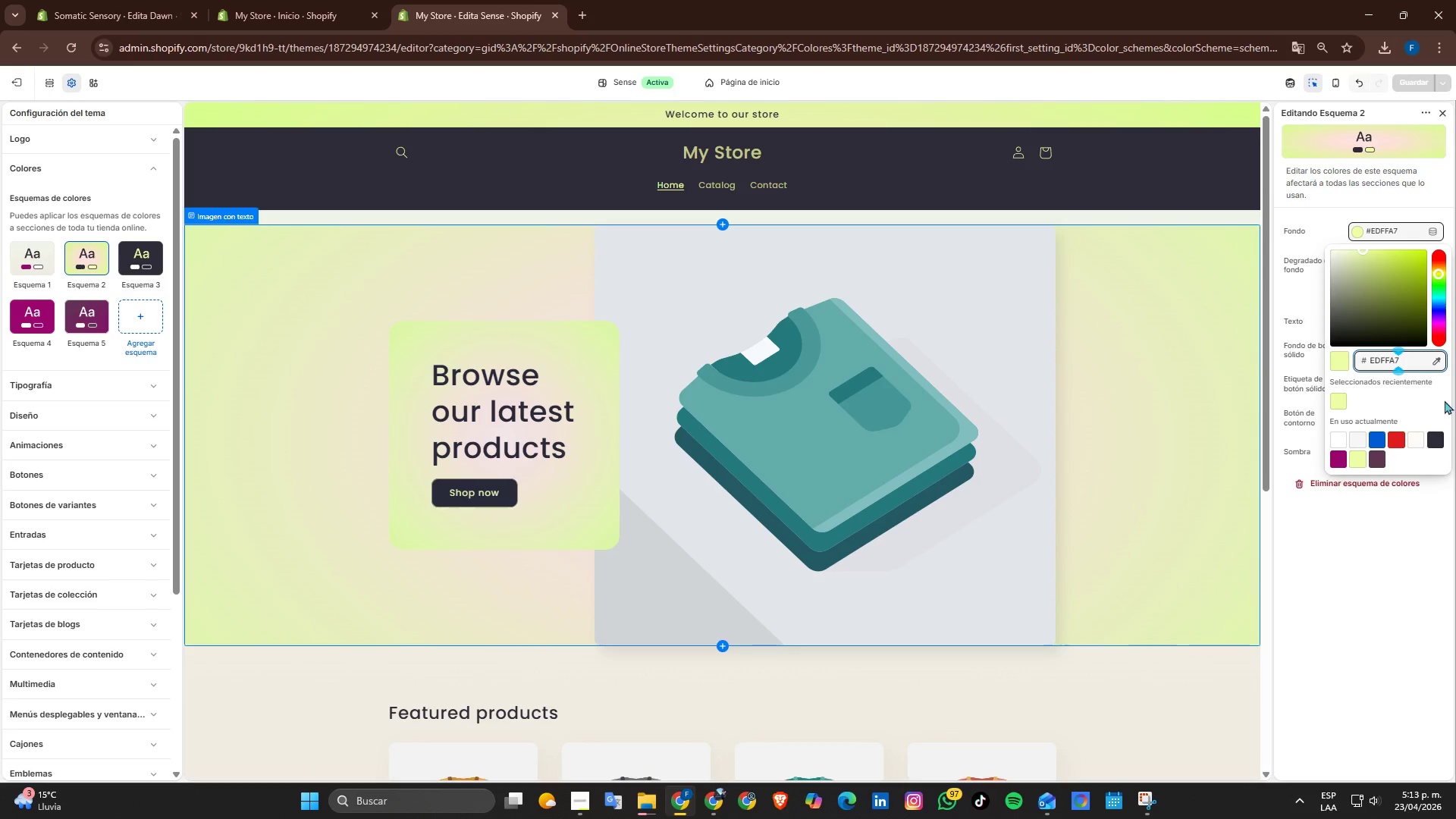 
left_click([1443, 116])
 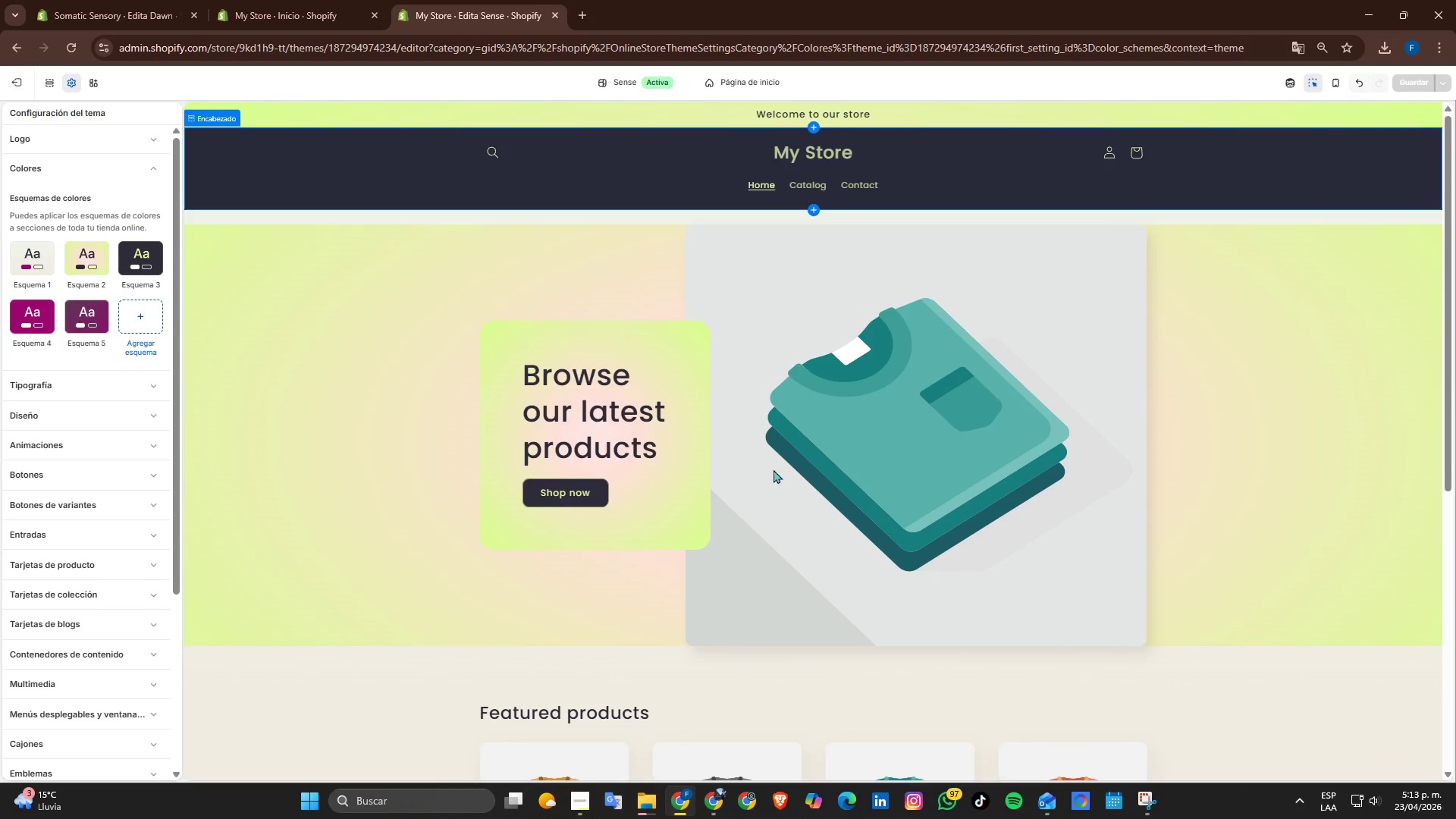 
scroll: coordinate [828, 421], scroll_direction: down, amount: 2.0
 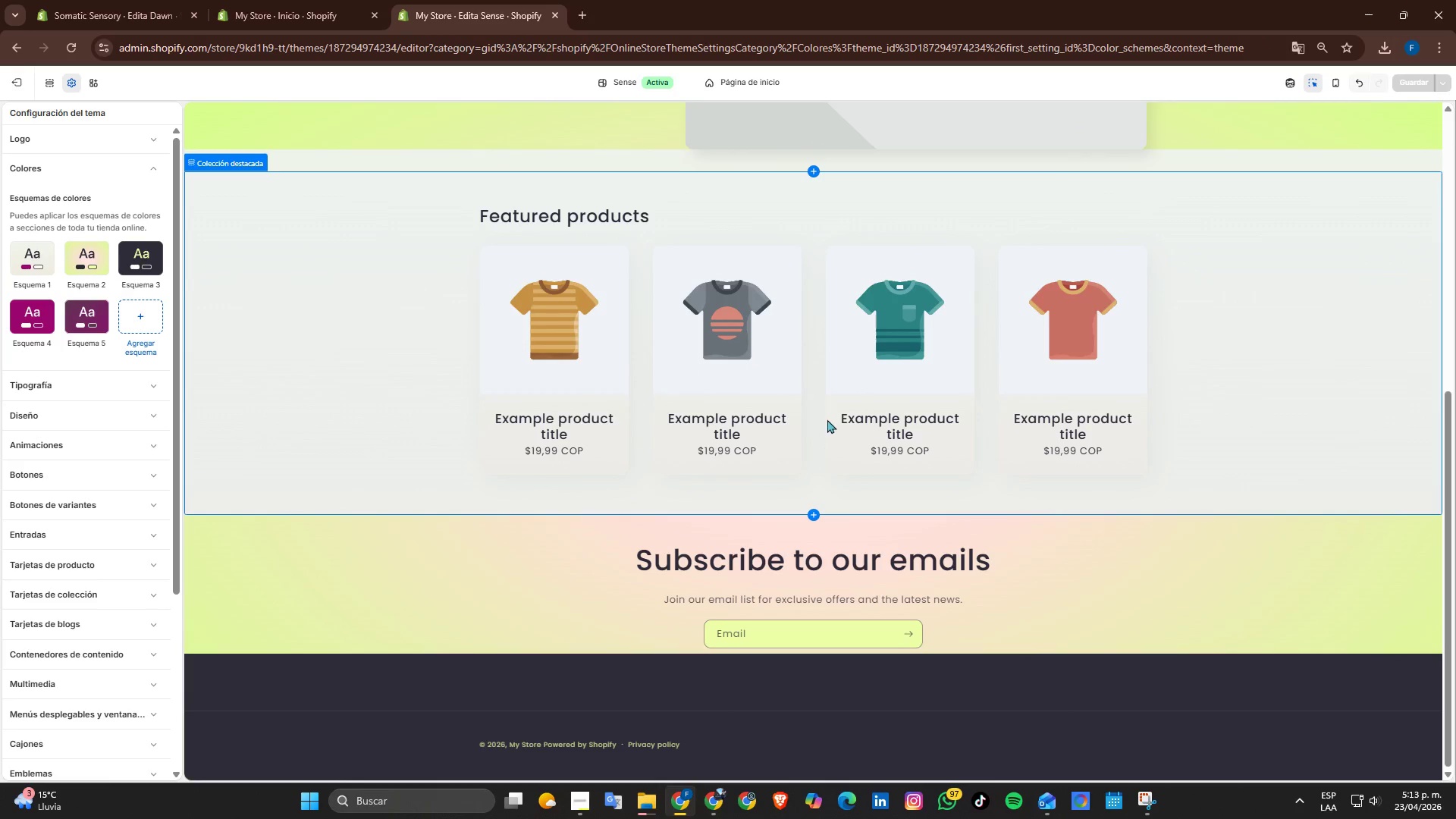 
scroll: coordinate [777, 425], scroll_direction: up, amount: 2.0
 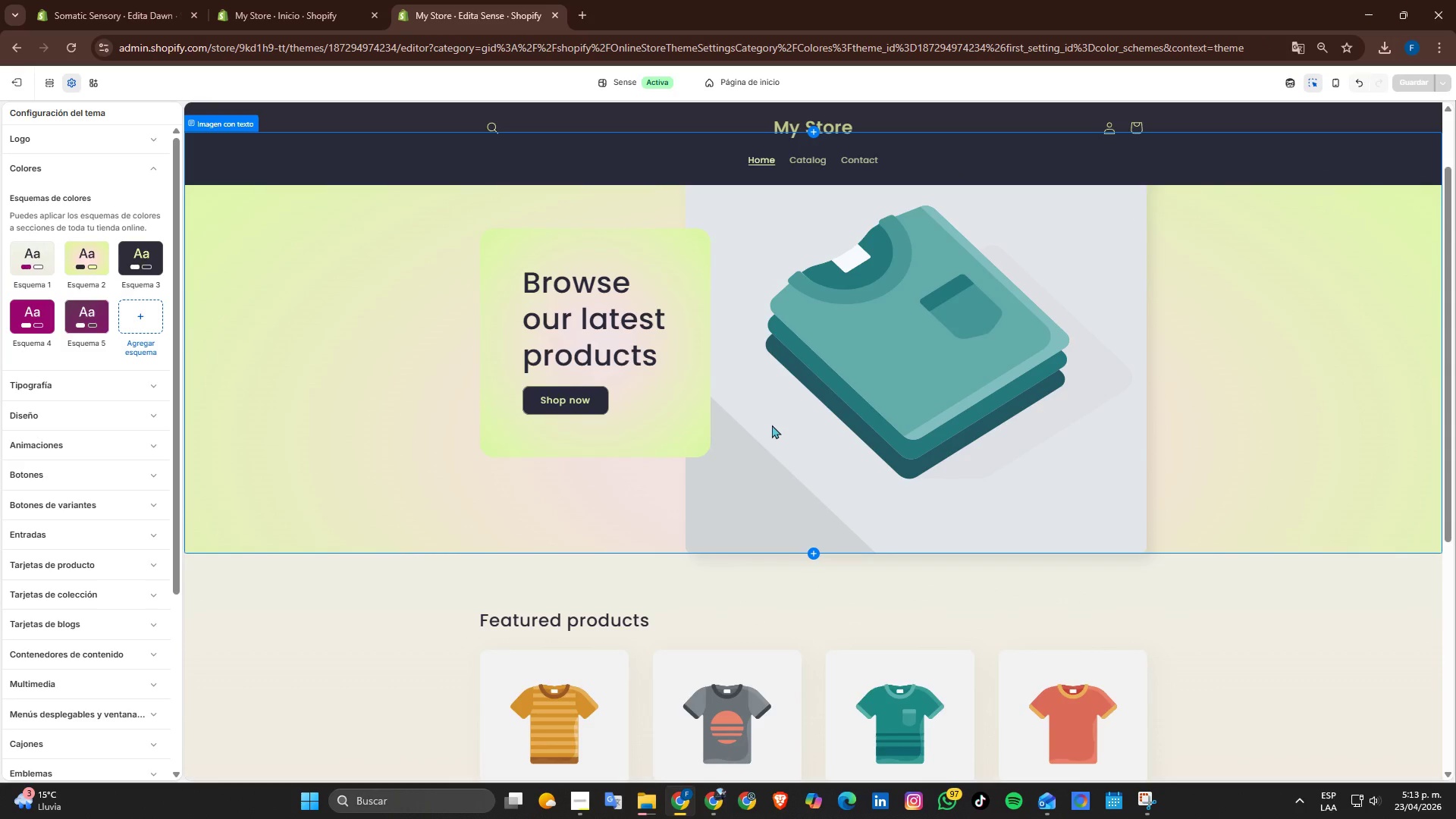 
scroll: coordinate [774, 533], scroll_direction: down, amount: 2.0
 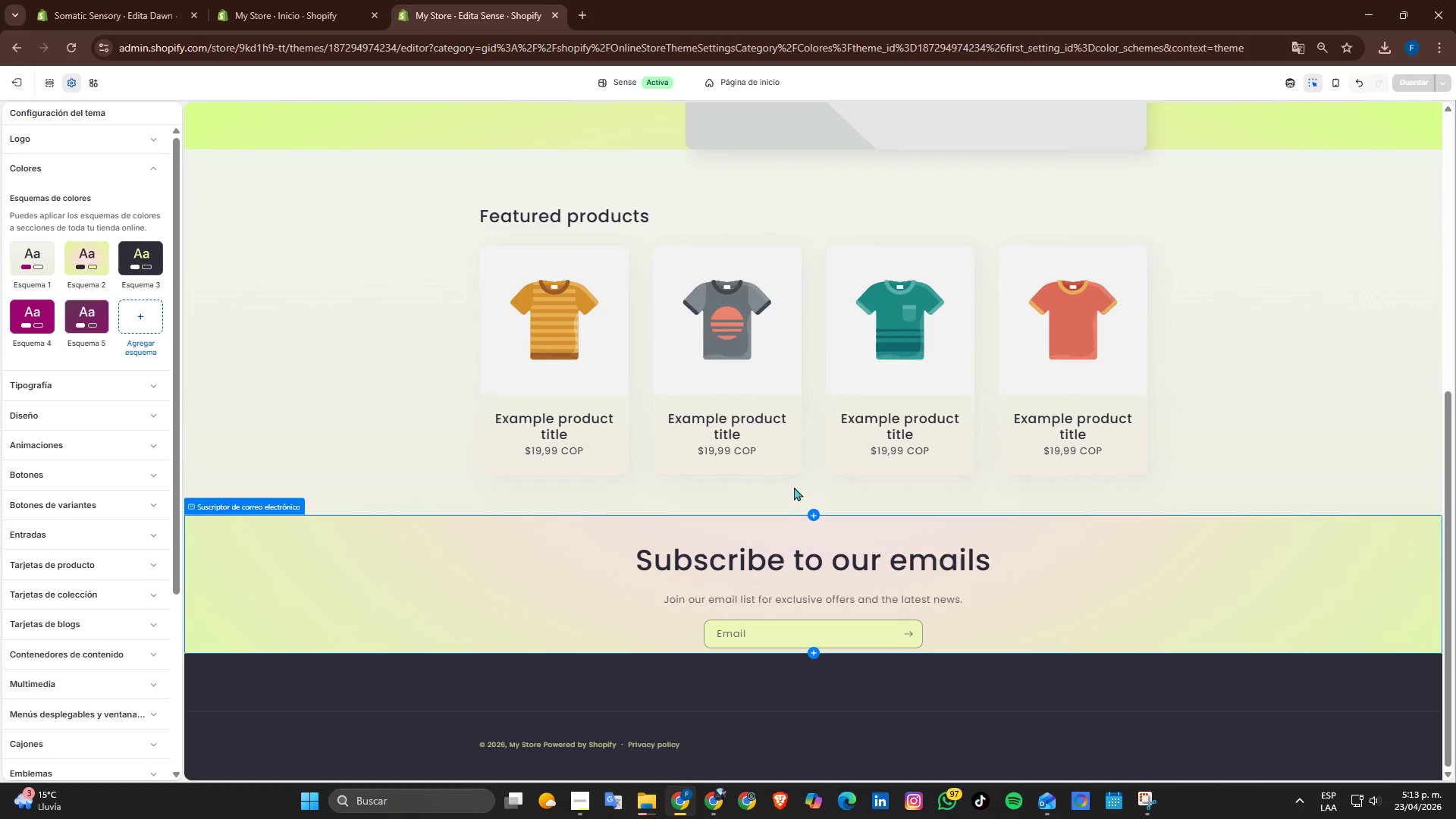 
scroll: coordinate [634, 294], scroll_direction: up, amount: 4.0
 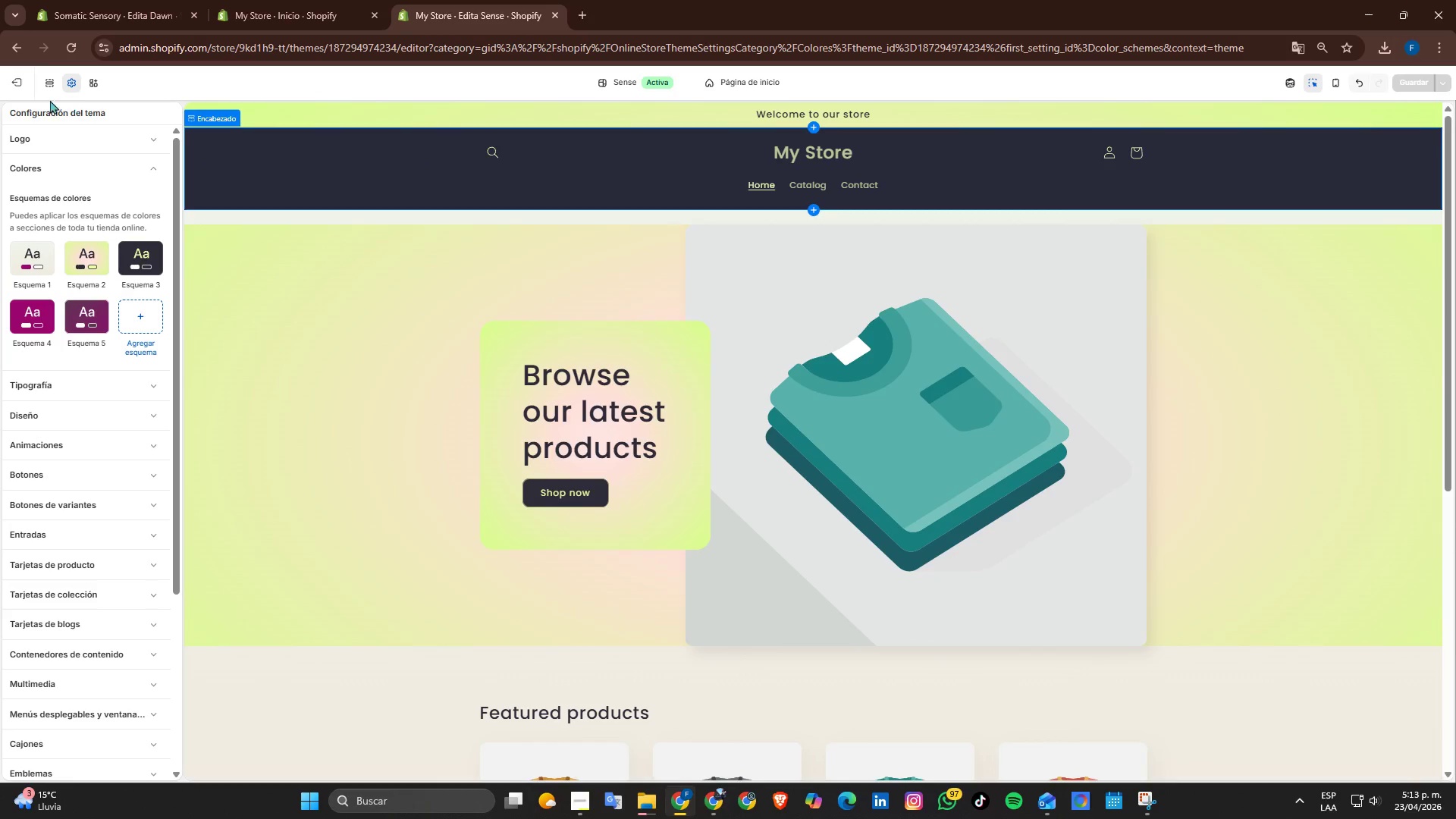 
left_click([20, 86])
 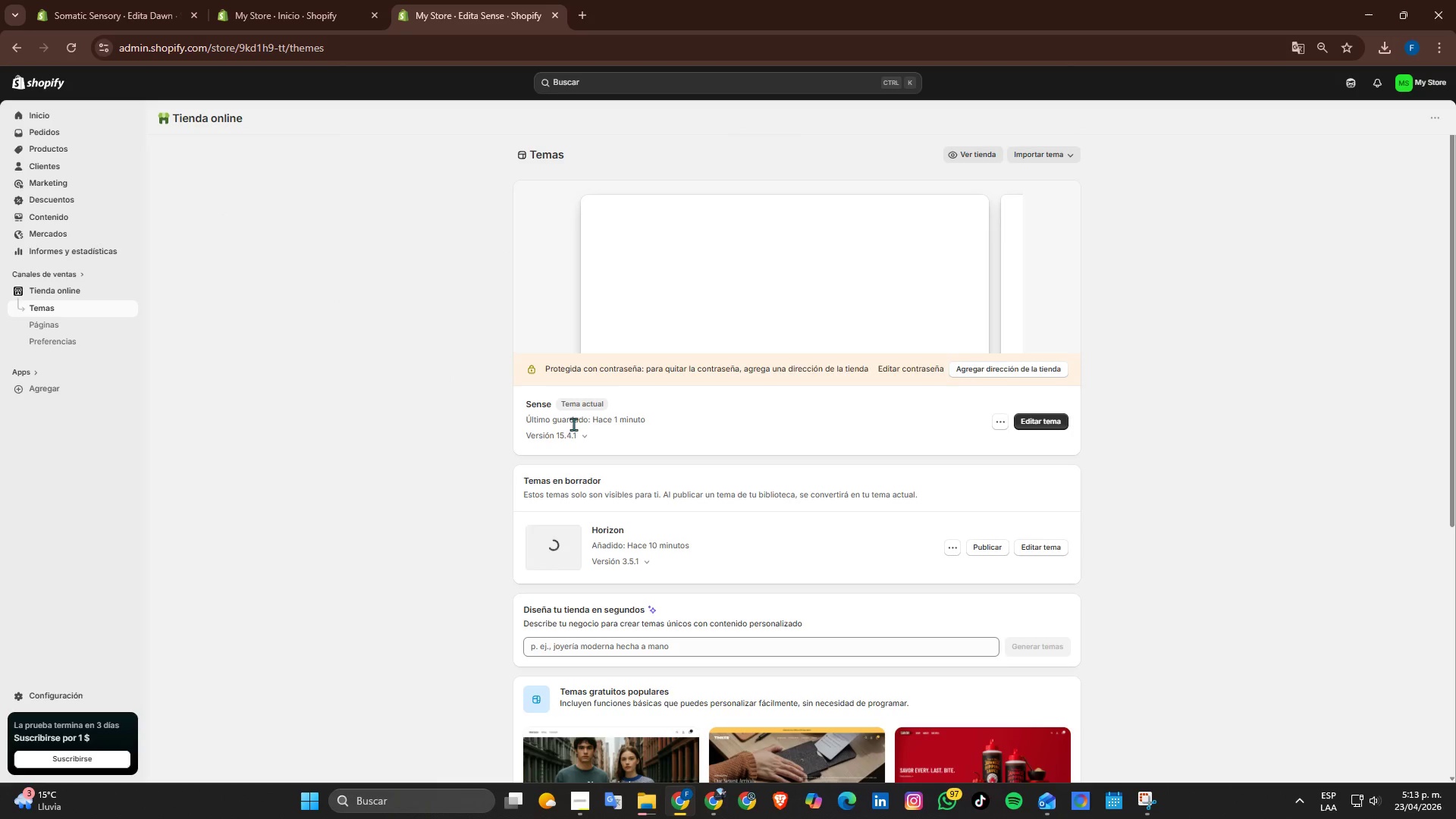 
scroll: coordinate [573, 426], scroll_direction: down, amount: 2.0
 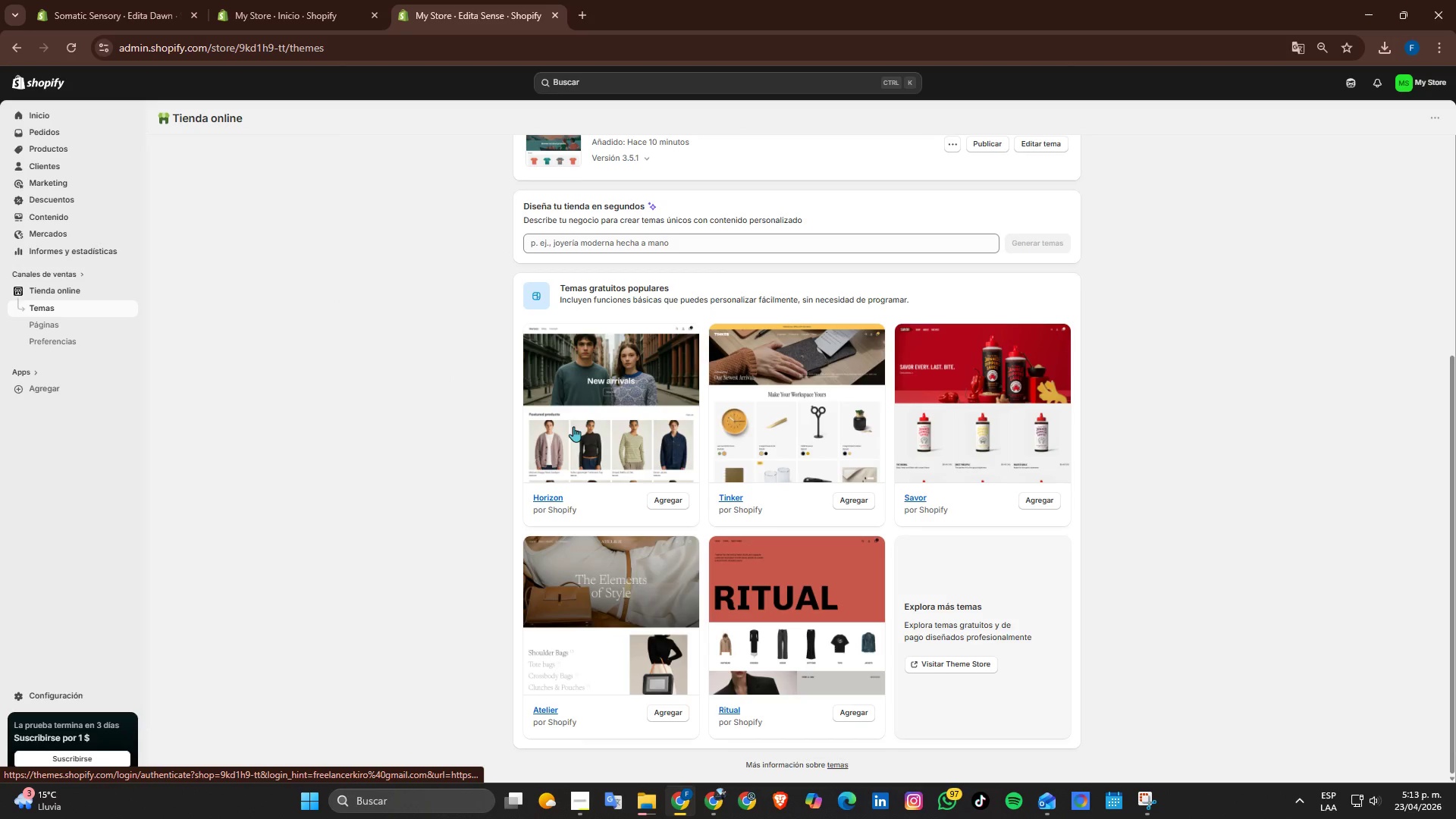 
scroll: coordinate [498, 465], scroll_direction: up, amount: 3.0
 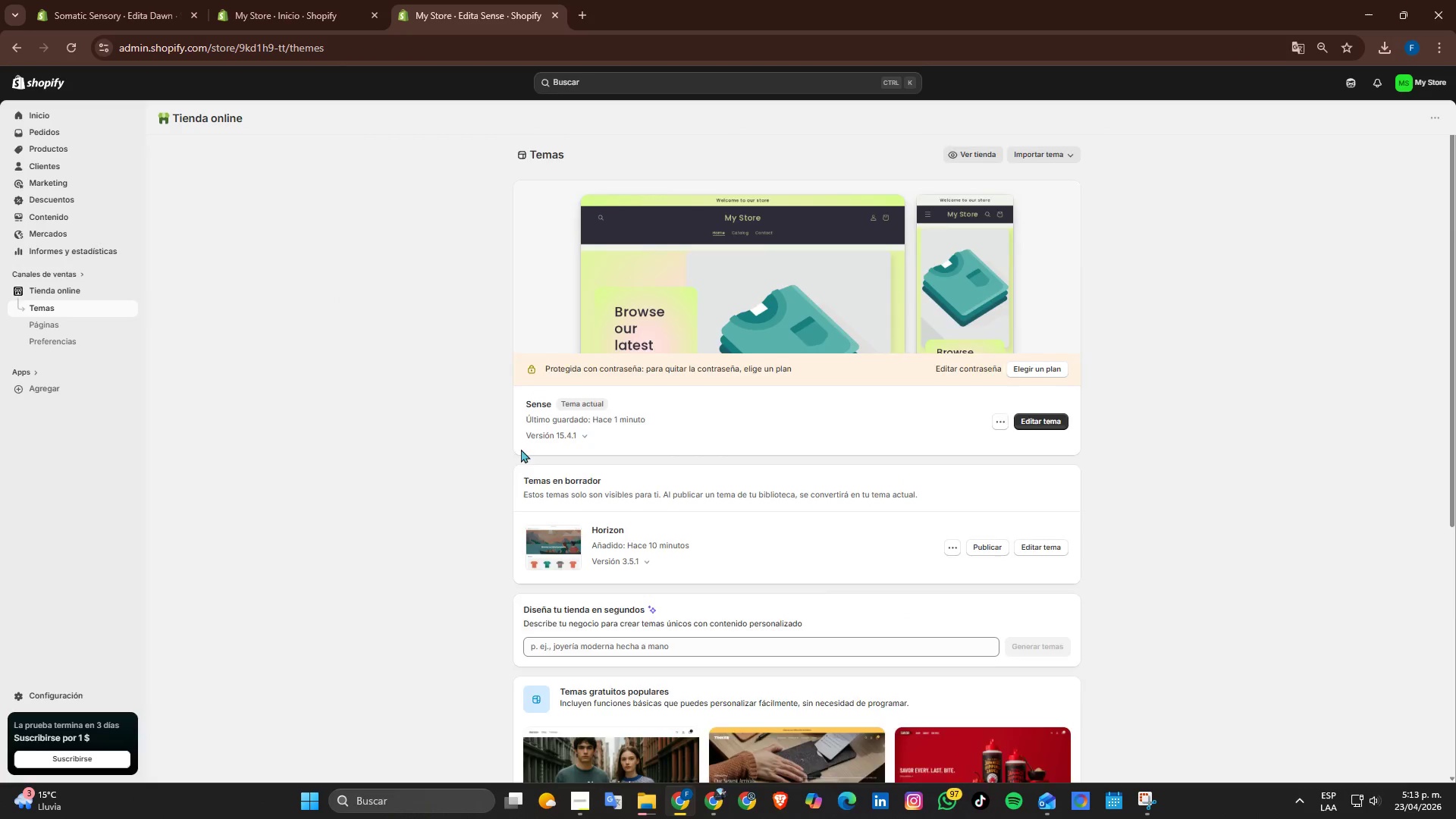 
scroll: coordinate [521, 449], scroll_direction: down, amount: 1.0
 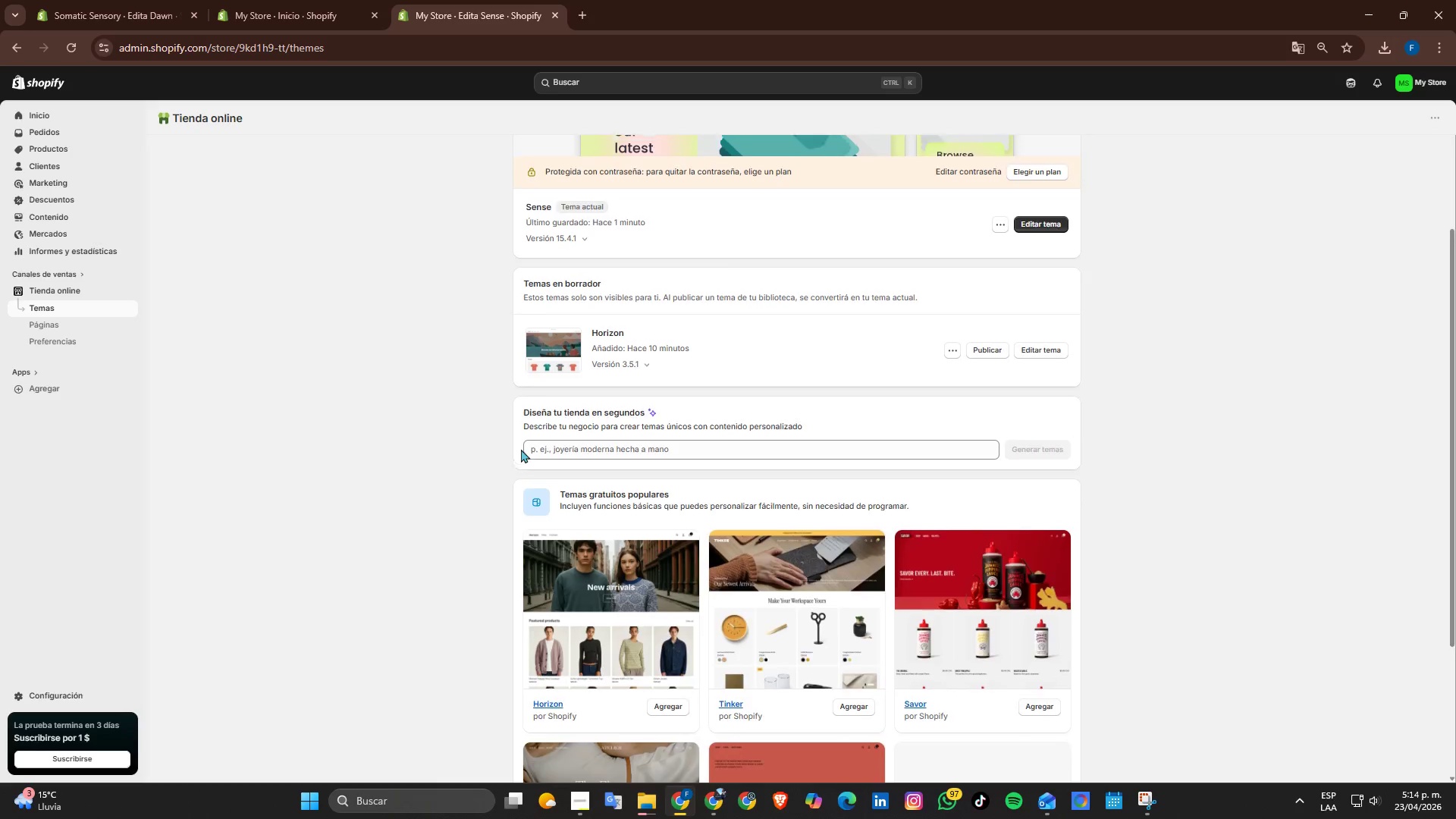 
scroll: coordinate [521, 449], scroll_direction: up, amount: 1.0
 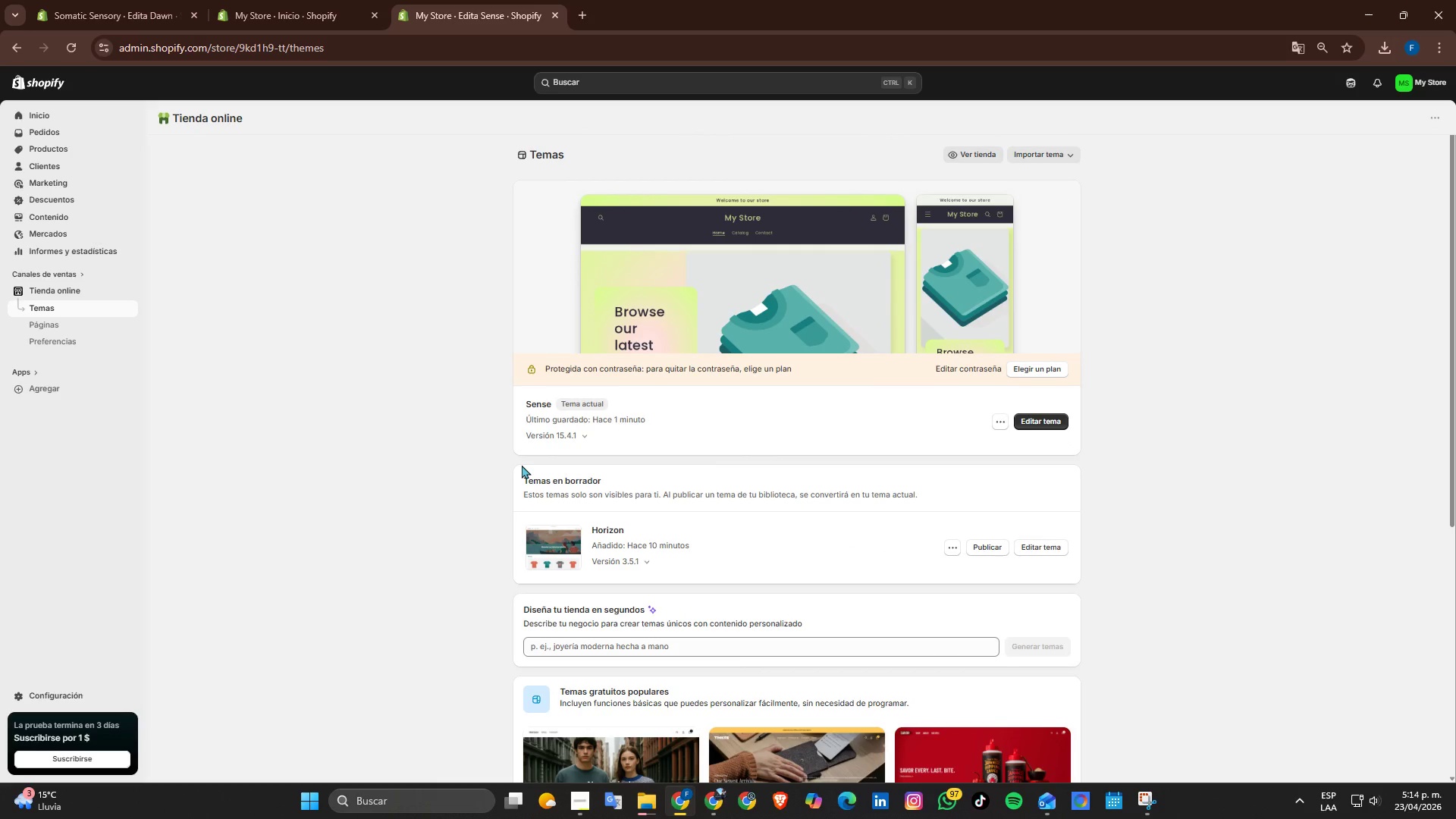 
wait(19.67)
 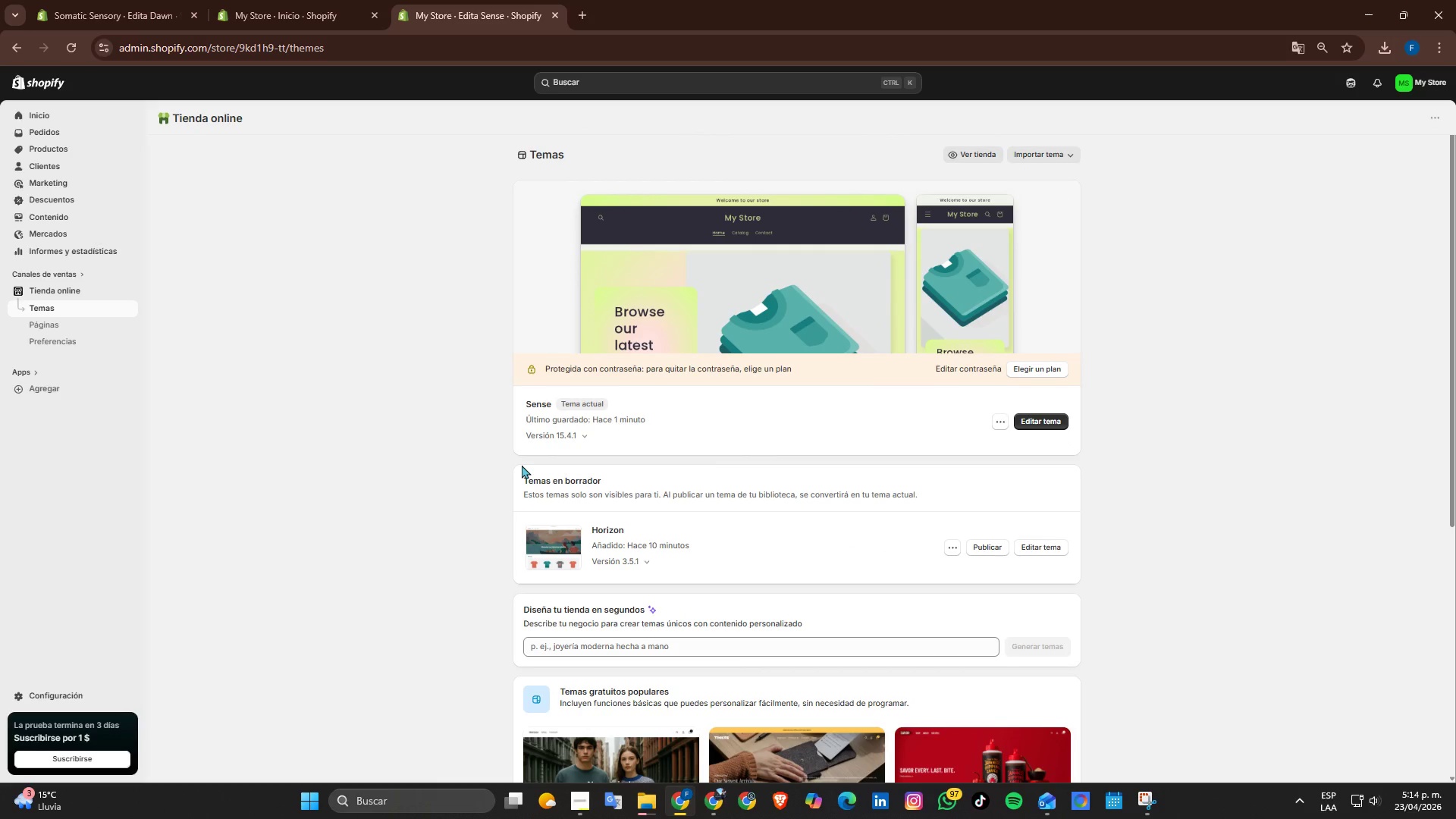 
scroll: coordinate [445, 563], scroll_direction: down, amount: 6.0
 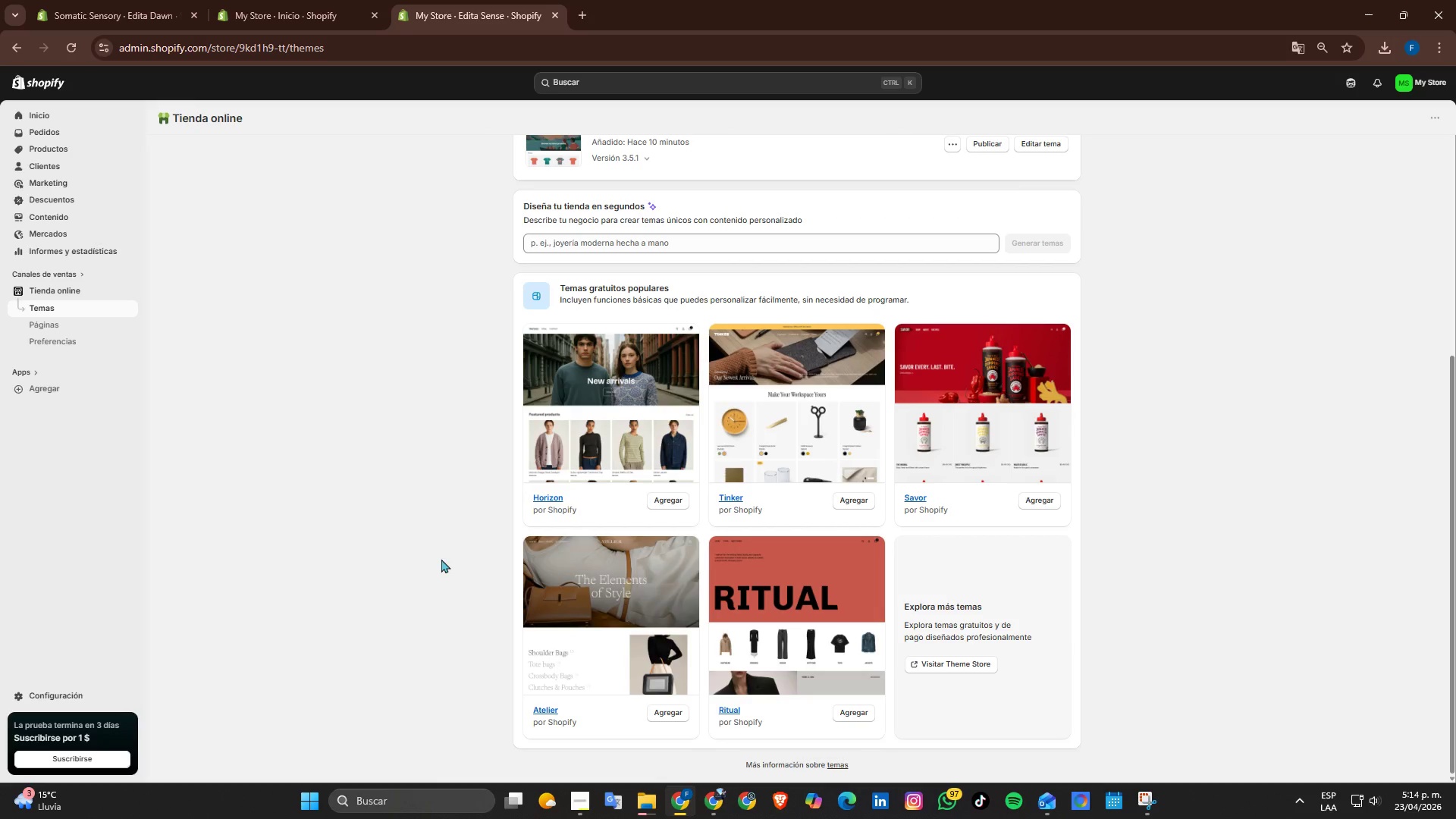 
wait(10.33)
 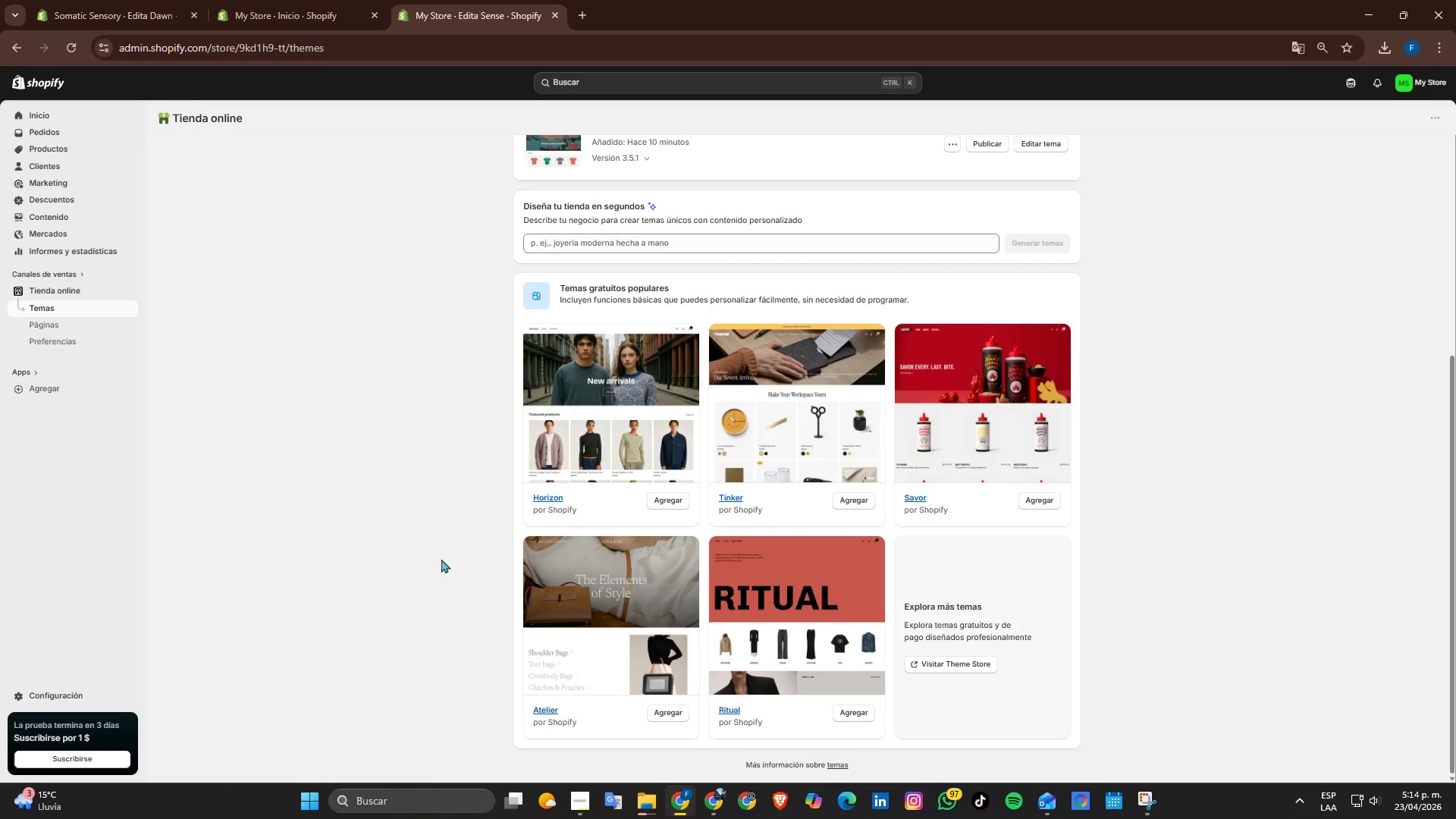 
scroll: coordinate [581, 410], scroll_direction: up, amount: 4.0
 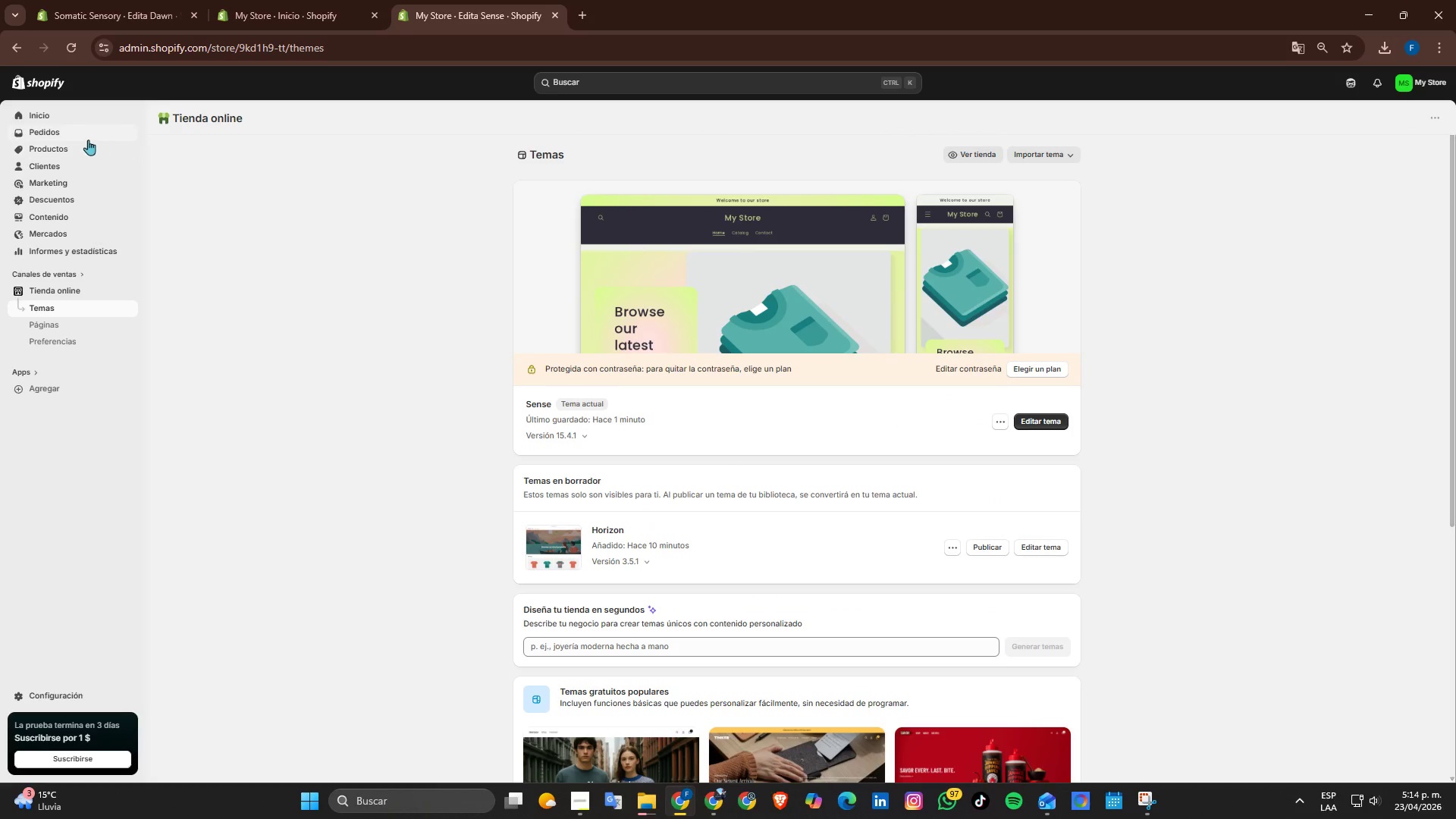 
left_click([61, 132])
 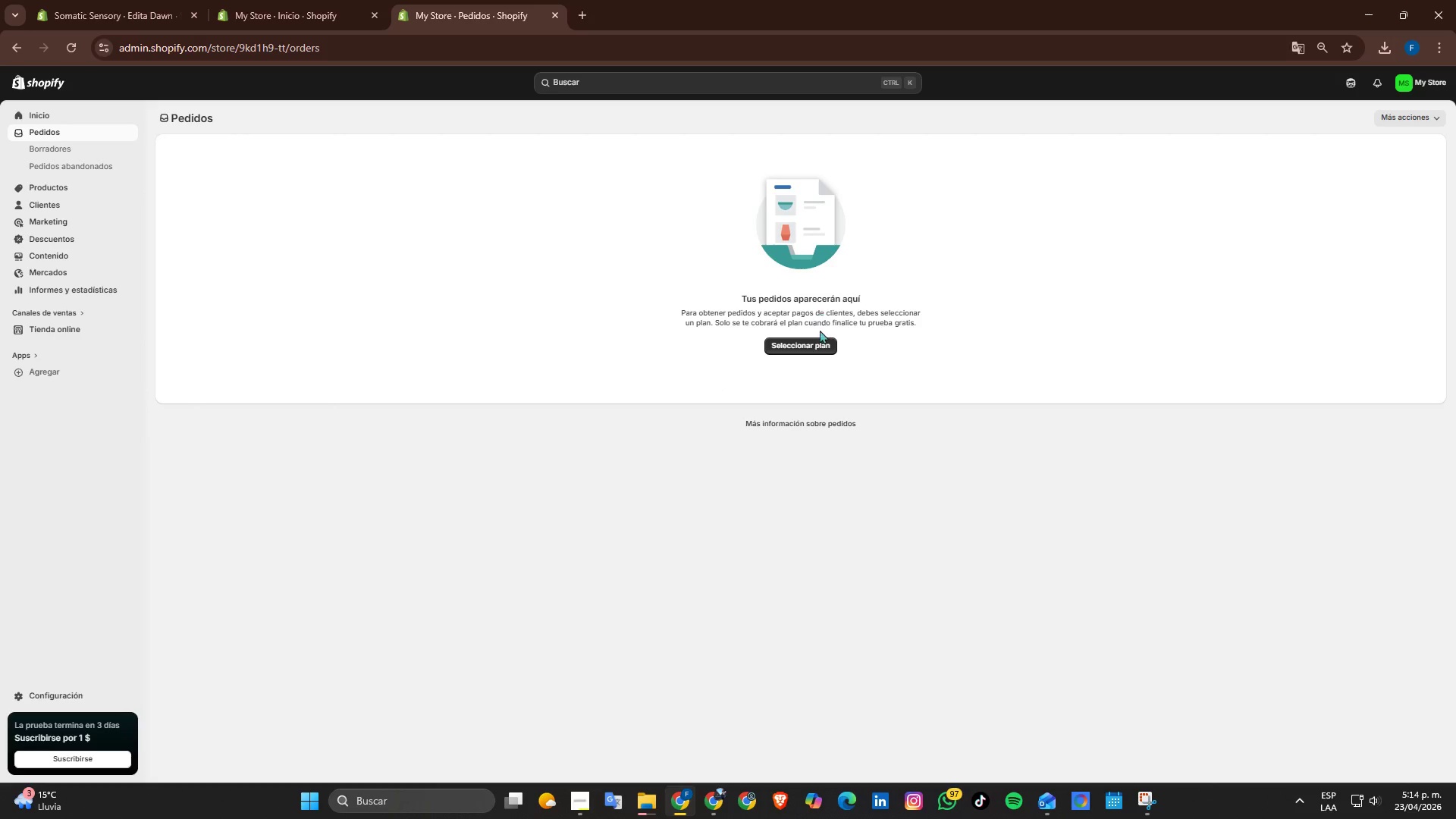 
wait(7.83)
 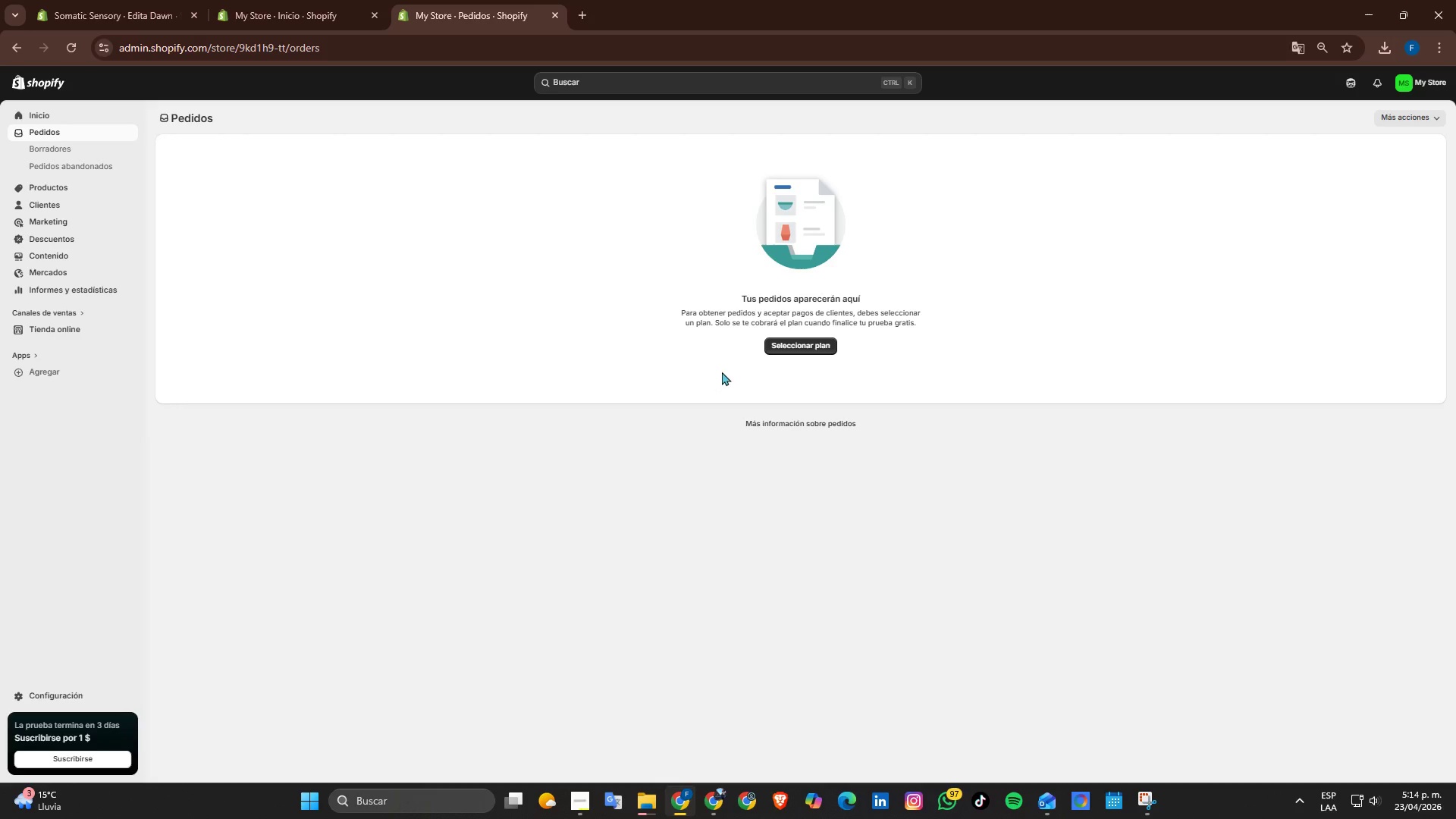 
left_click([822, 344])
 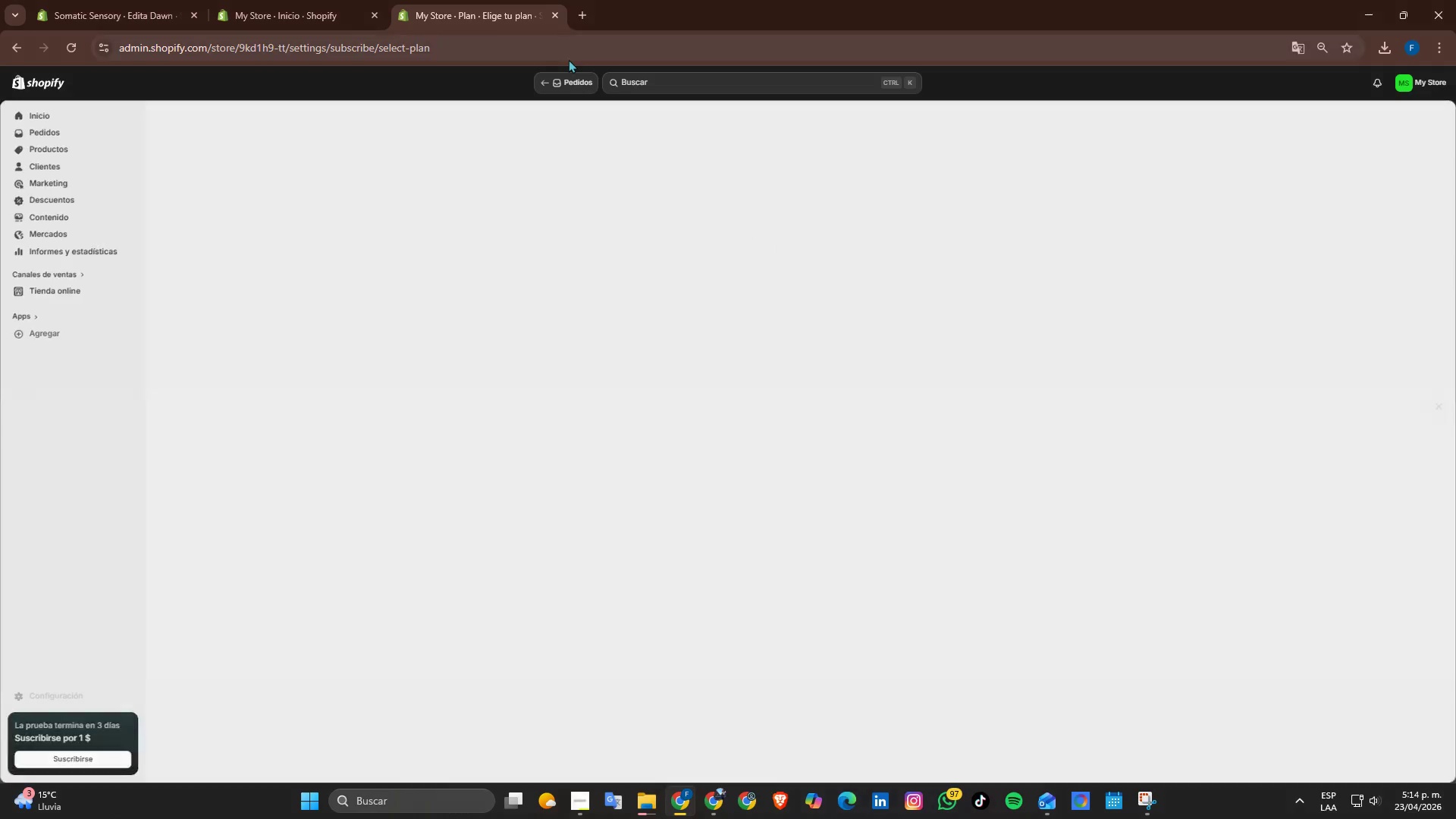 
left_click([542, 83])
 